 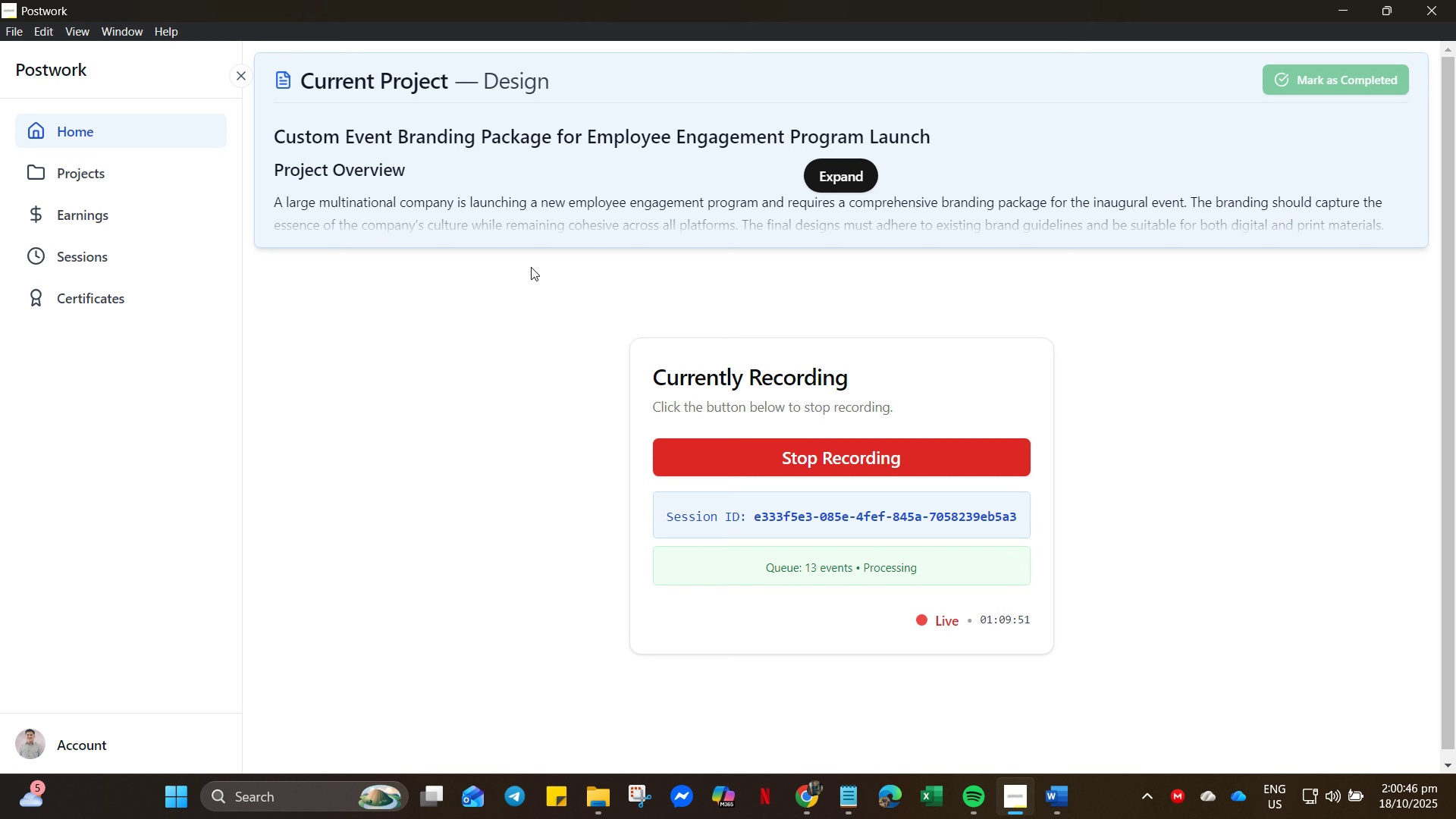 
left_click([842, 185])
 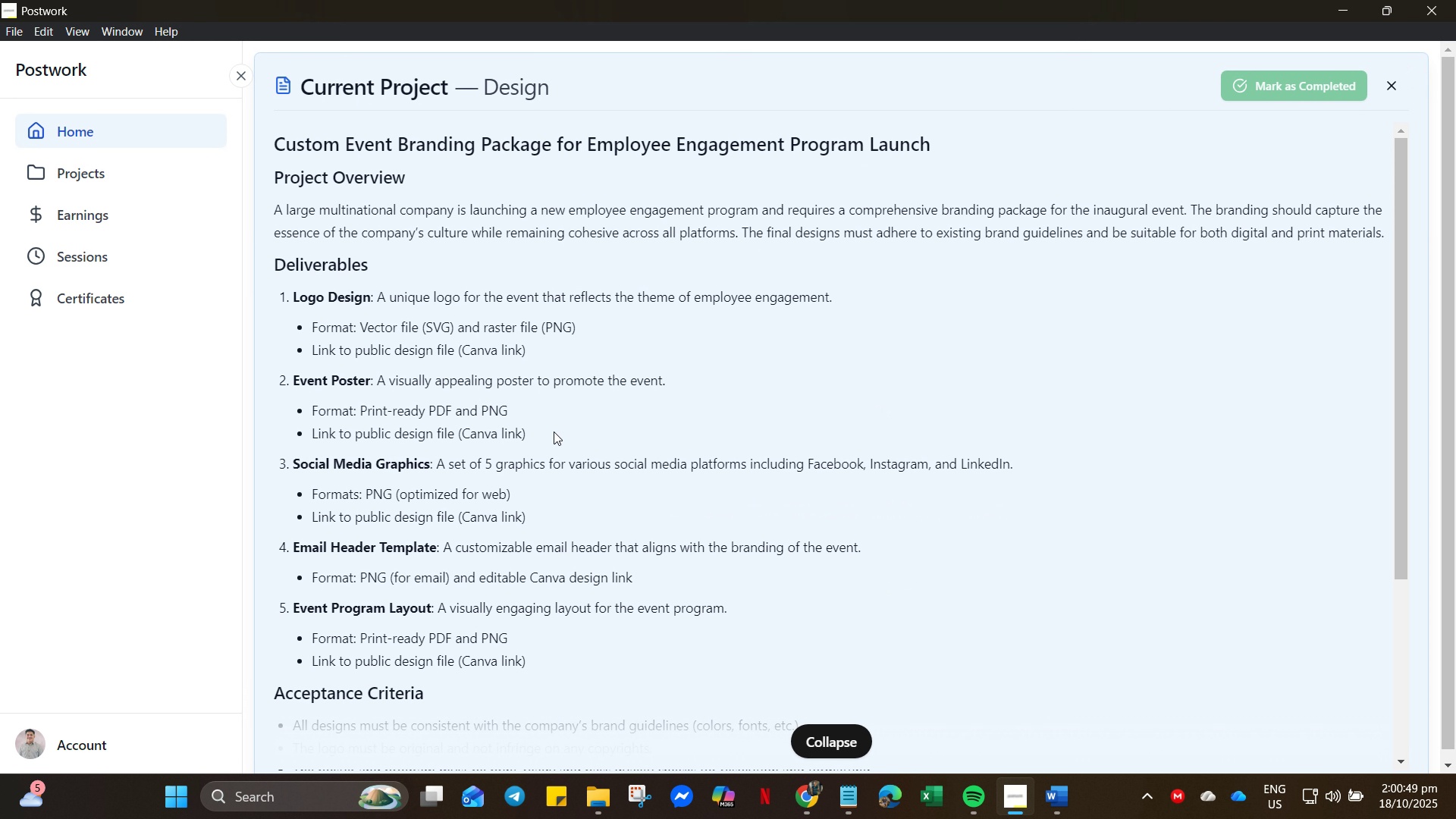 
scroll: coordinate [559, 429], scroll_direction: down, amount: 3.0
 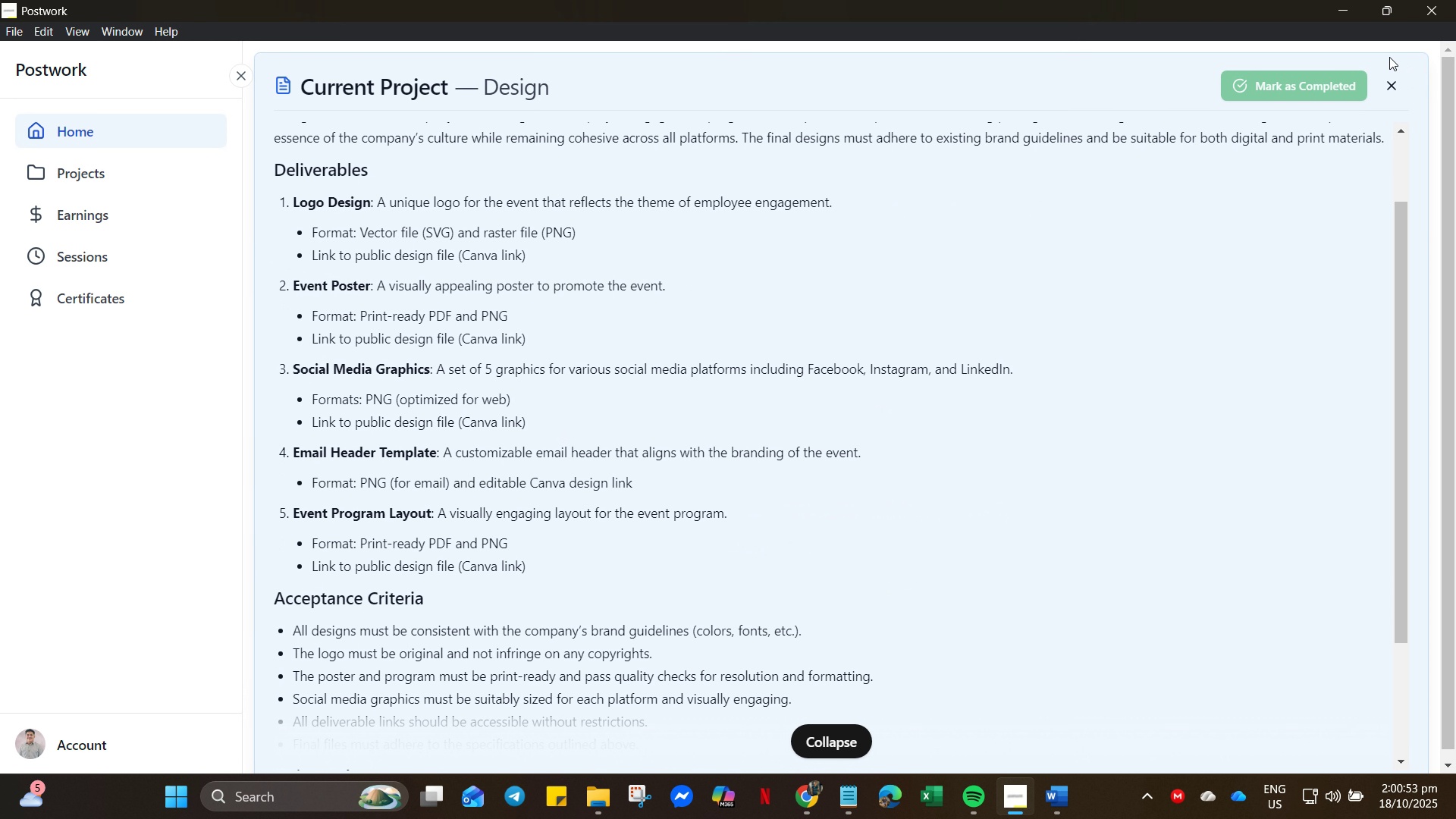 
left_click([1338, 2])
 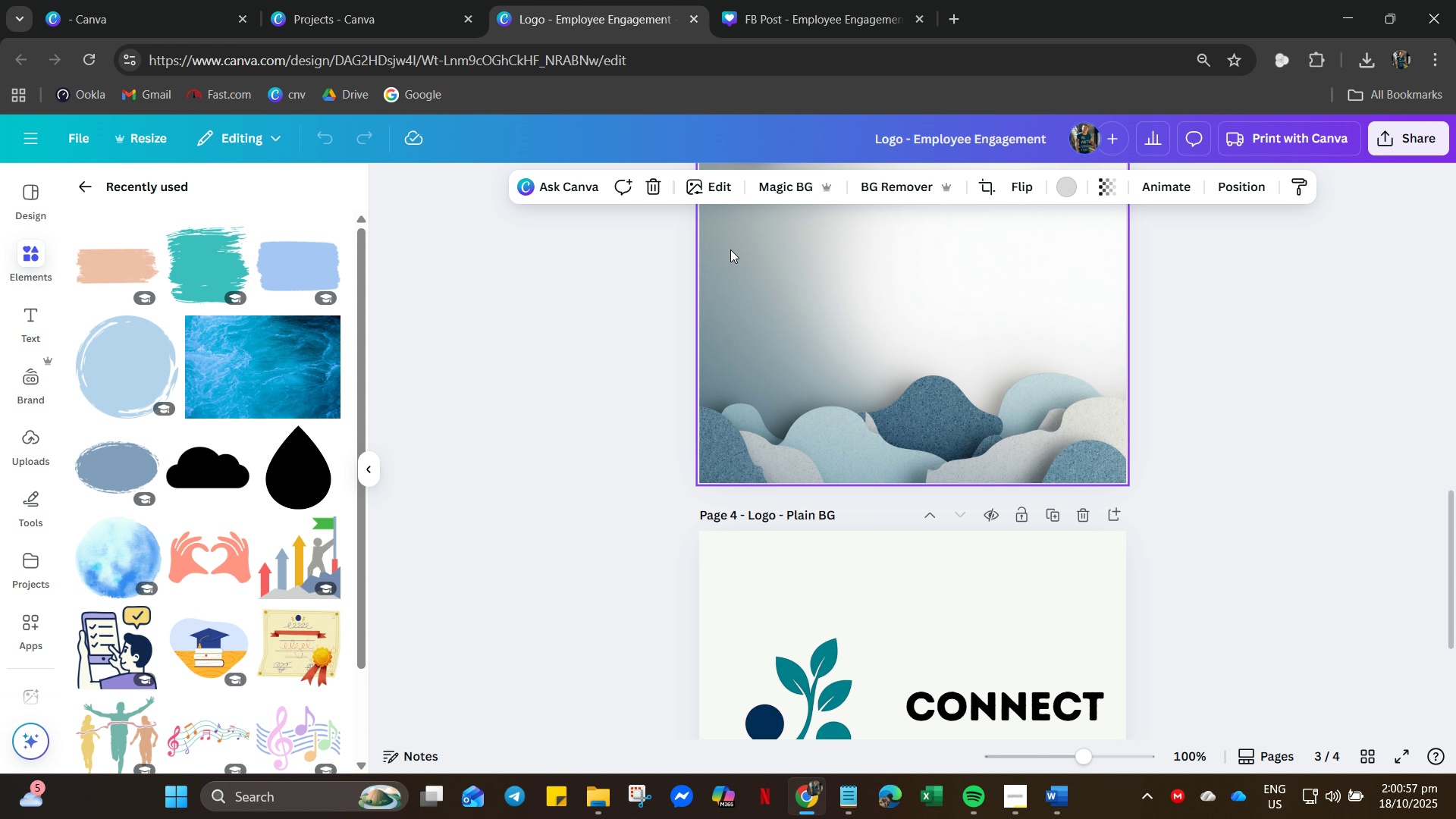 
left_click([400, 0])
 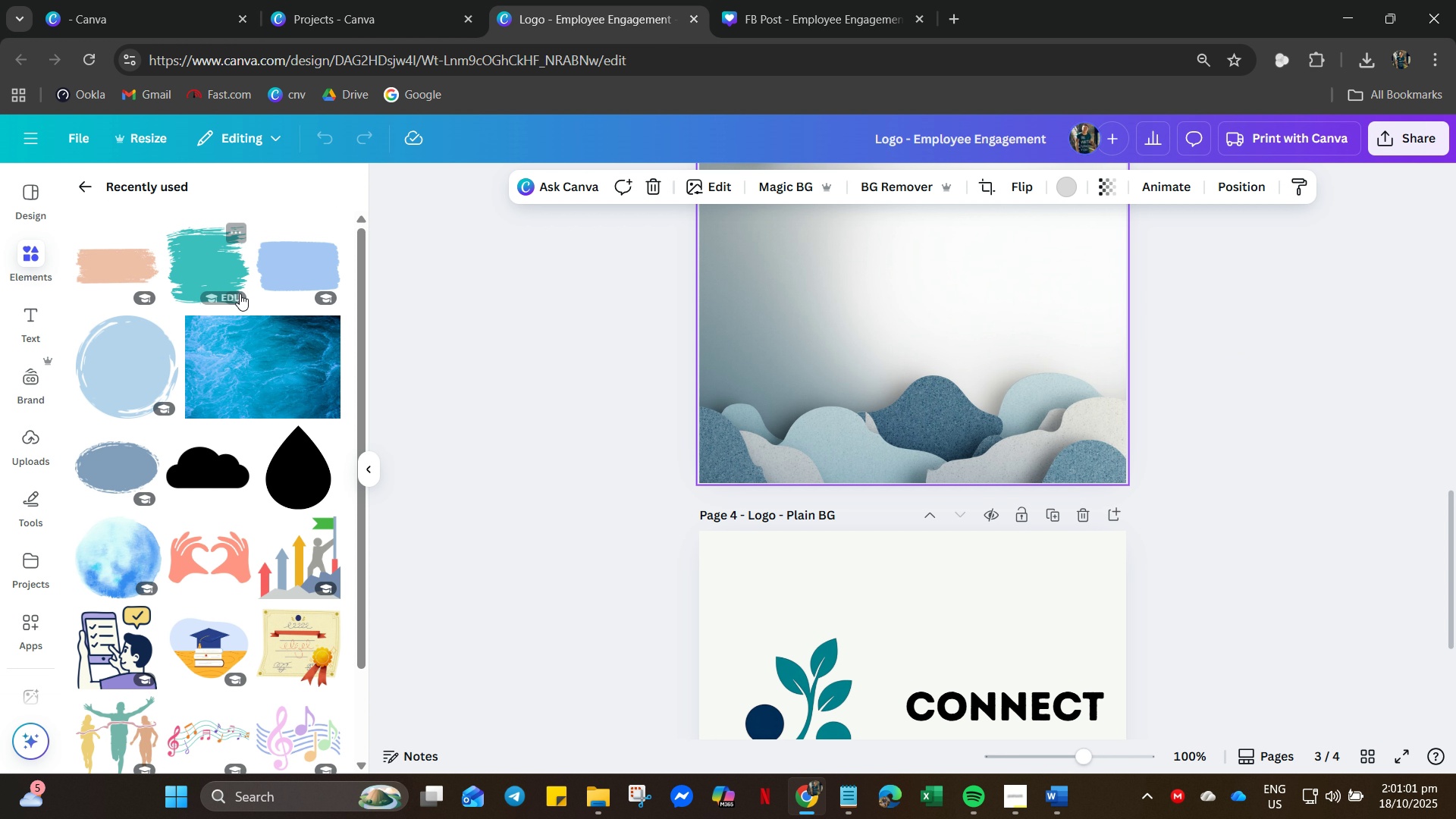 
left_click([772, 2])
 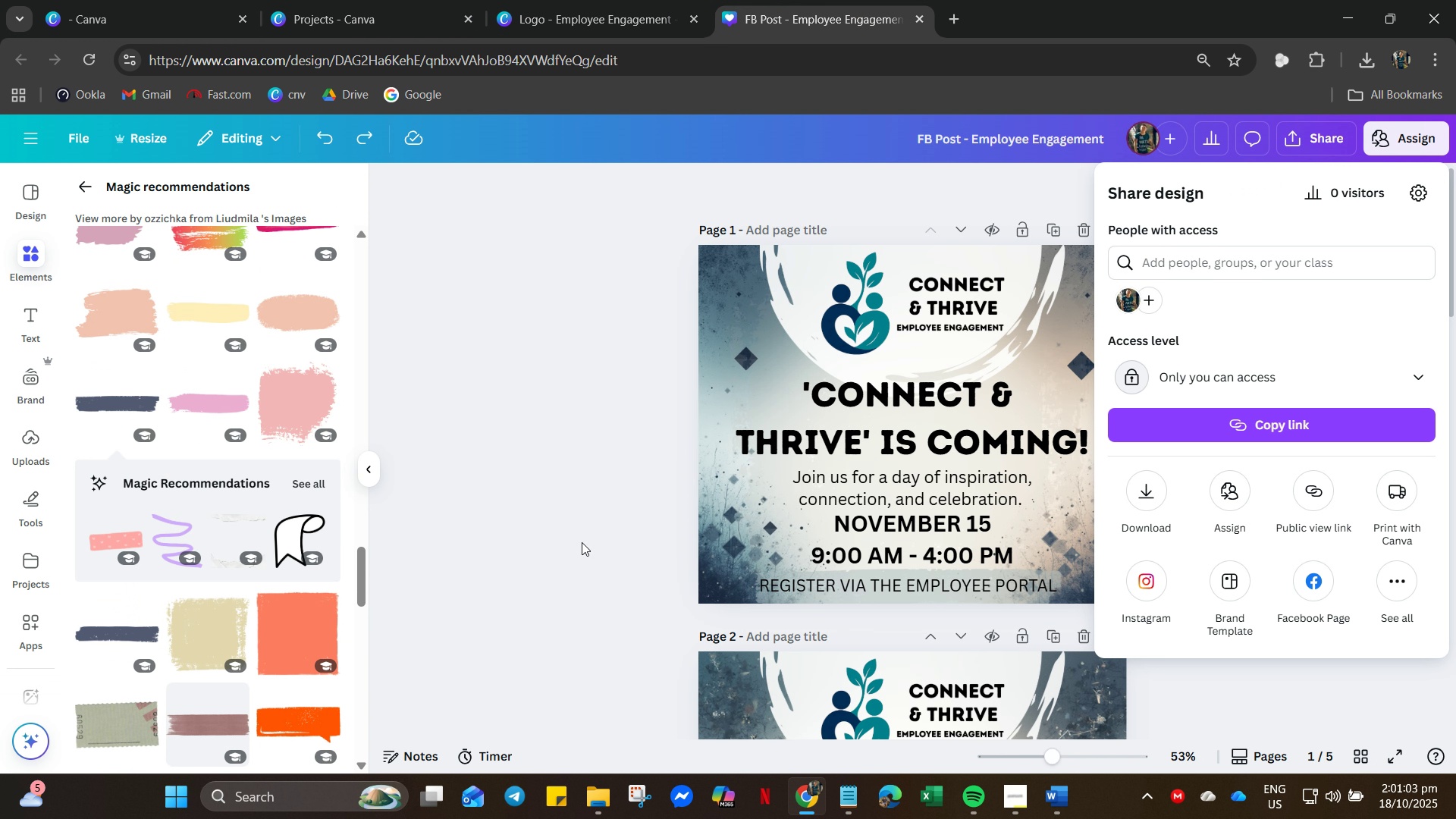 
left_click([578, 541])
 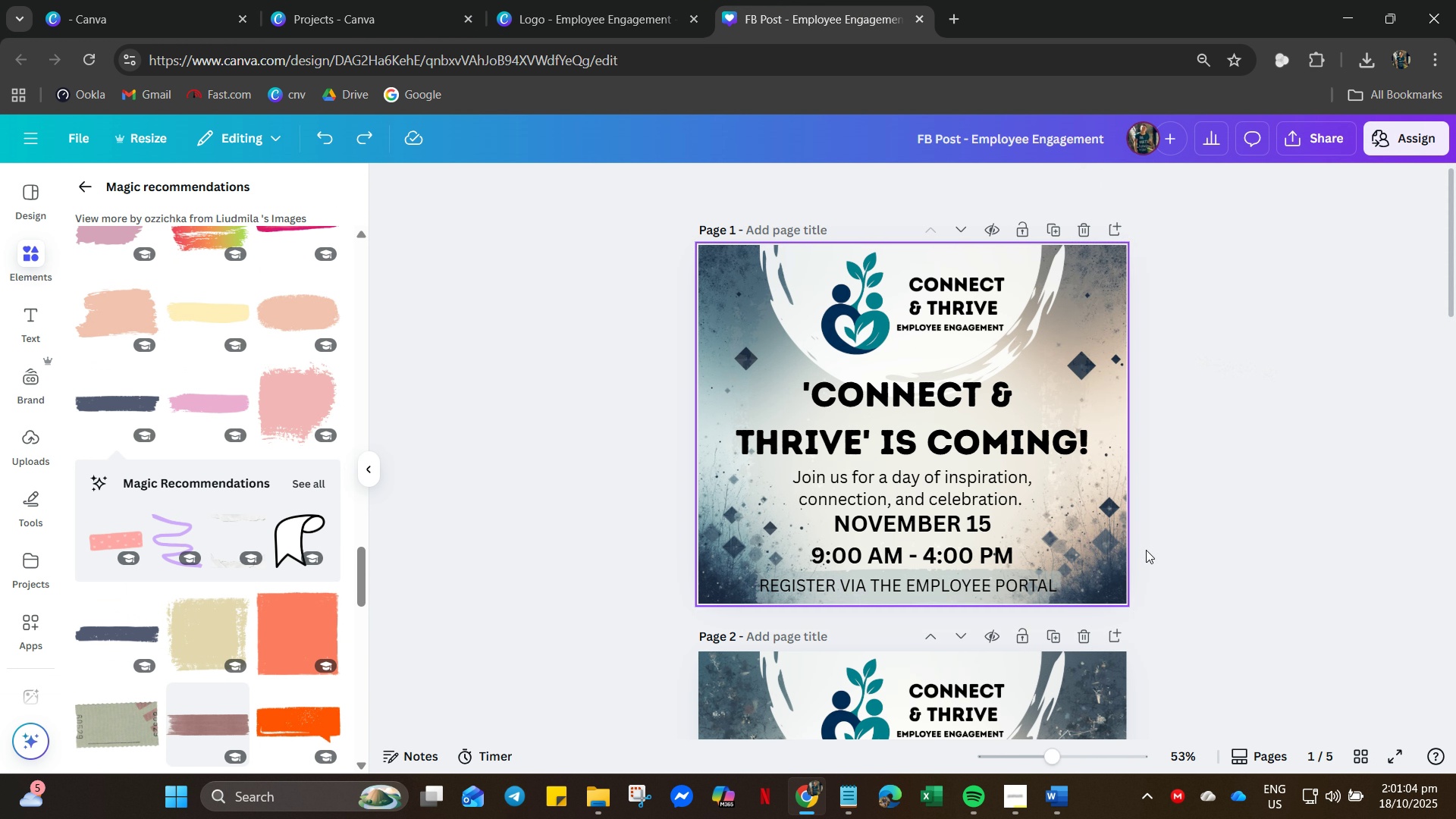 
scroll: coordinate [1150, 613], scroll_direction: down, amount: 42.0
 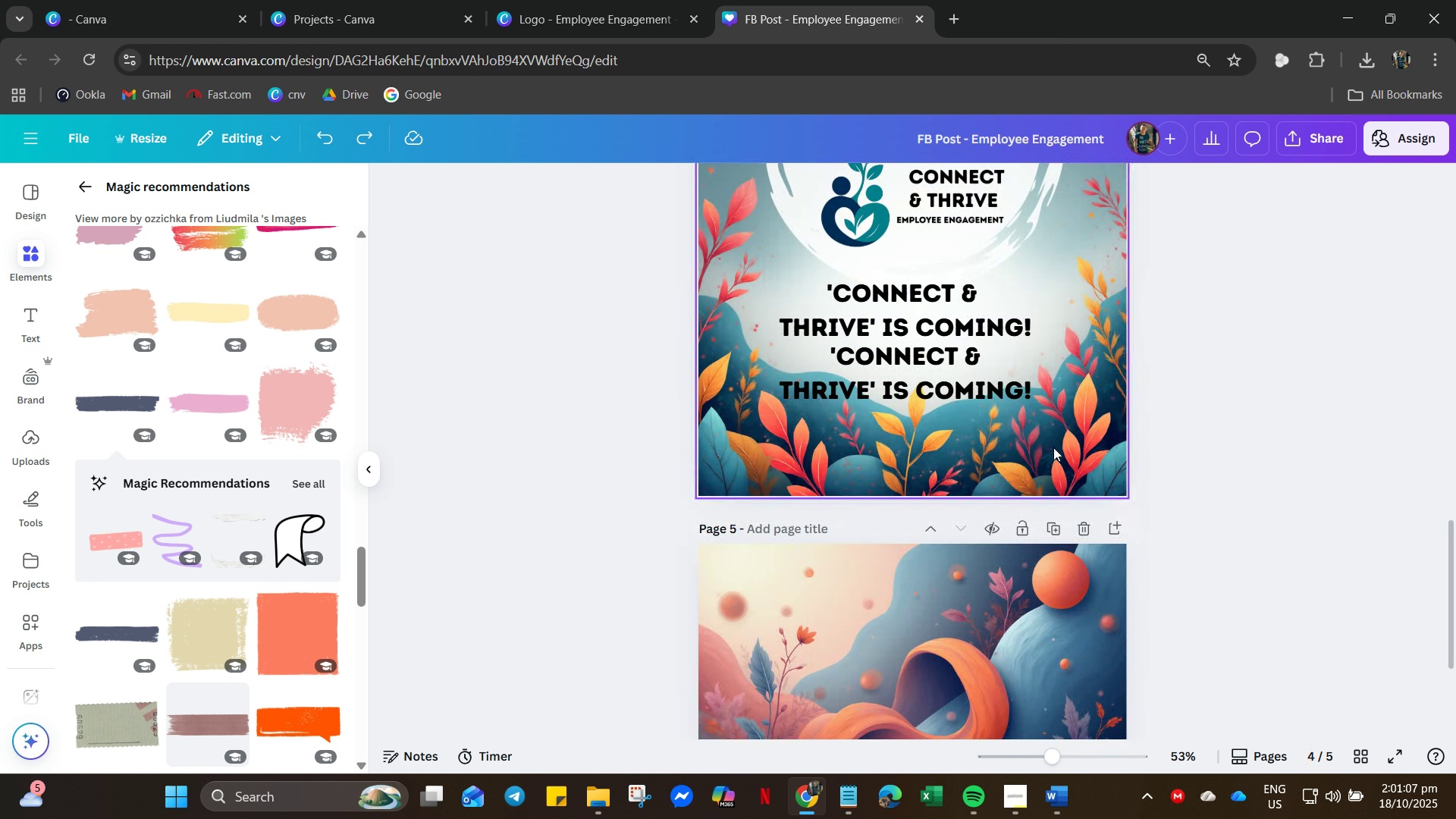 
left_click([1053, 447])
 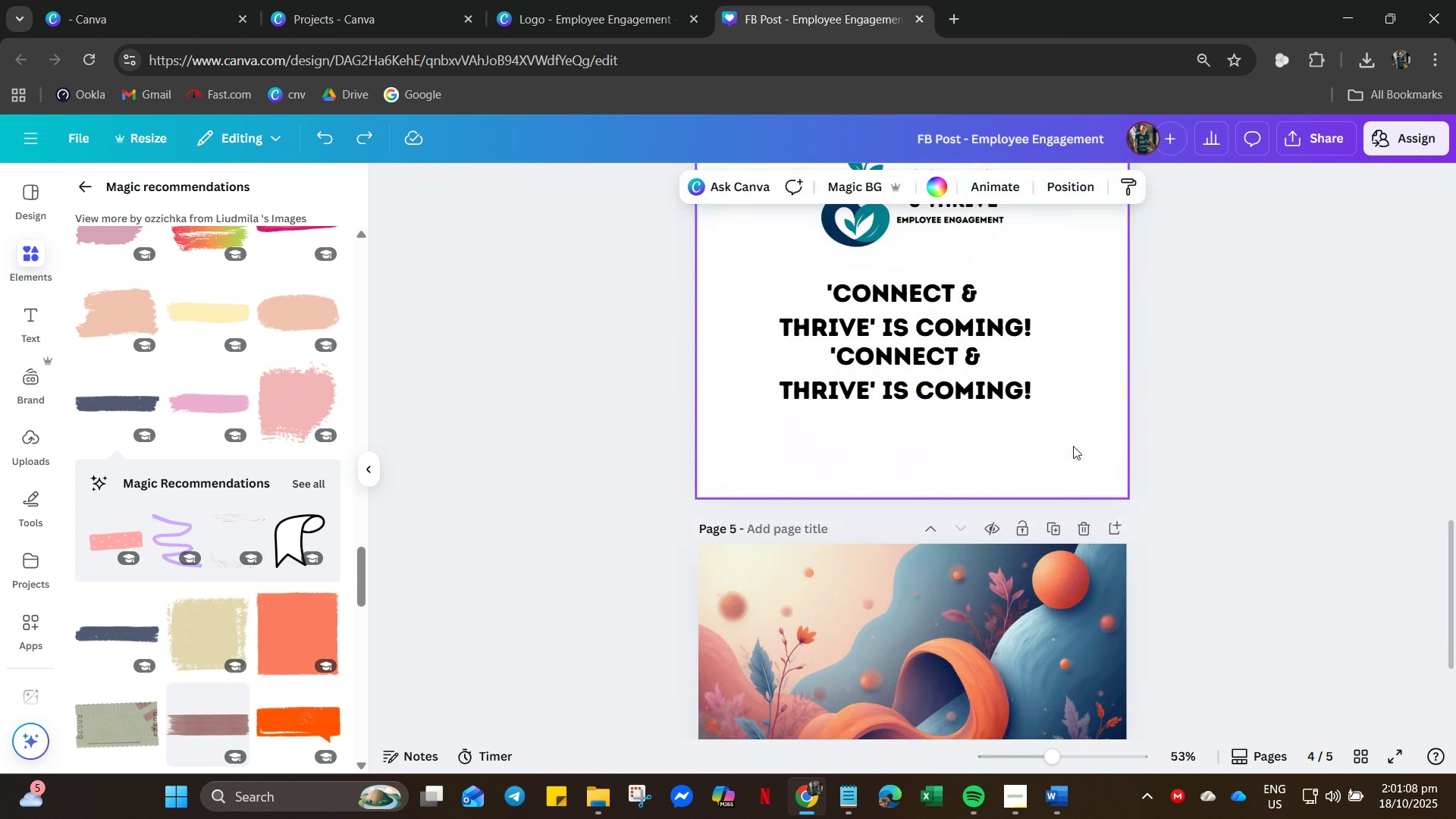 
key(Delete)
 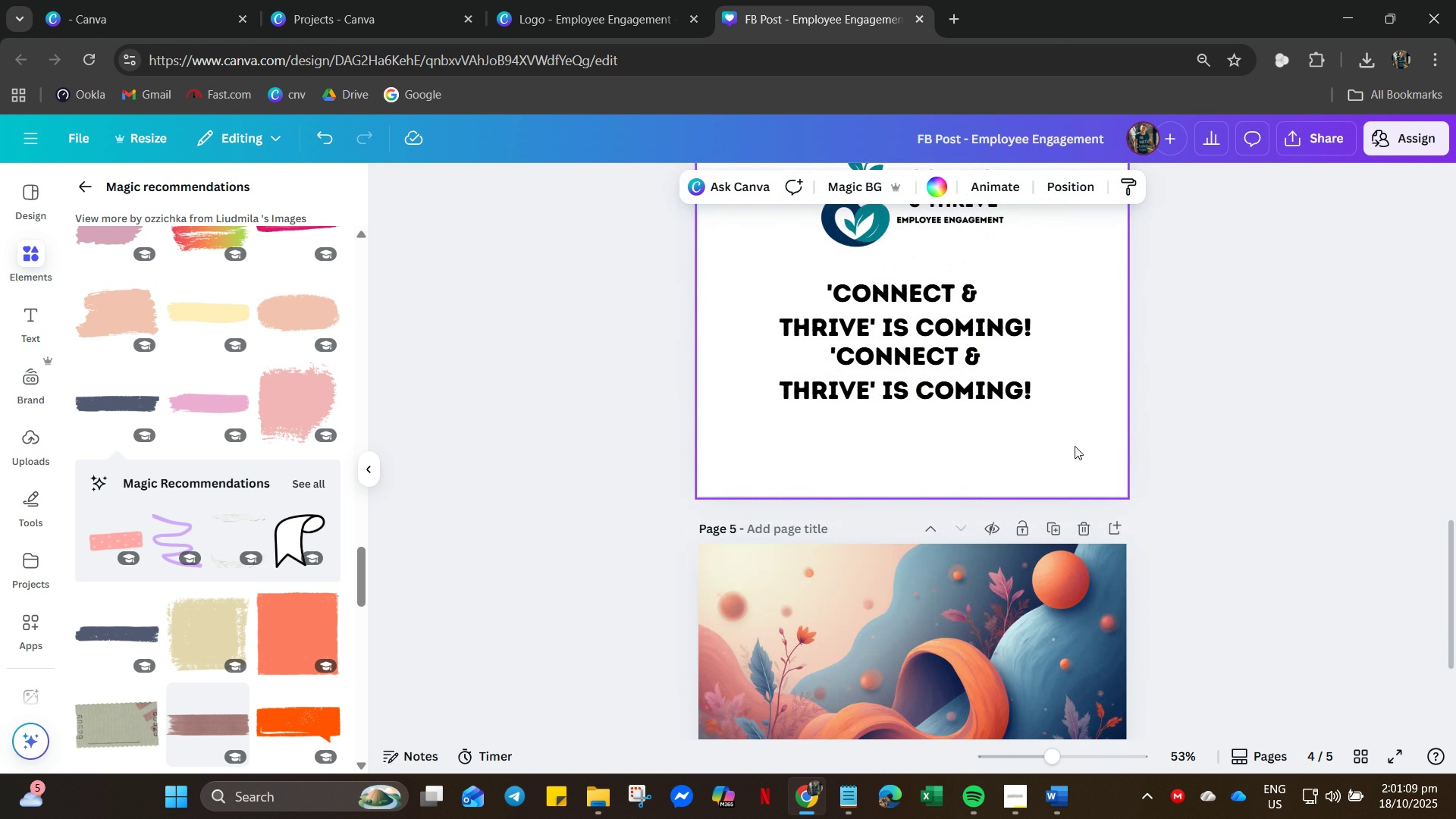 
scroll: coordinate [1078, 446], scroll_direction: up, amount: 4.0
 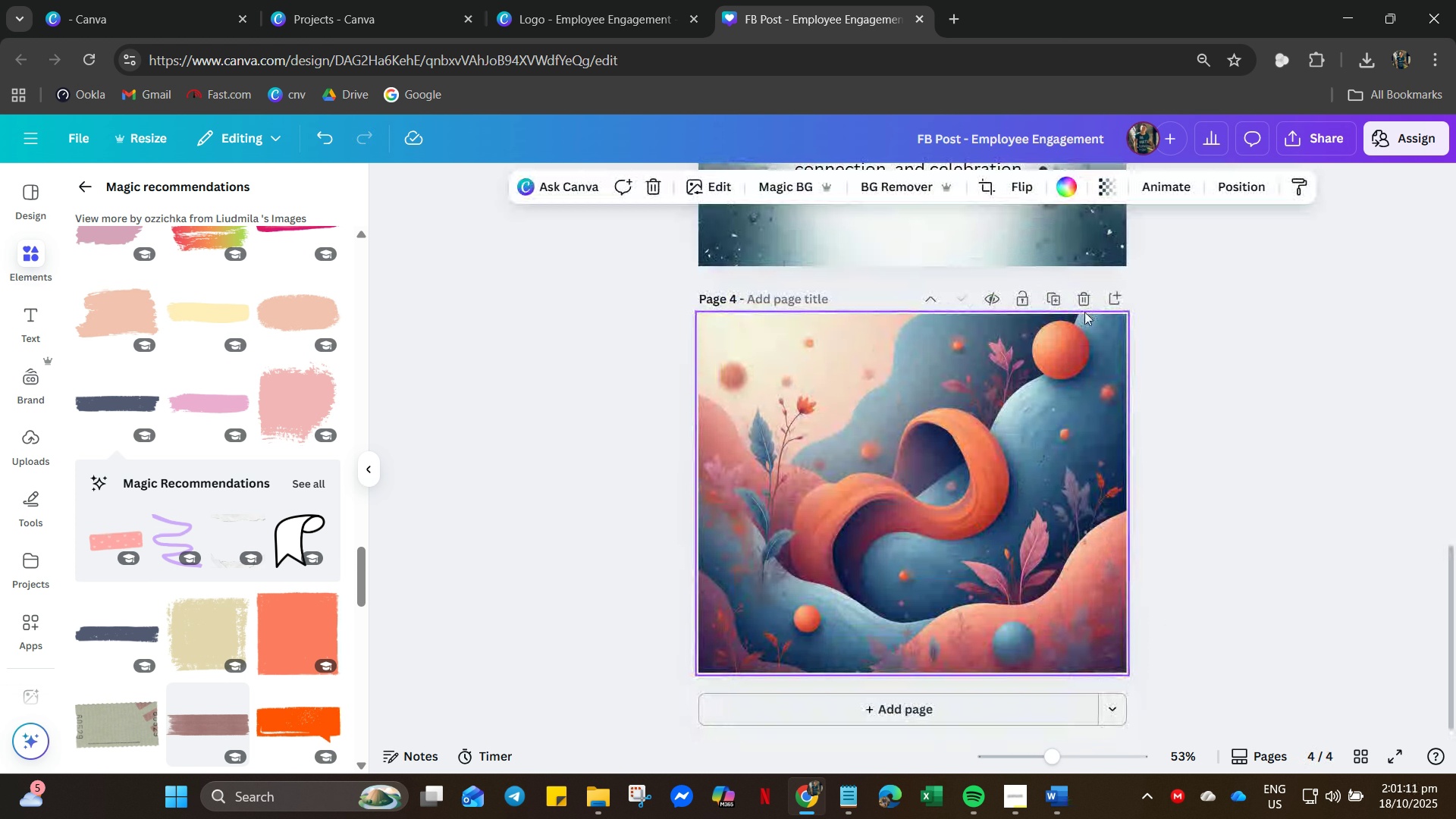 
double_click([1084, 302])
 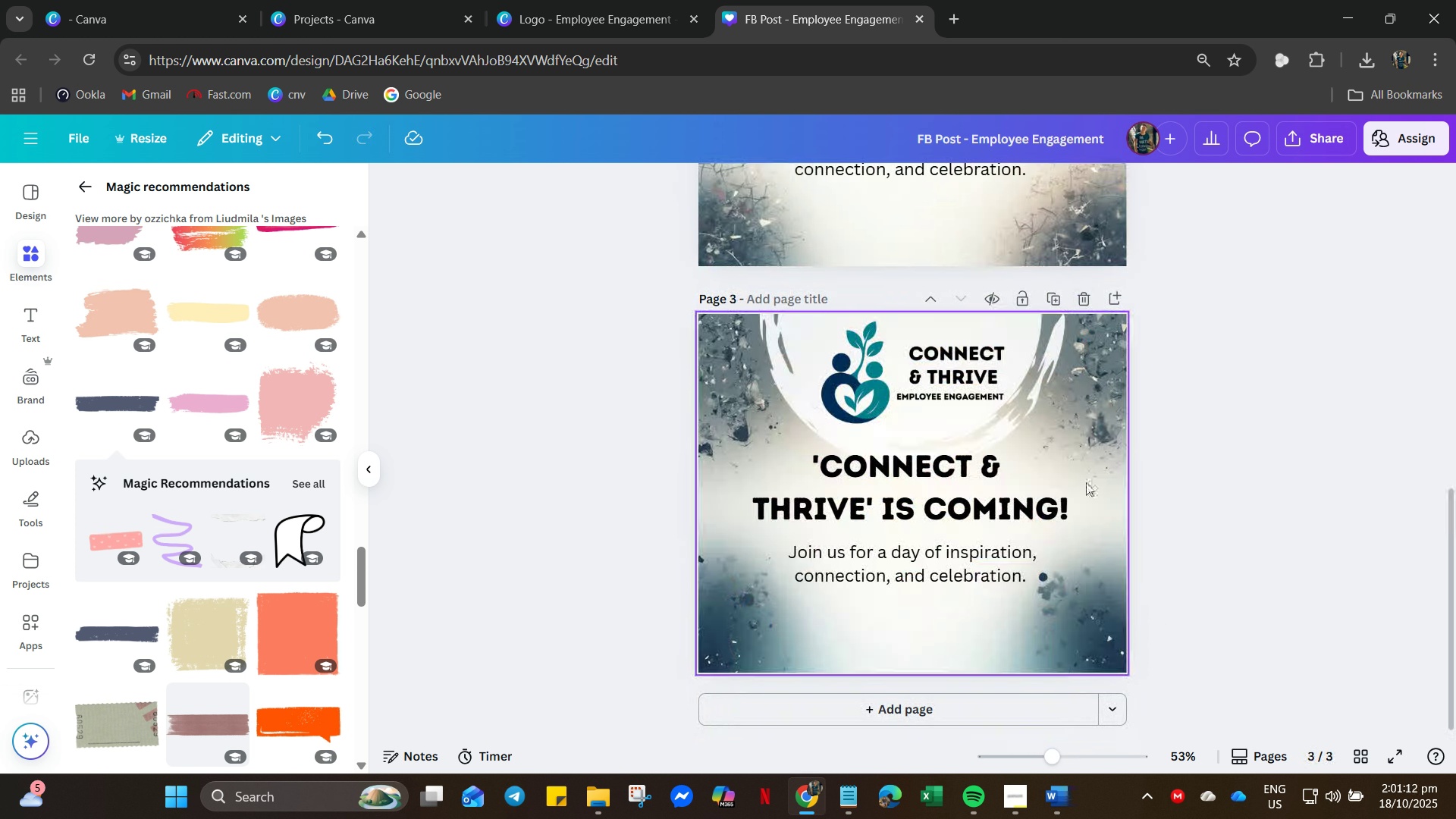 
scroll: coordinate [1088, 486], scroll_direction: up, amount: 6.0
 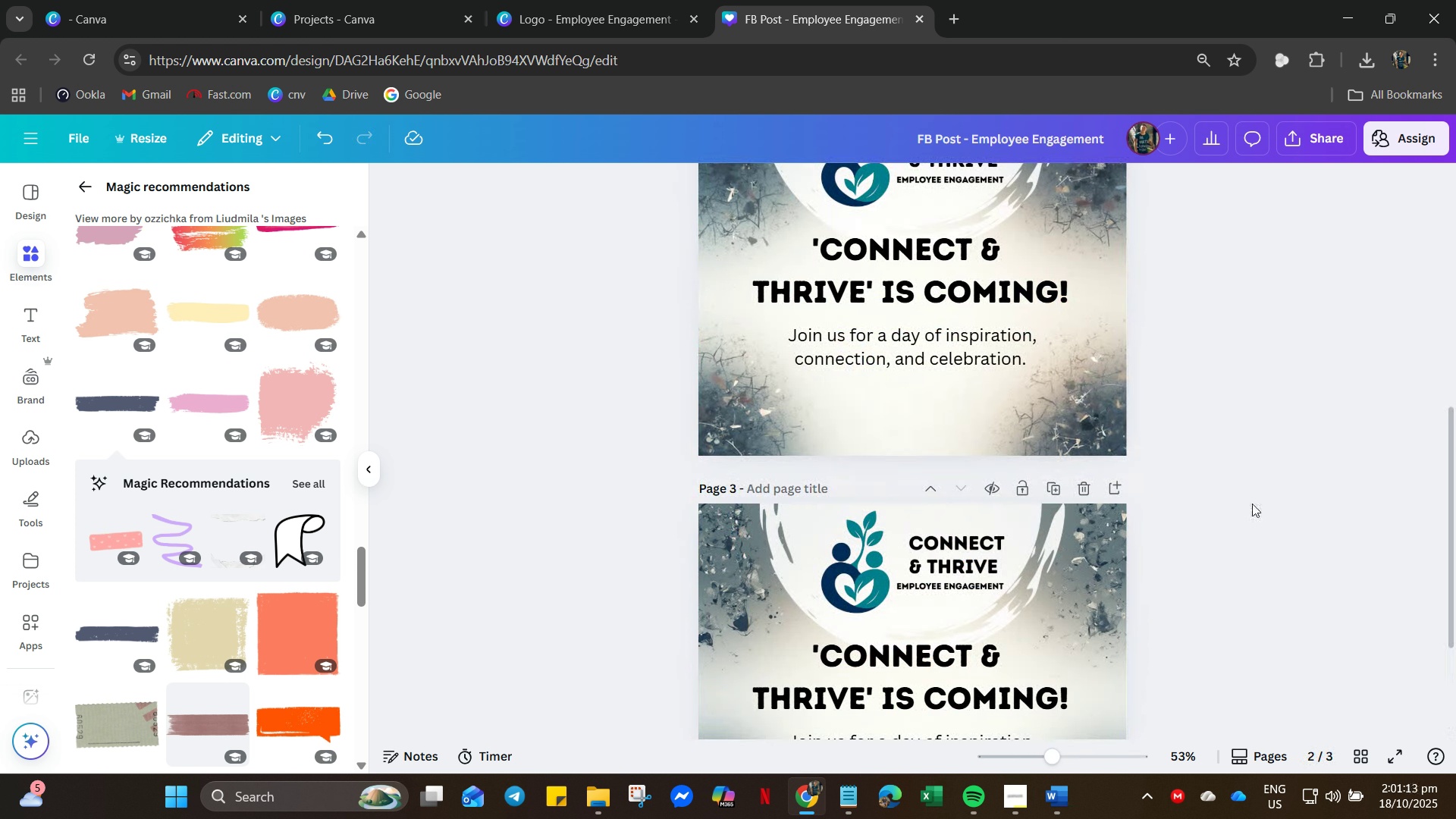 
scroll: coordinate [1241, 513], scroll_direction: down, amount: 5.0
 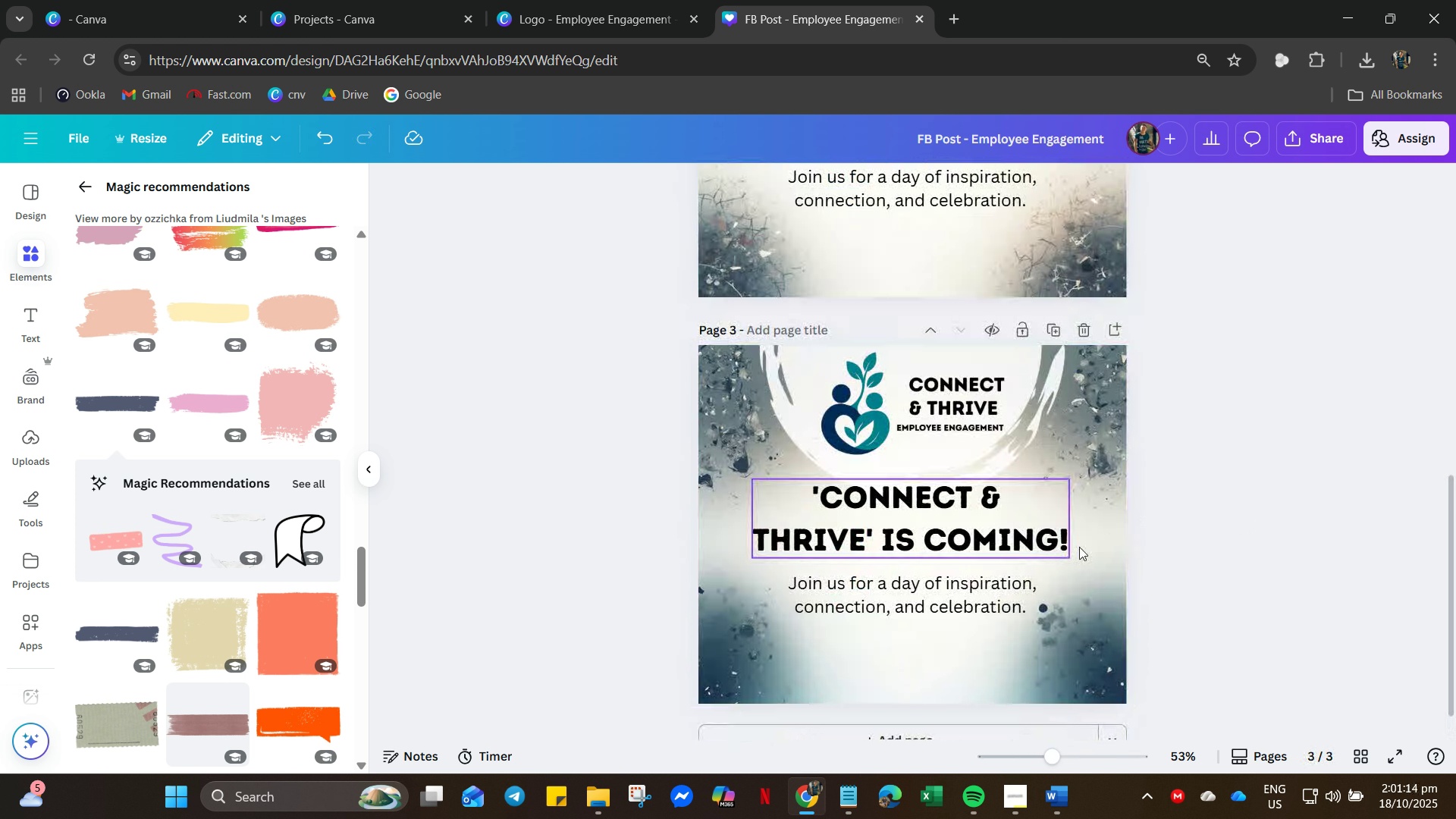 
scroll: coordinate [1116, 547], scroll_direction: up, amount: 5.0
 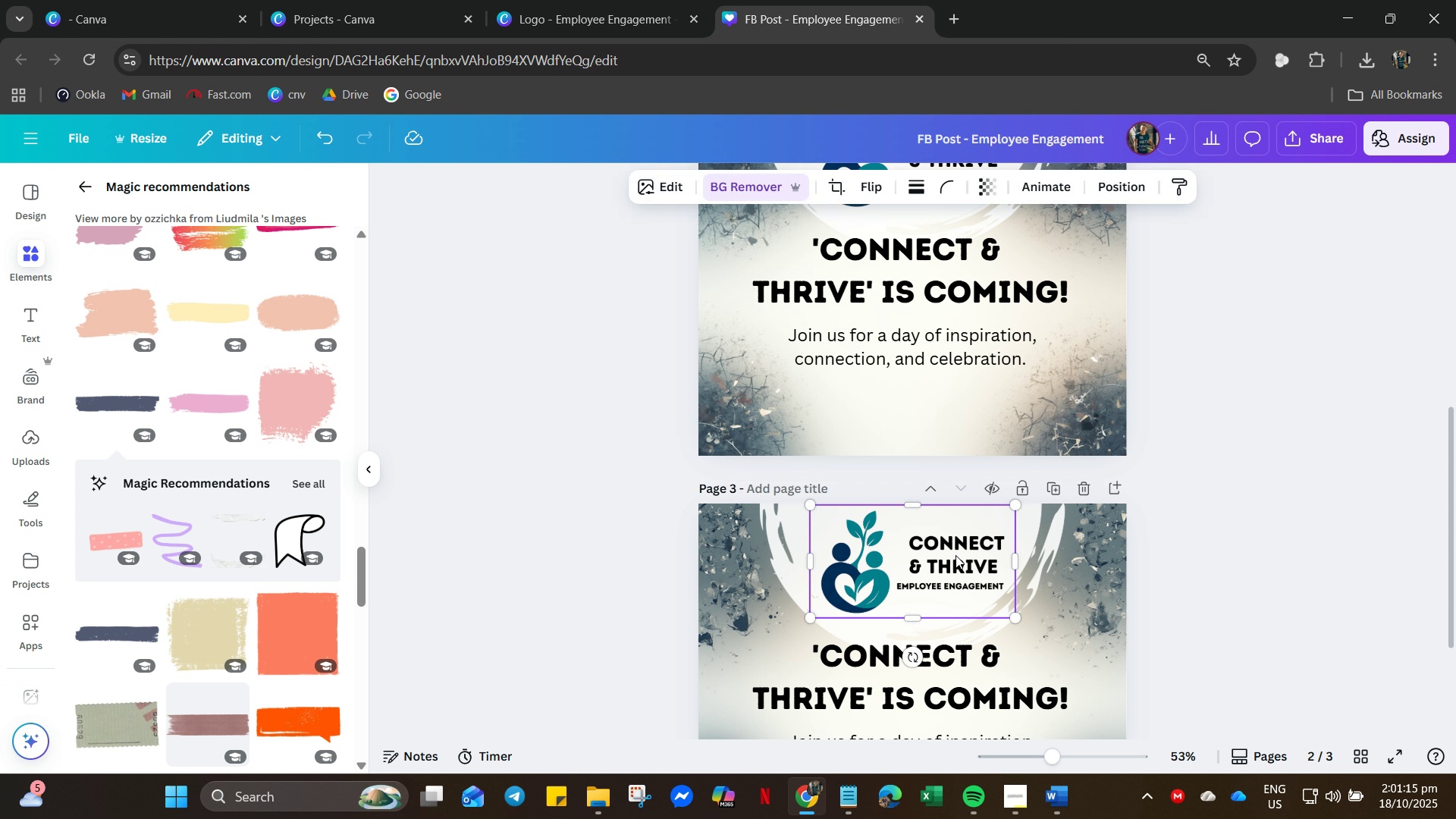 
left_click([956, 555])
 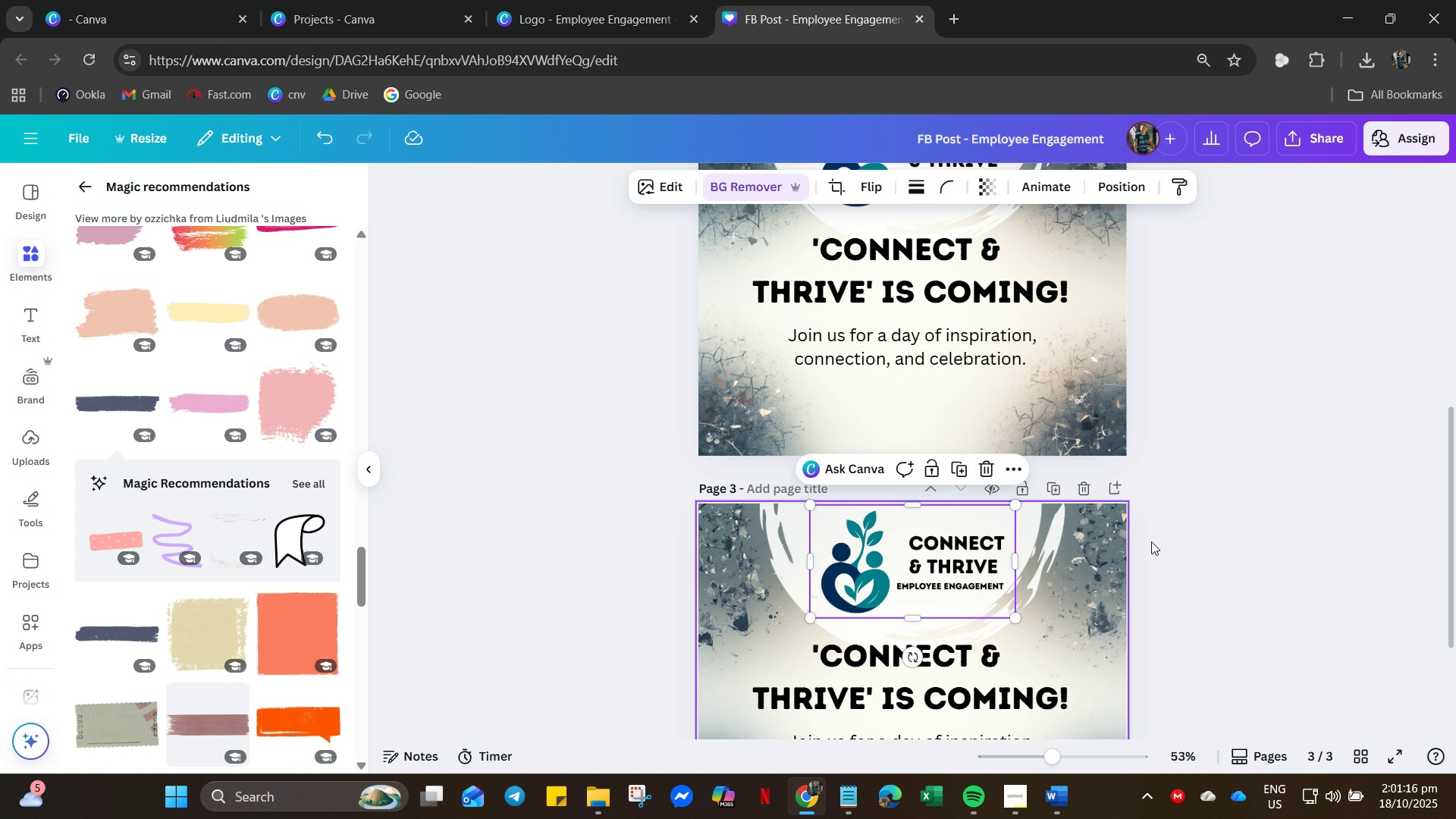 
scroll: coordinate [1336, 557], scroll_direction: down, amount: 13.0
 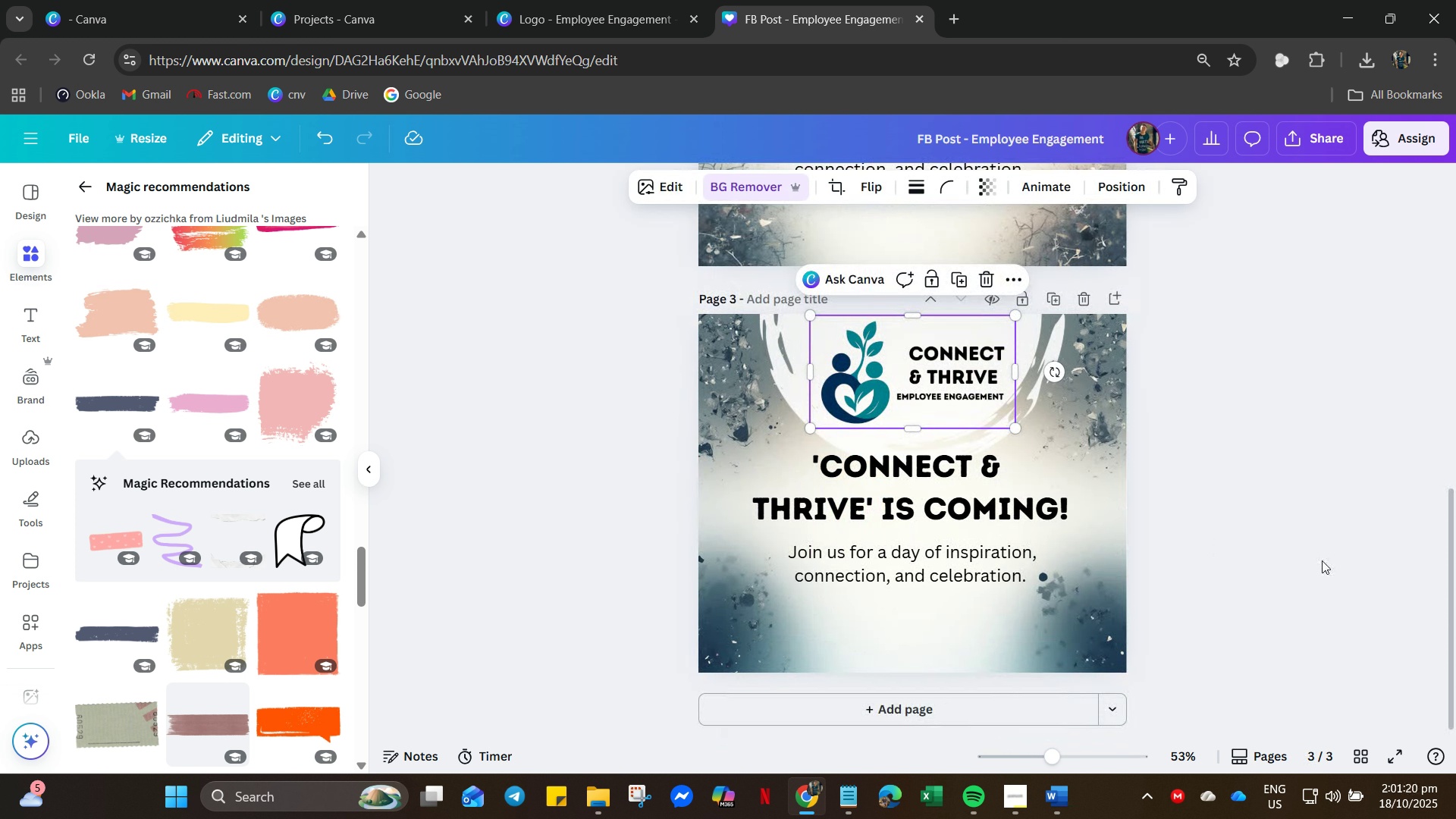 
left_click([1323, 560])
 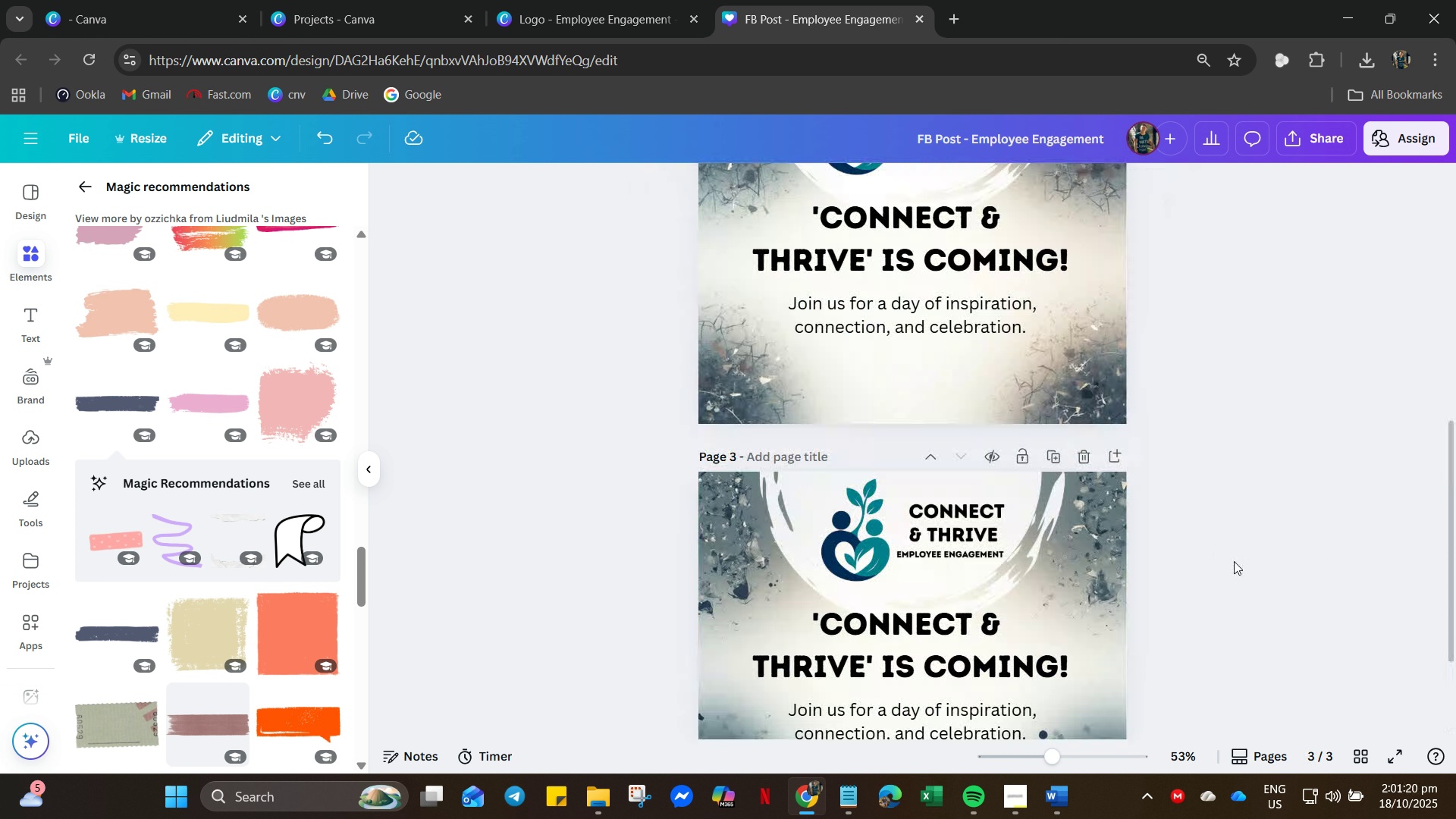 
scroll: coordinate [1263, 551], scroll_direction: up, amount: 26.0
 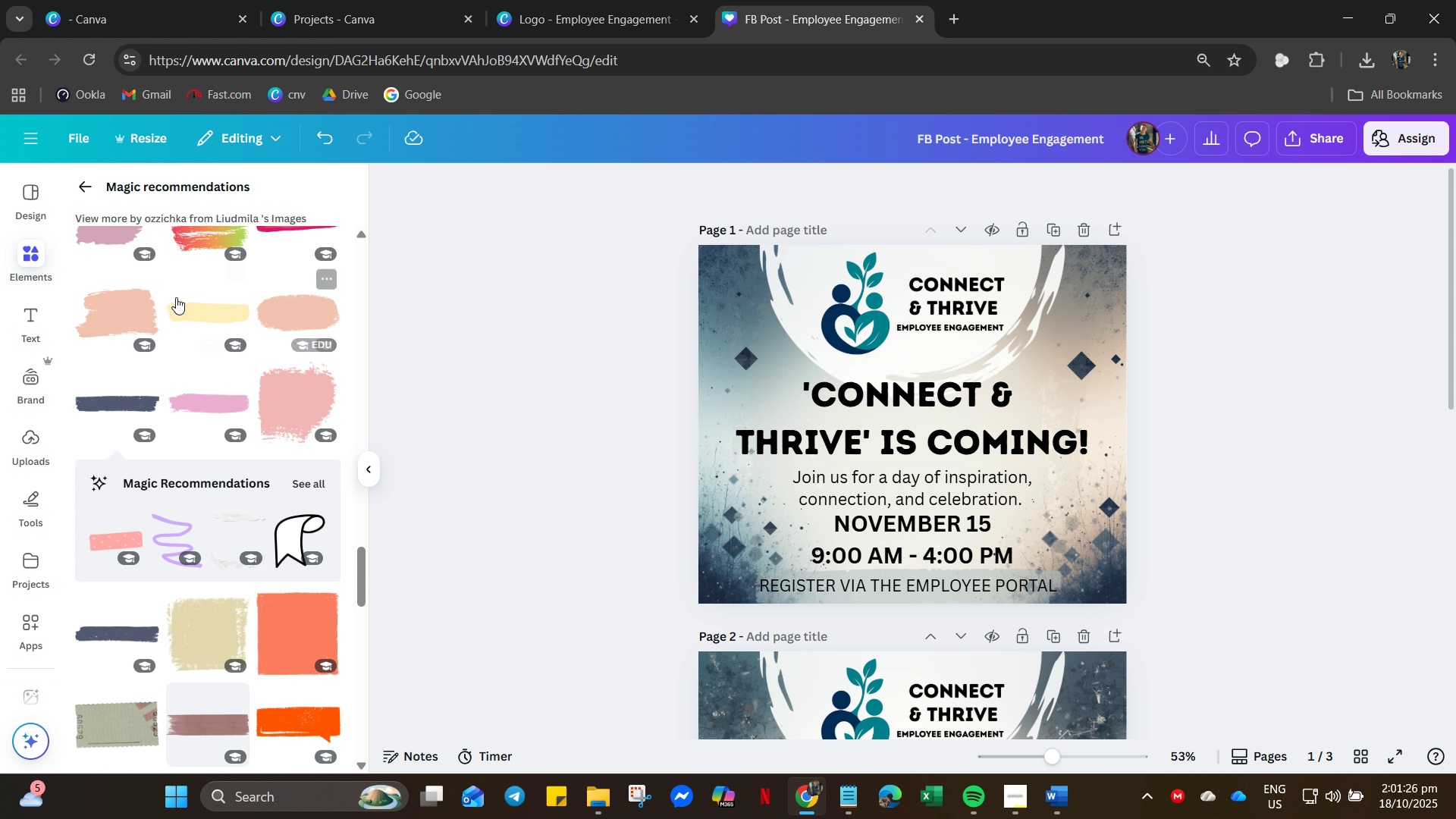 
wait(6.2)
 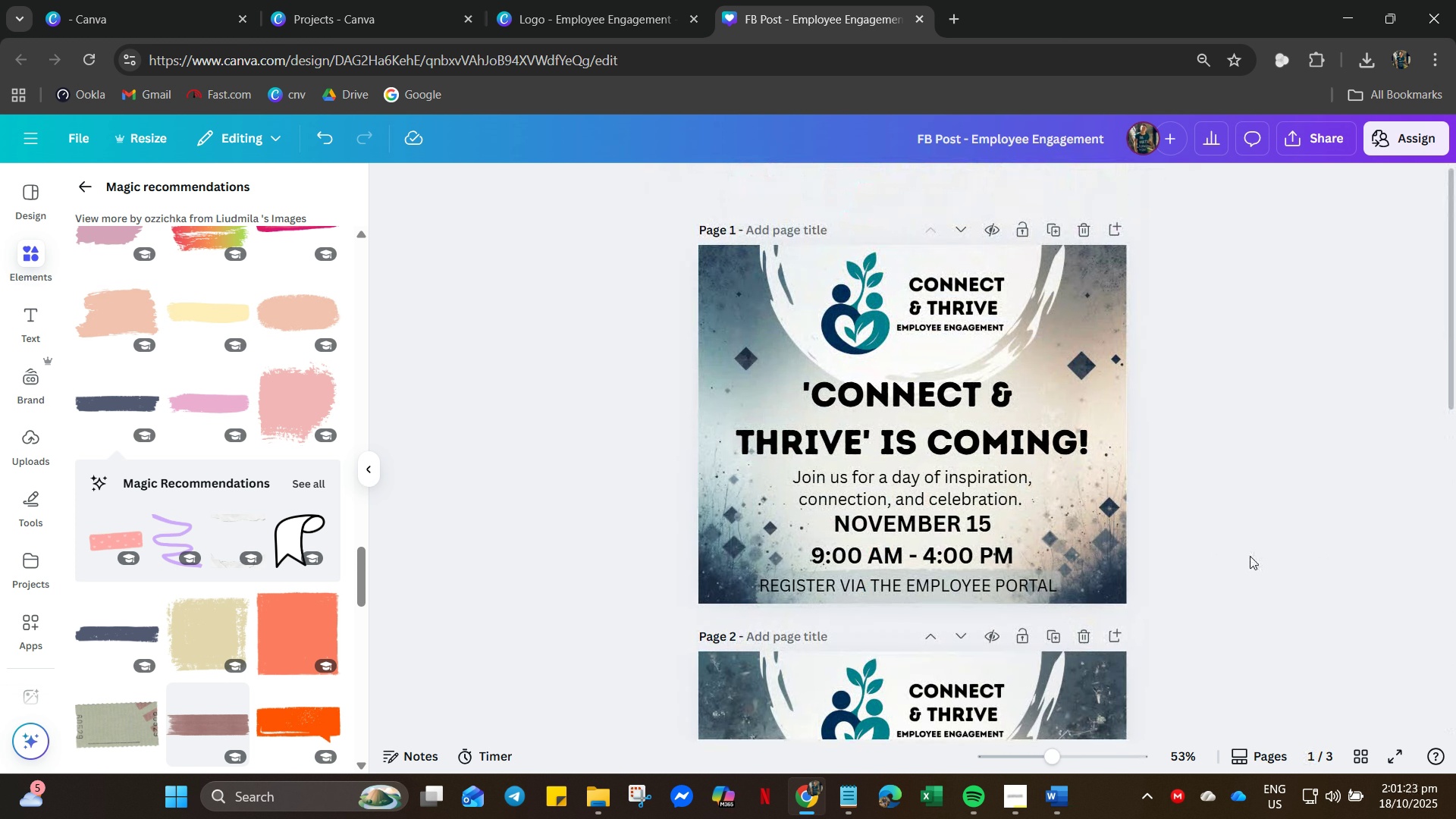 
left_click([178, 309])
 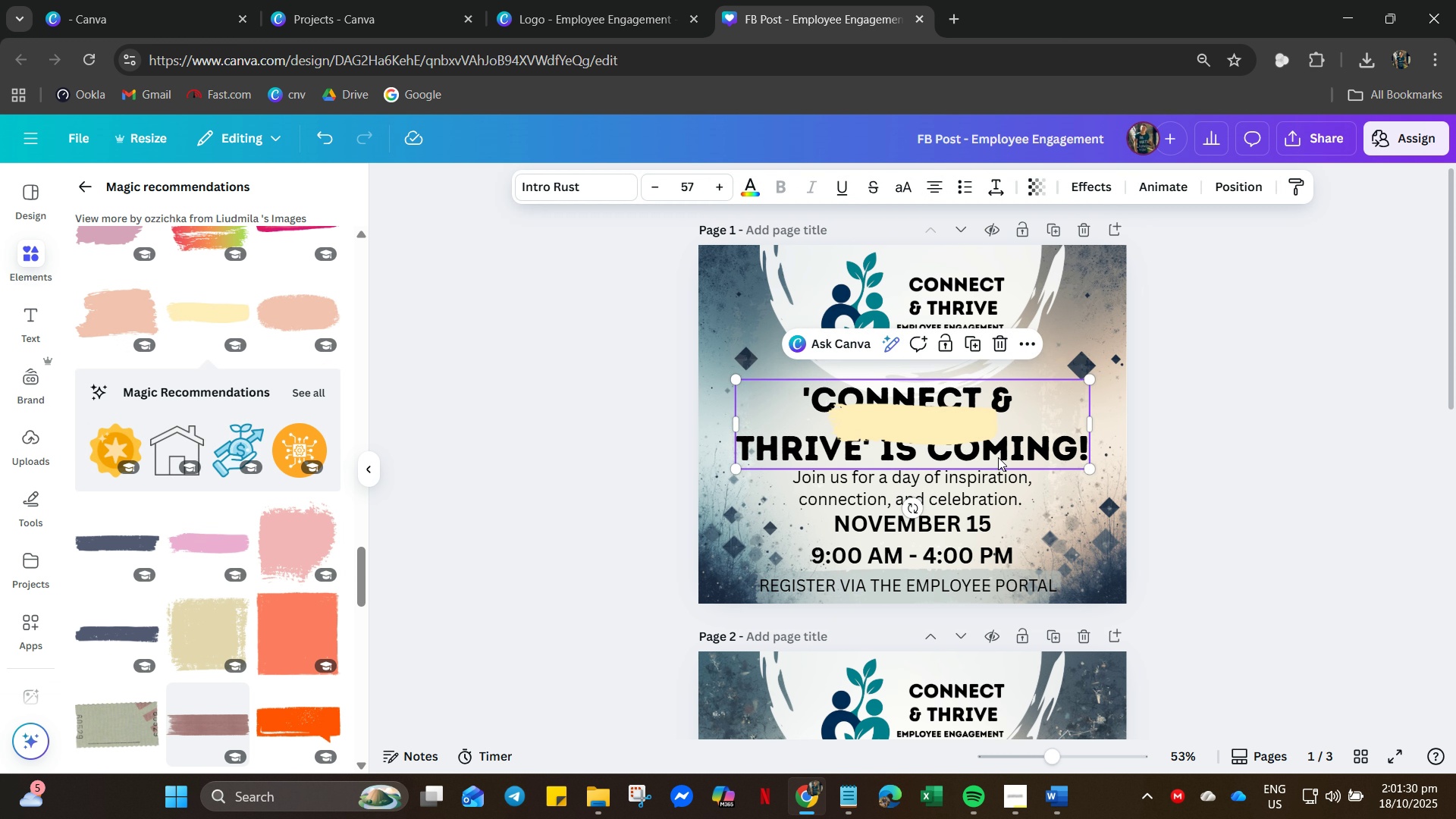 
left_click([952, 429])
 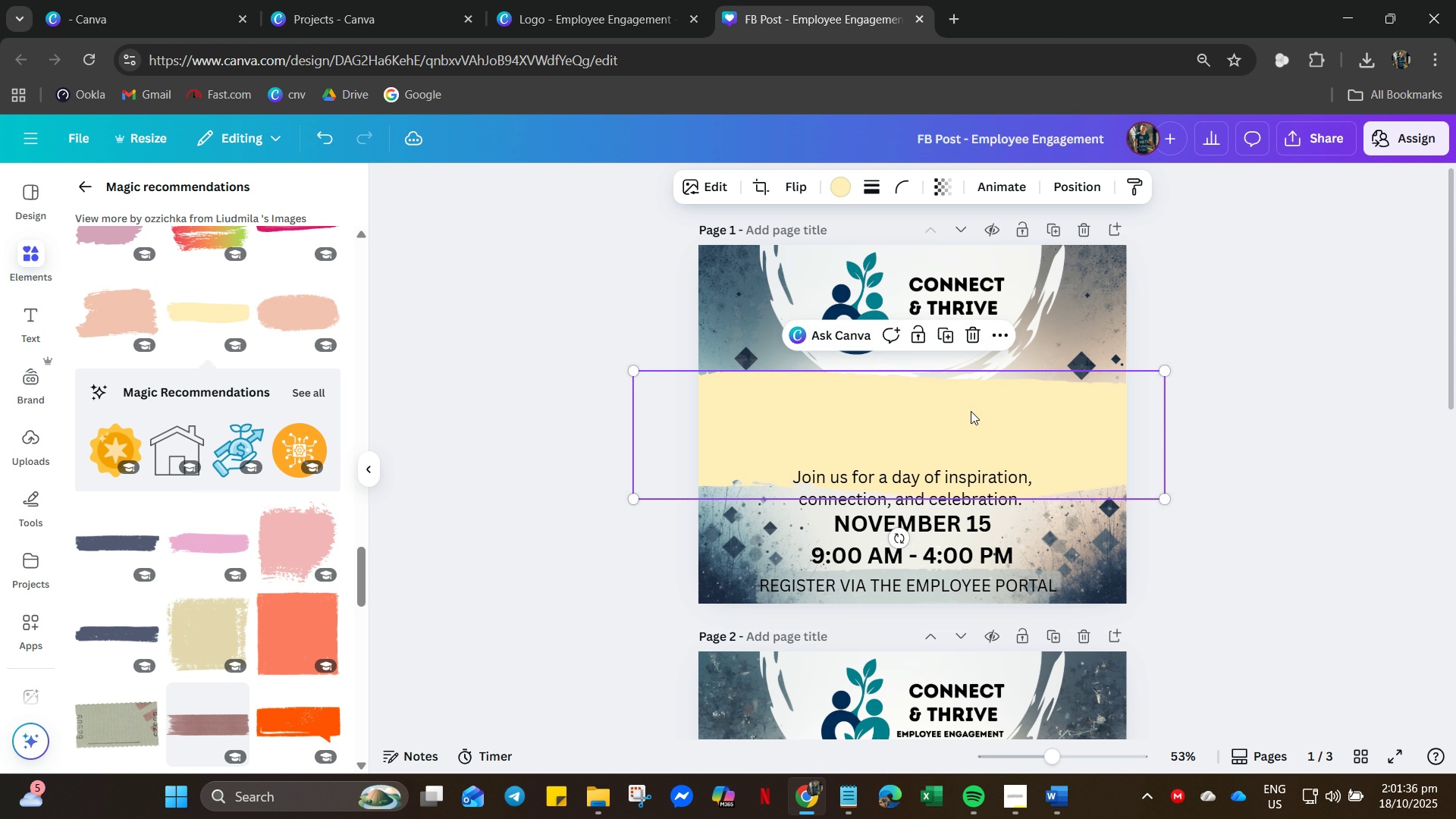 
wait(5.66)
 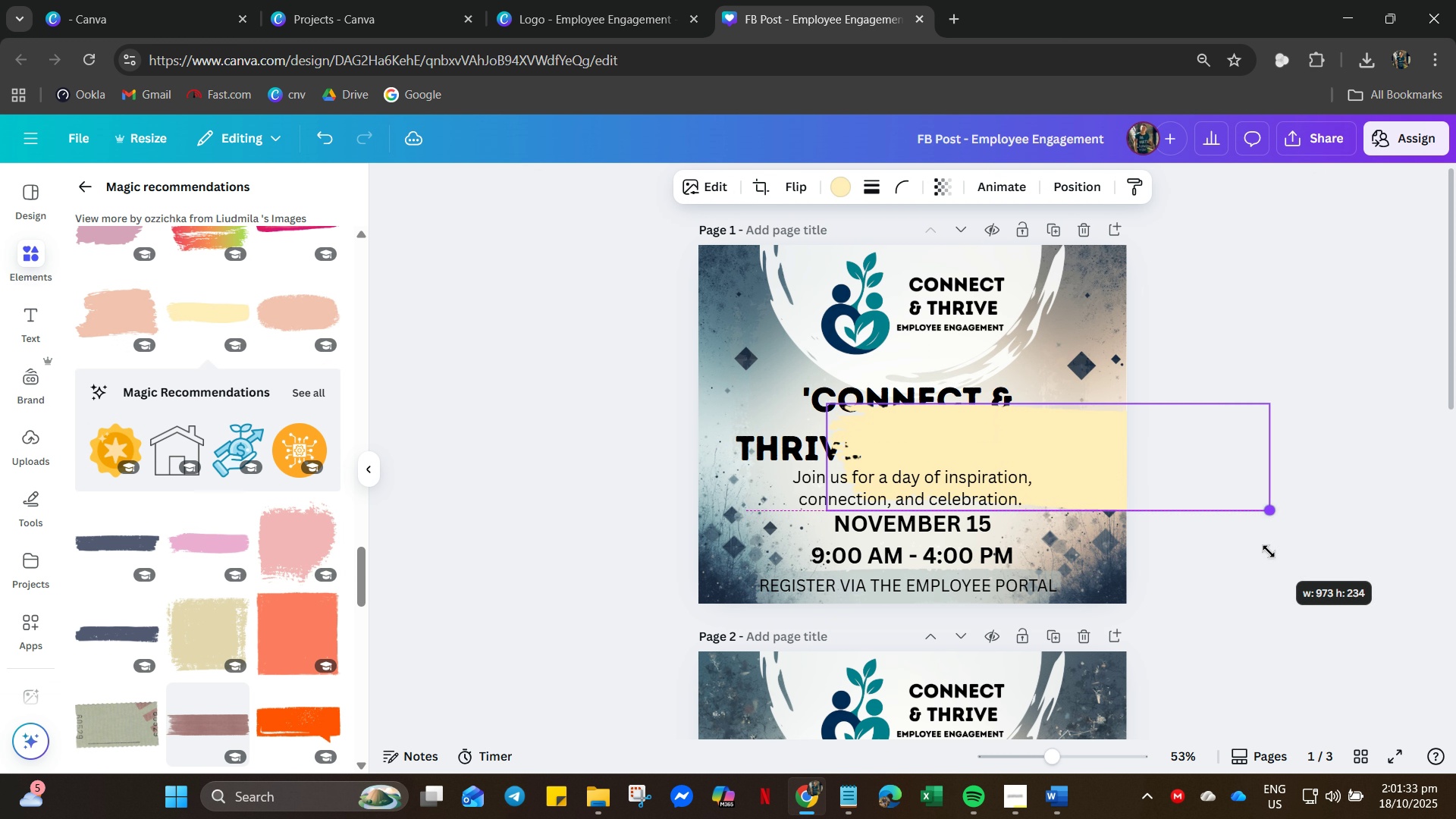 
left_click([1053, 497])
 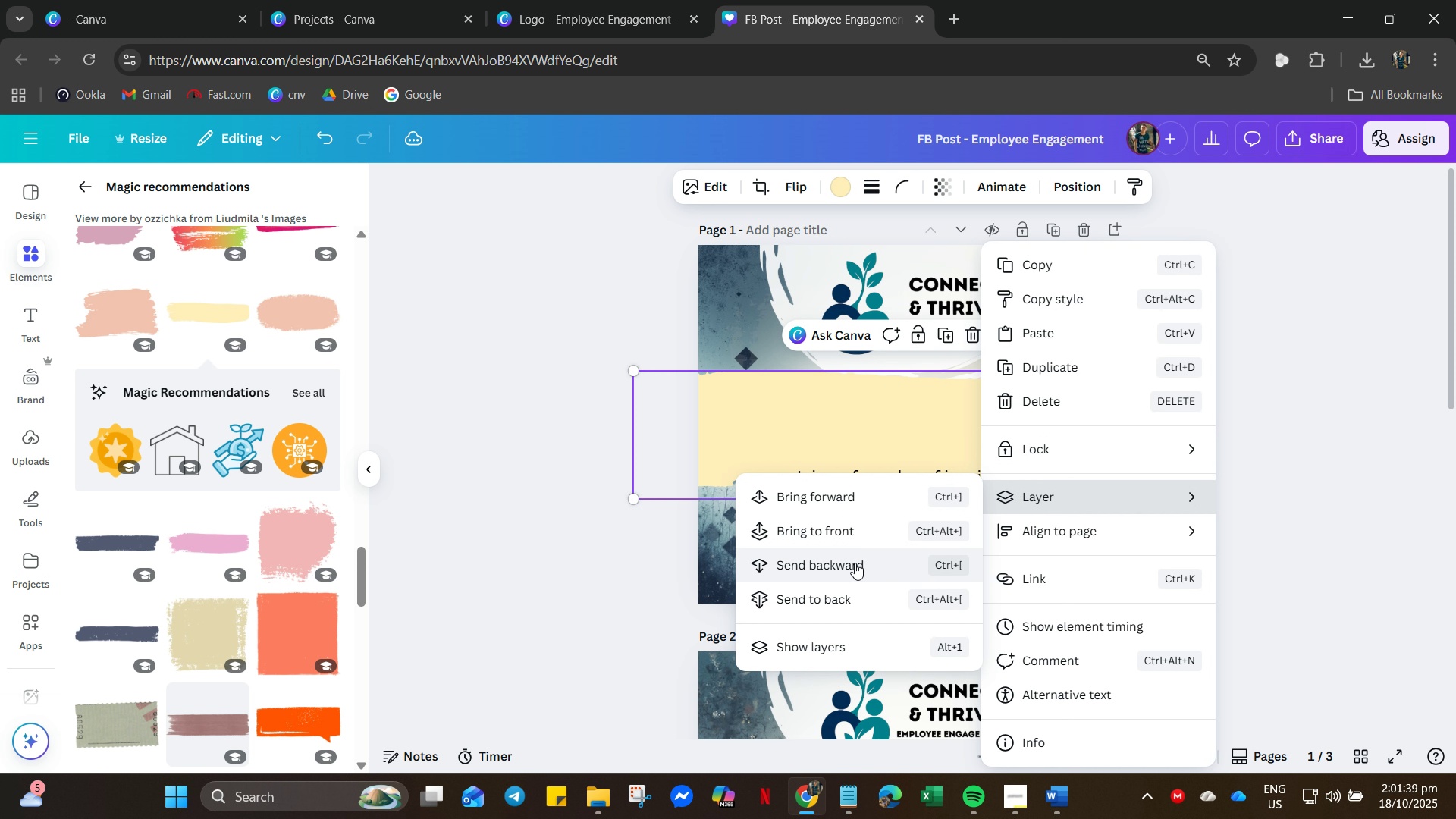 
left_click([855, 563])
 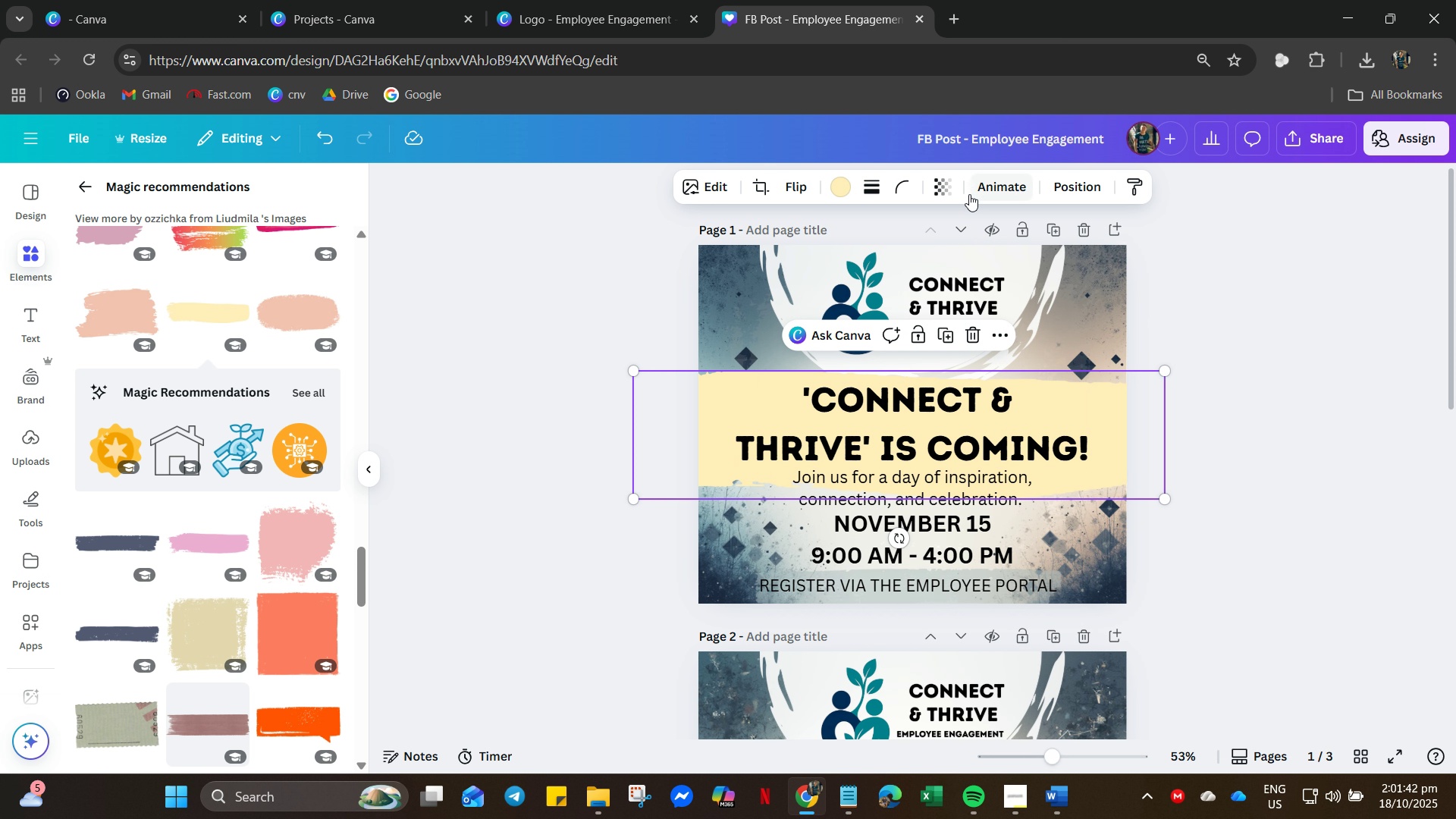 
left_click([940, 198])
 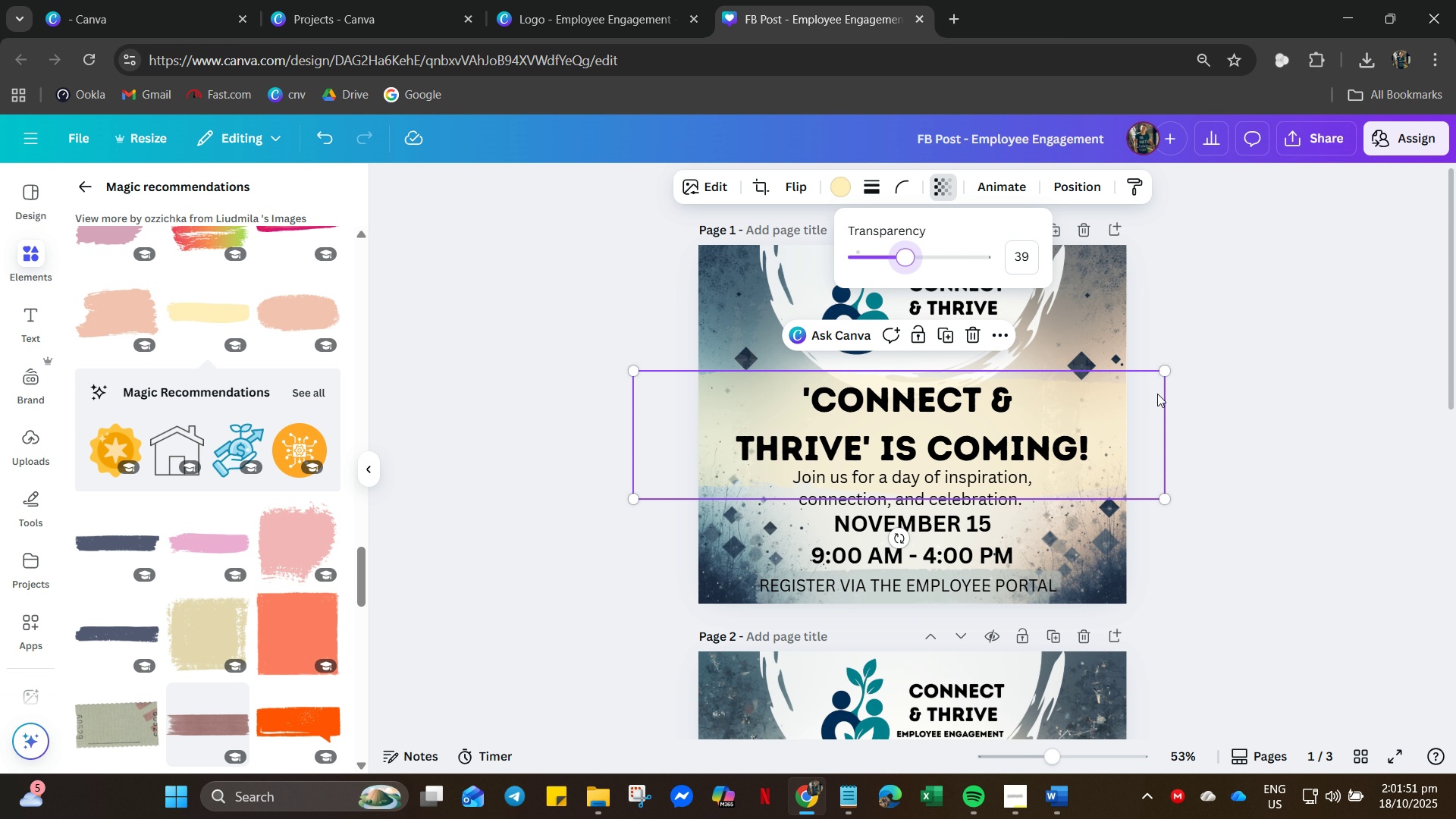 
wait(13.18)
 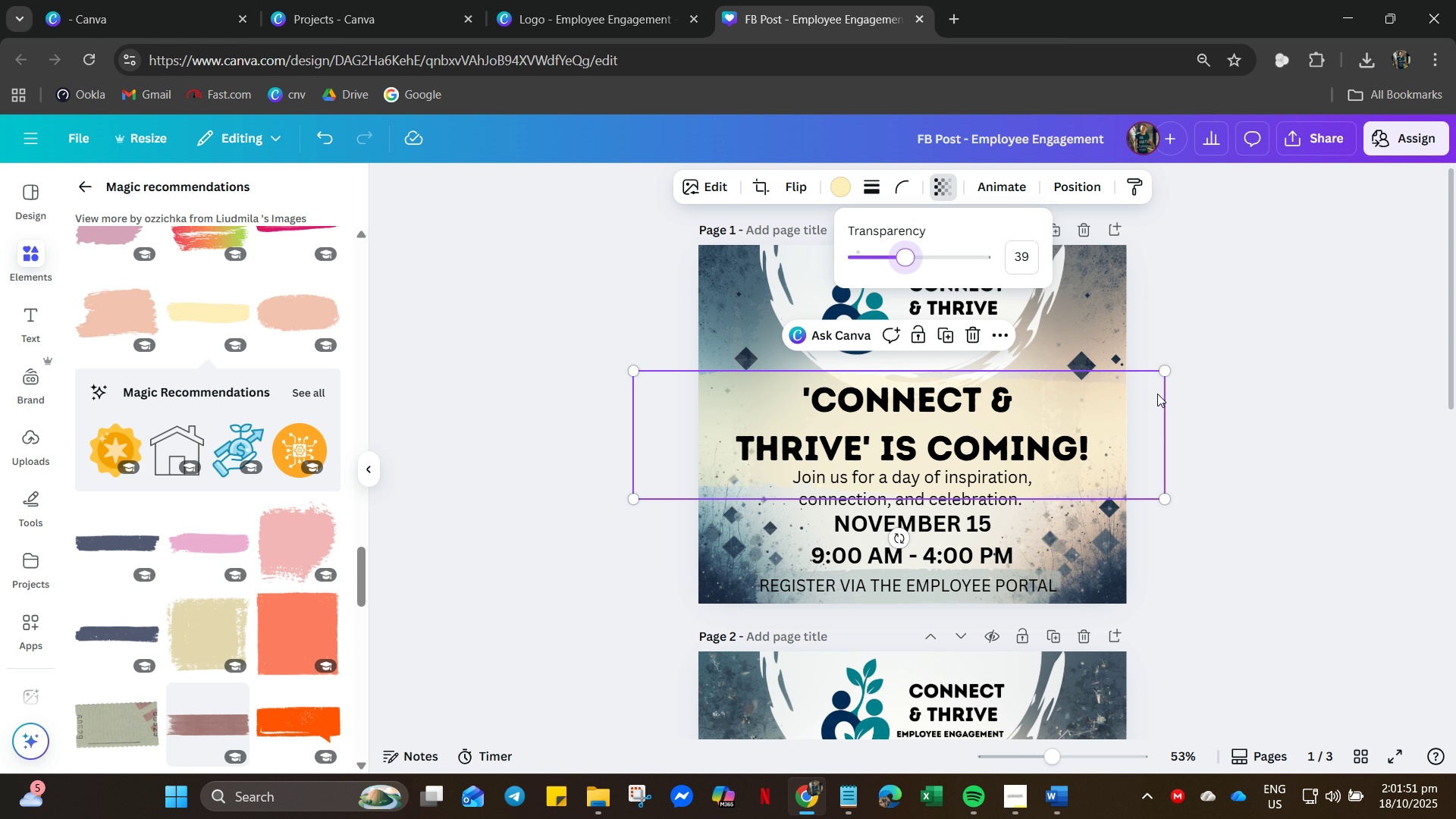 
left_click([840, 184])
 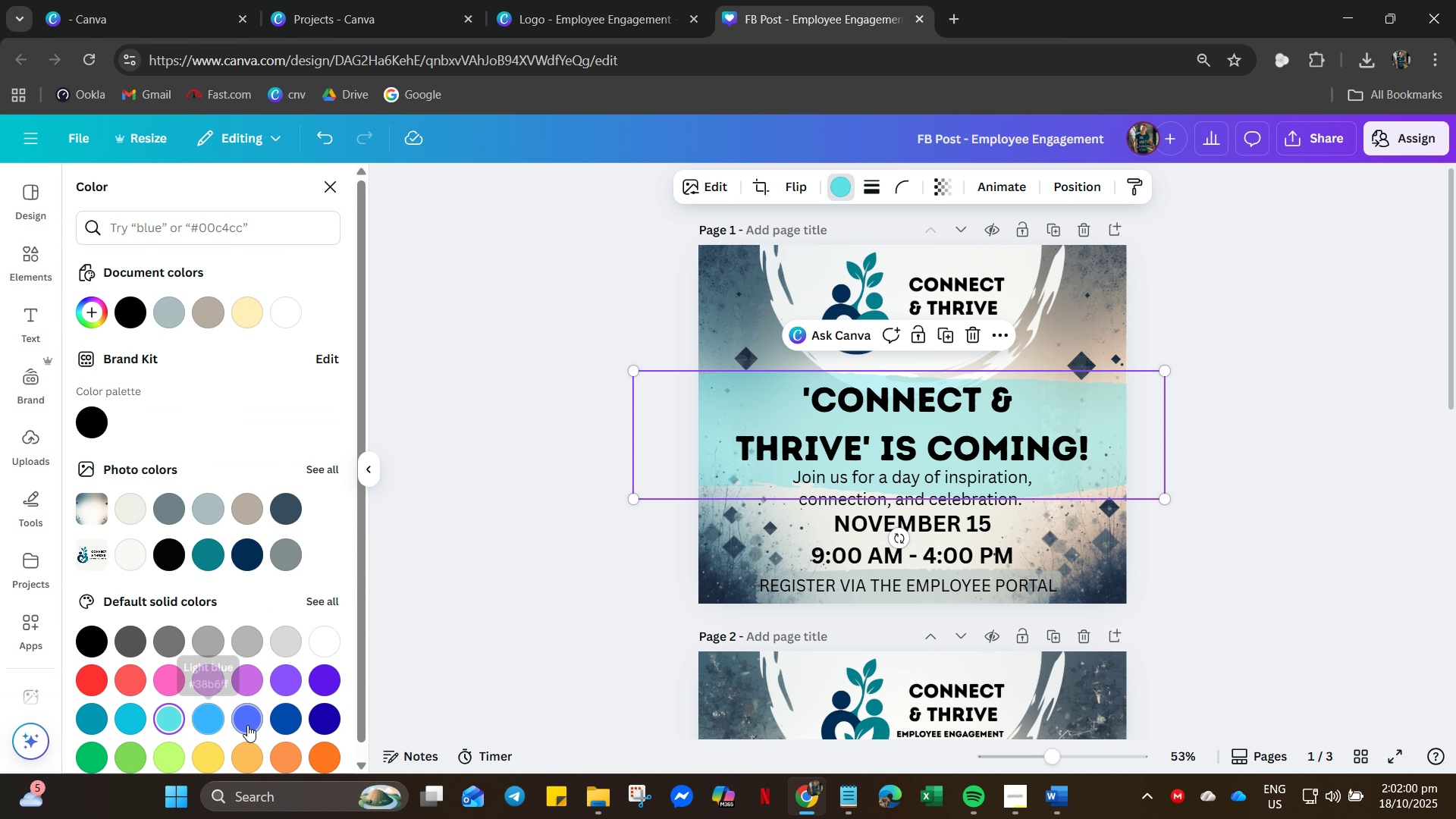 
wait(5.7)
 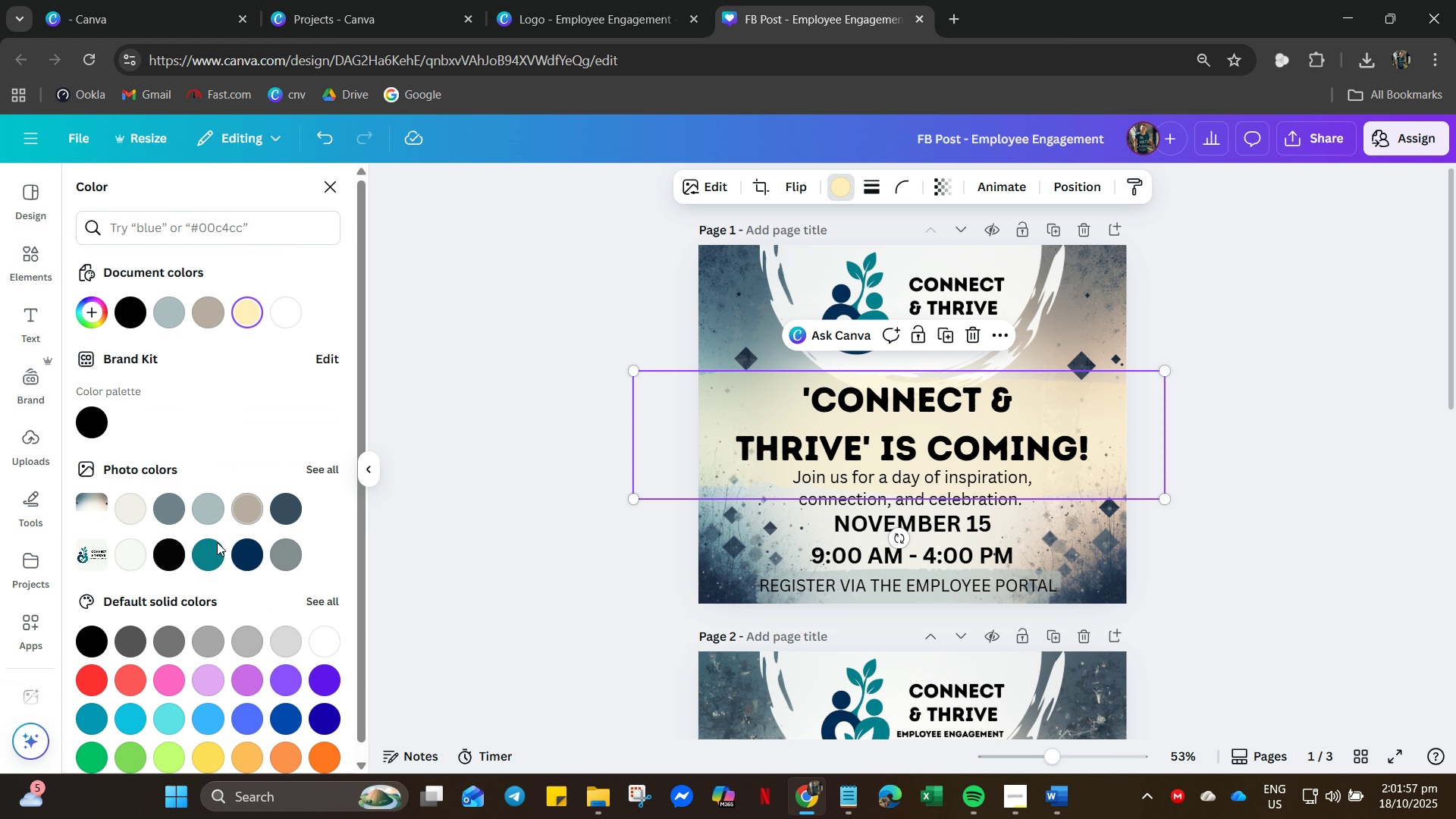 
left_click([330, 714])
 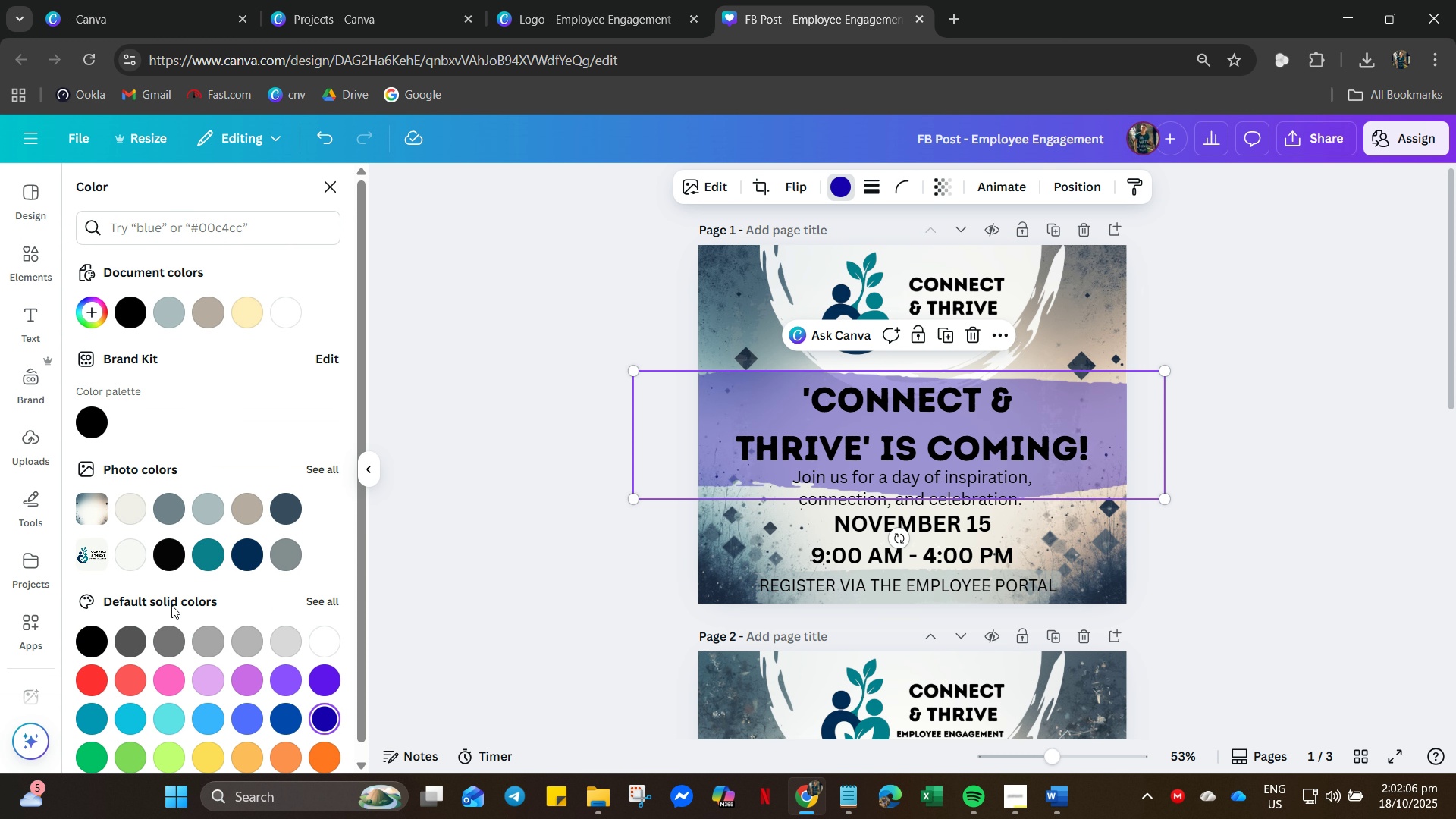 
wait(6.18)
 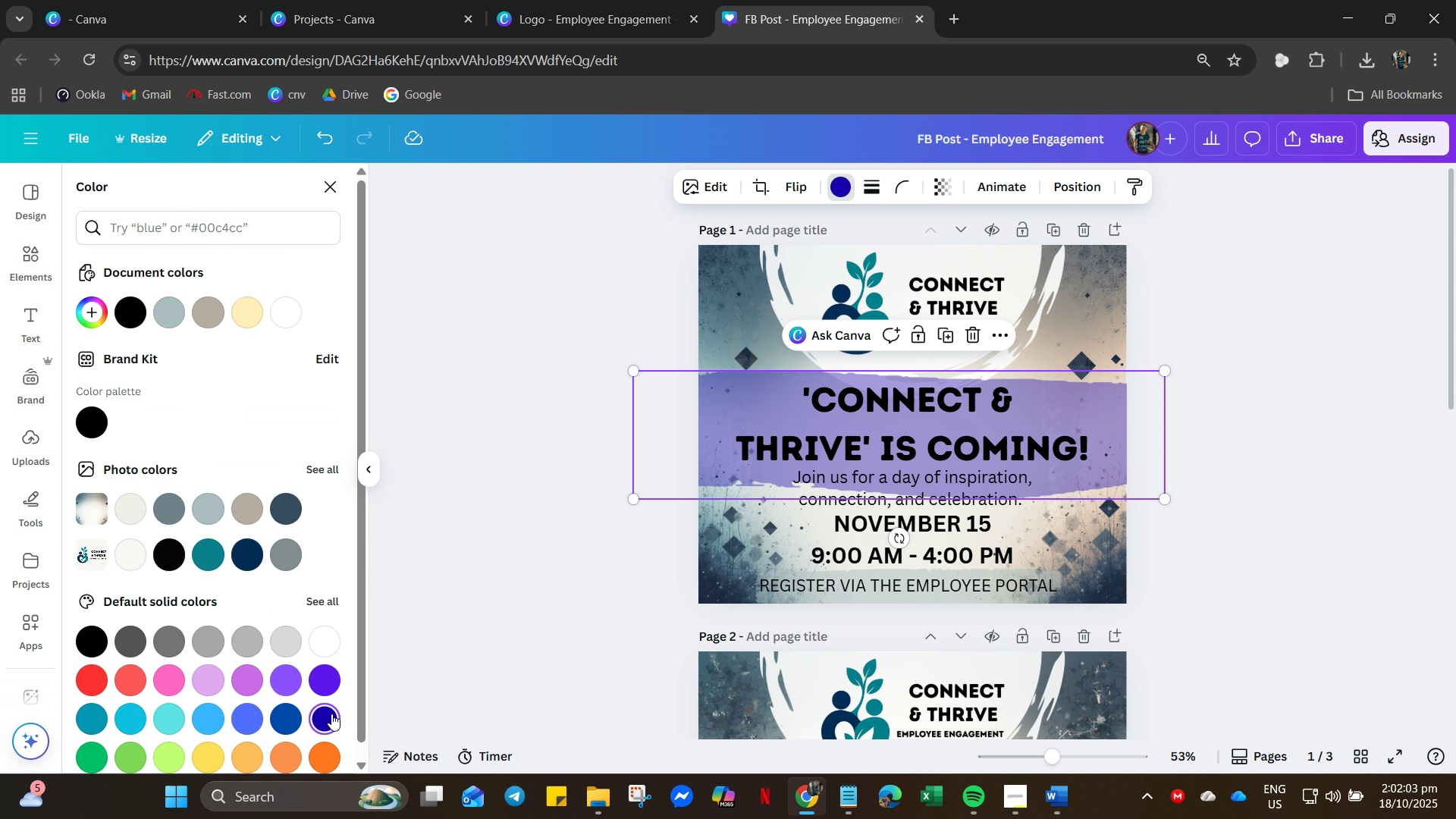 
left_click([243, 518])
 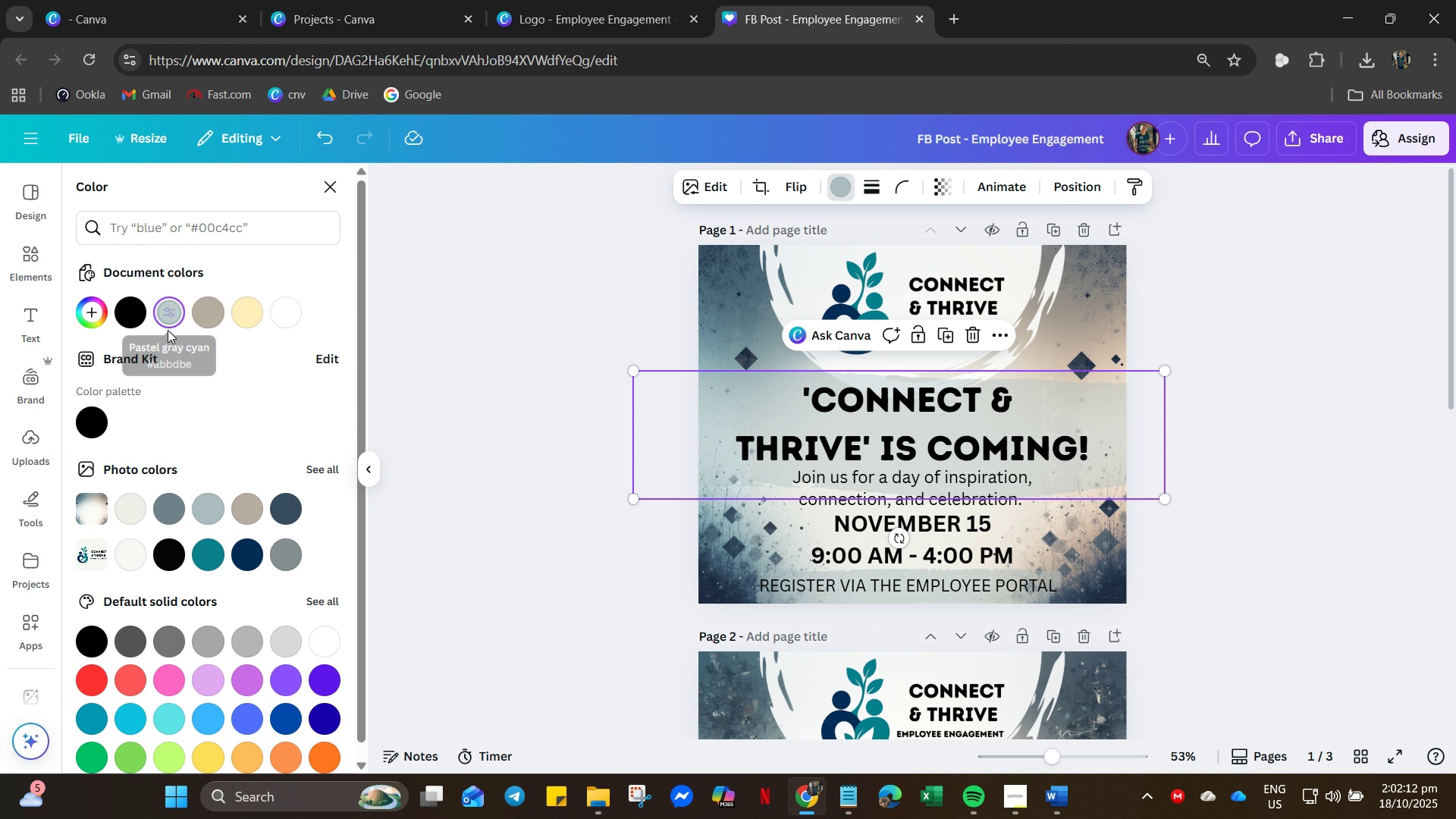 
wait(6.62)
 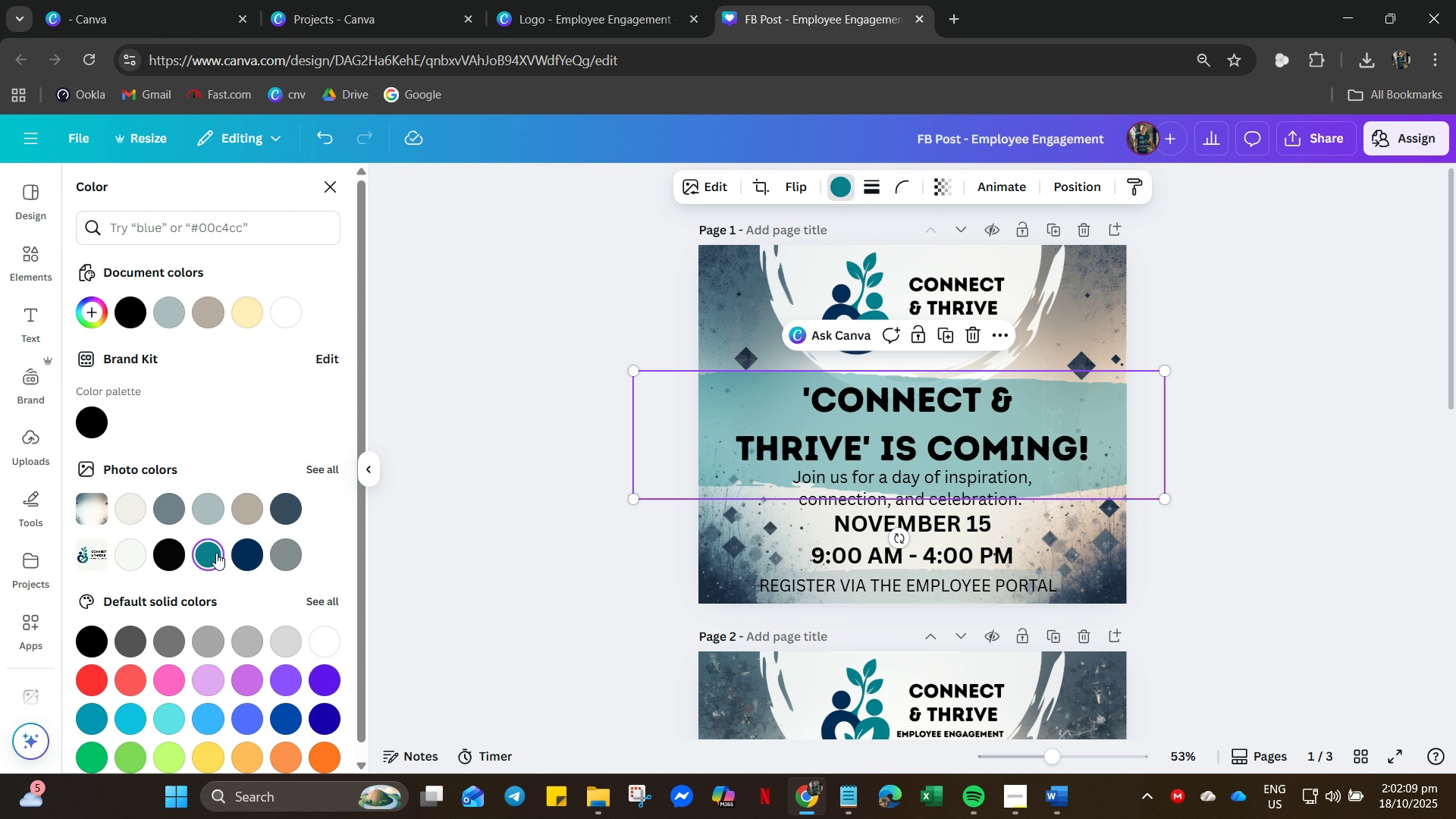 
left_click([124, 552])
 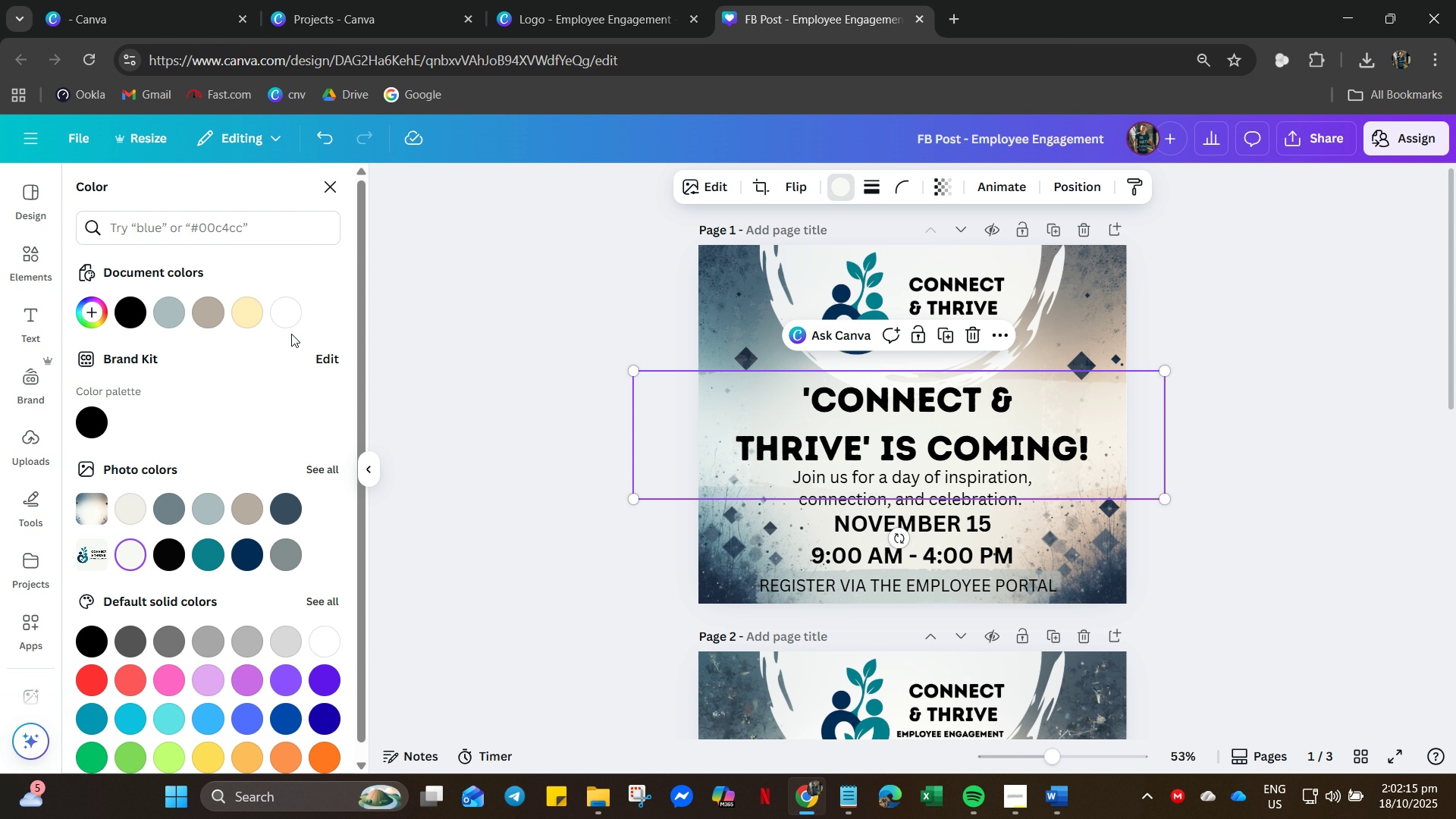 
left_click([254, 318])
 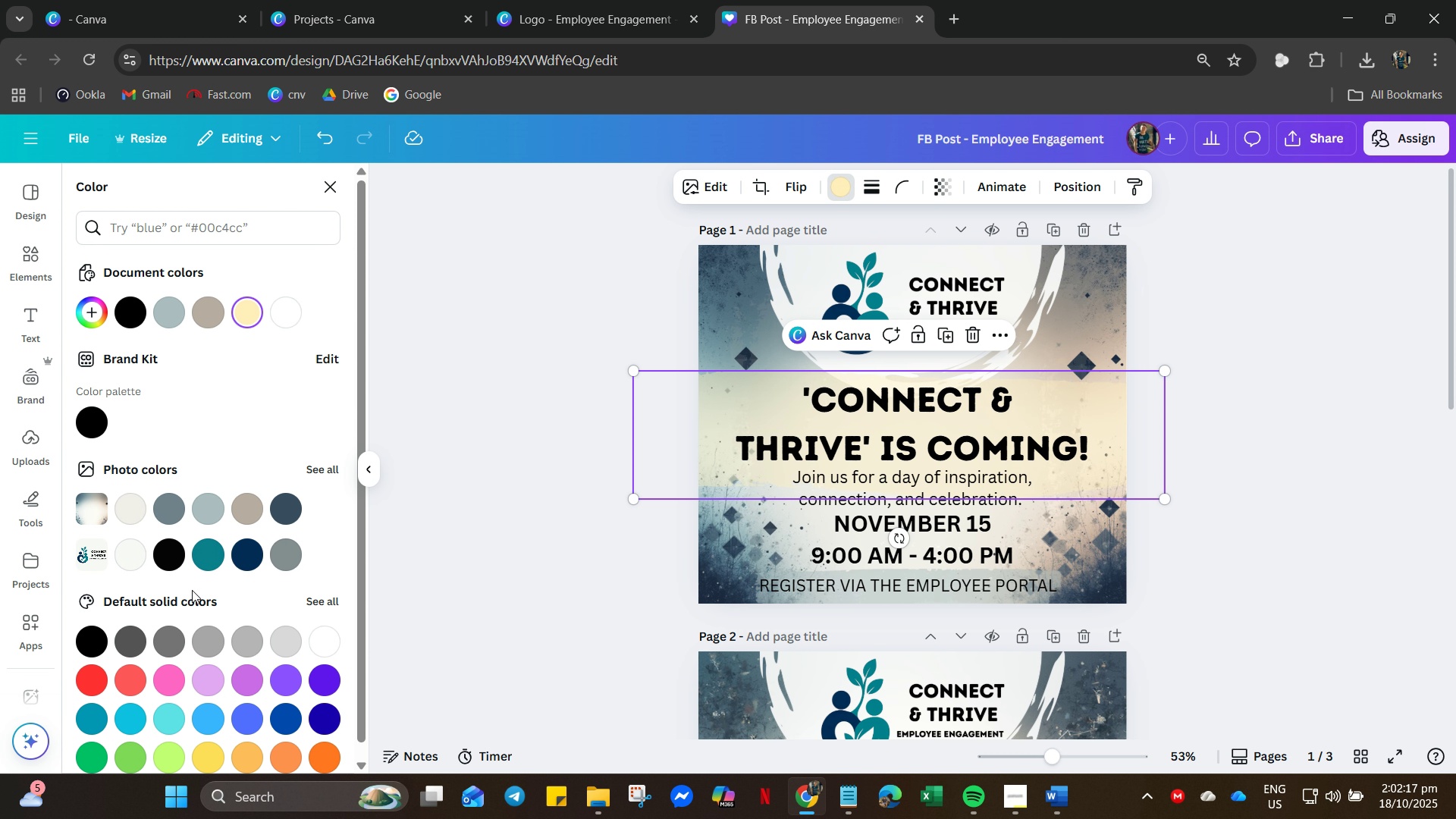 
scroll: coordinate [179, 602], scroll_direction: down, amount: 6.0
 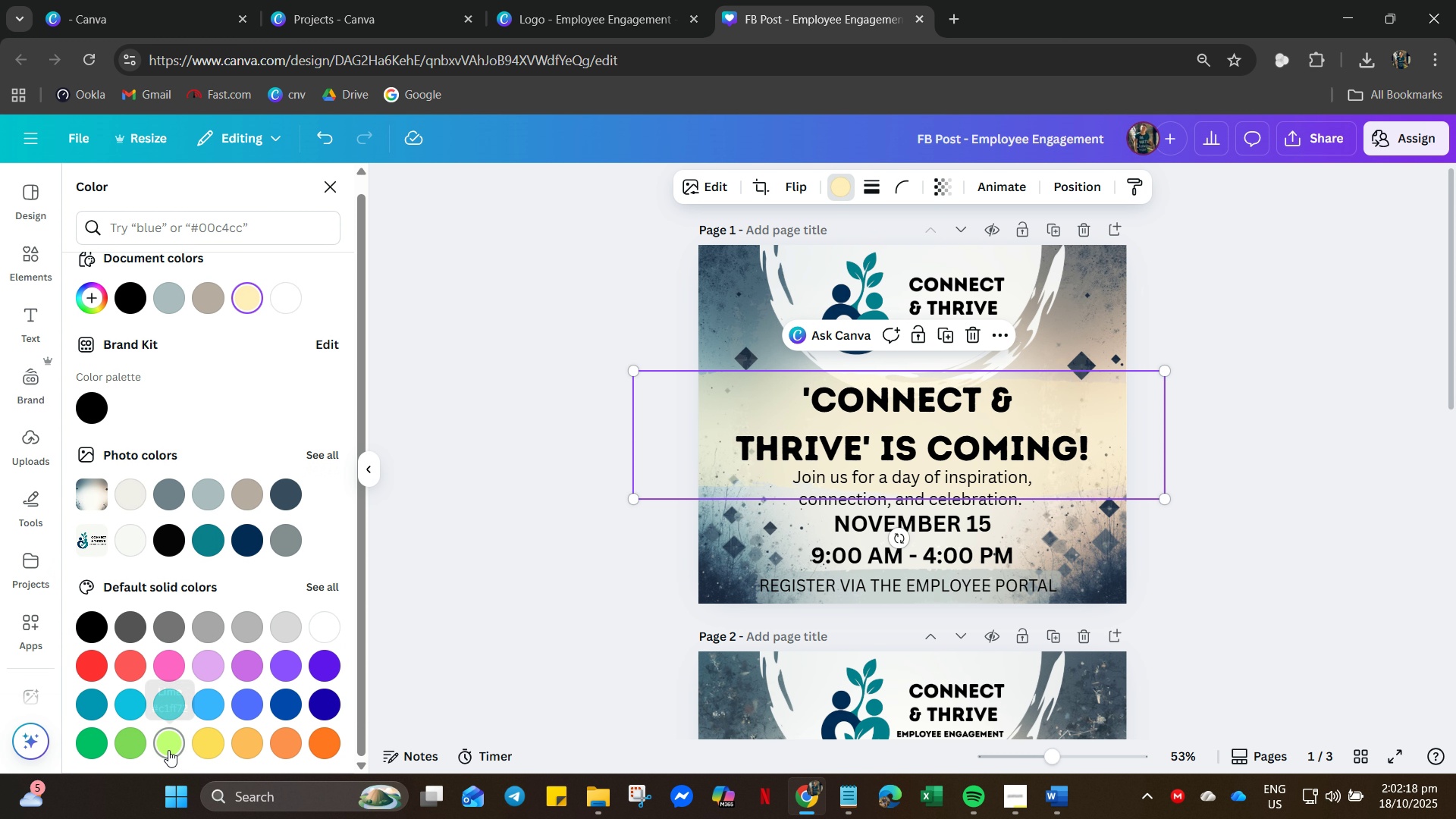 
left_click([168, 748])
 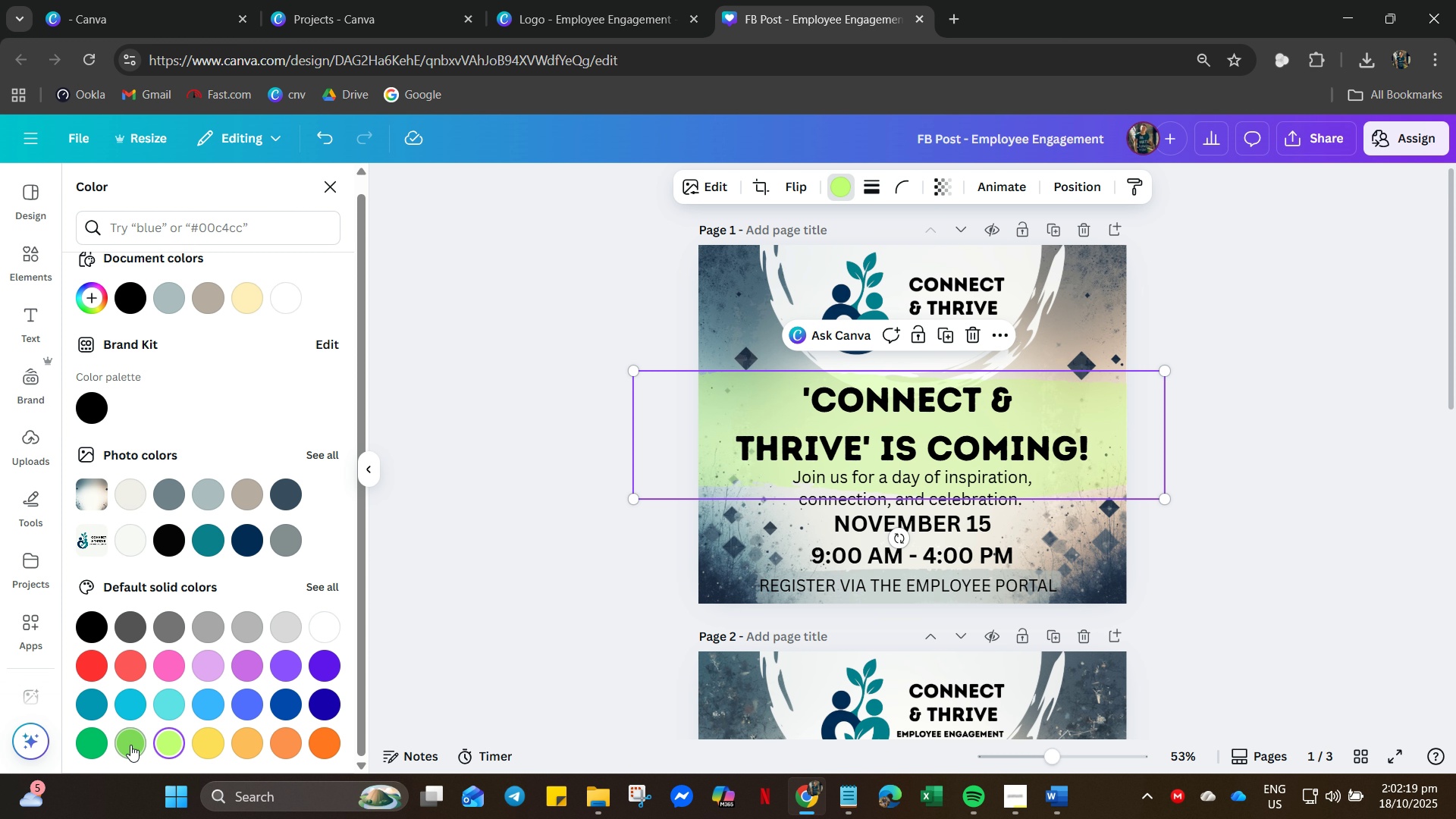 
left_click([128, 743])
 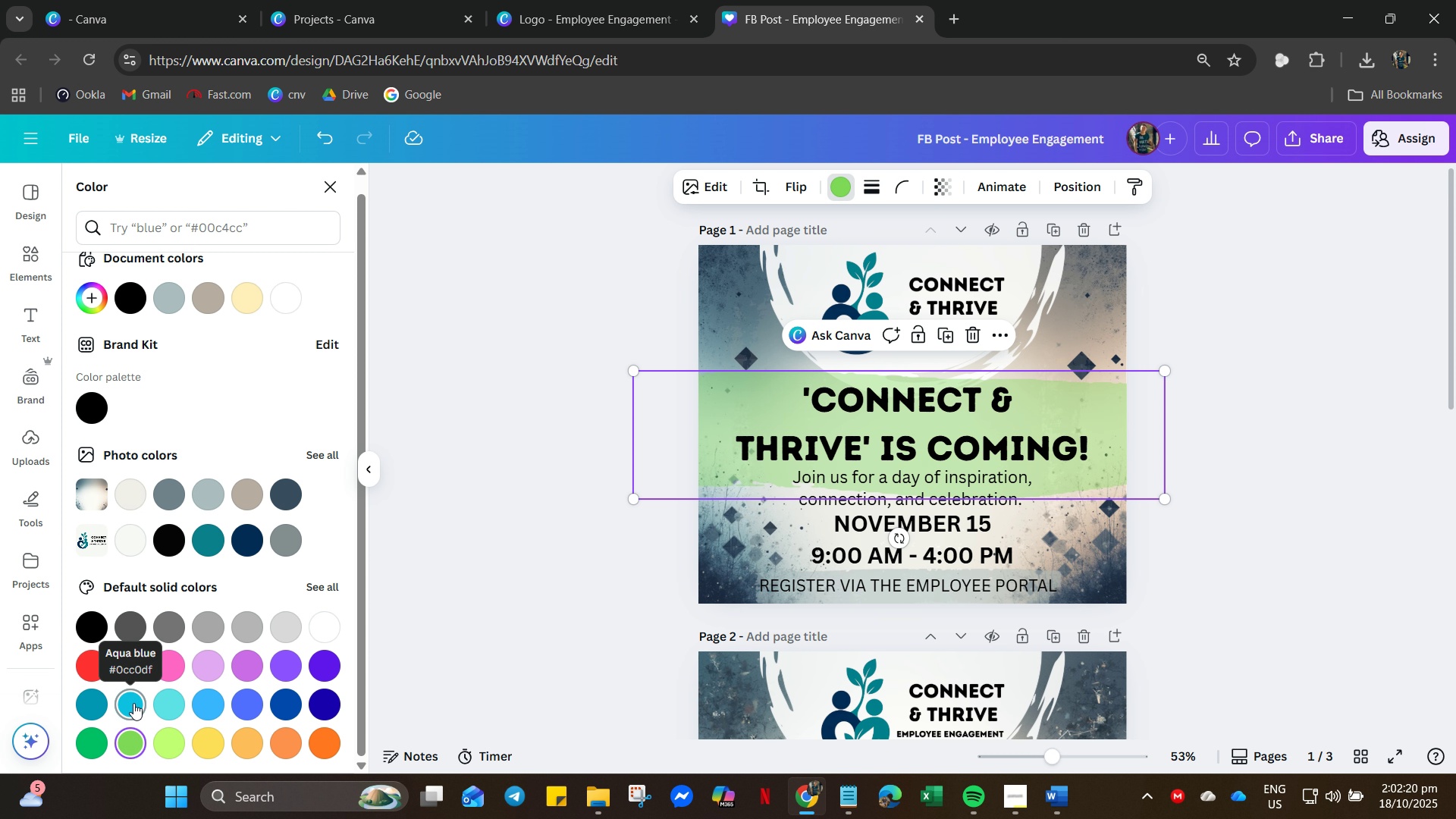 
left_click([133, 703])
 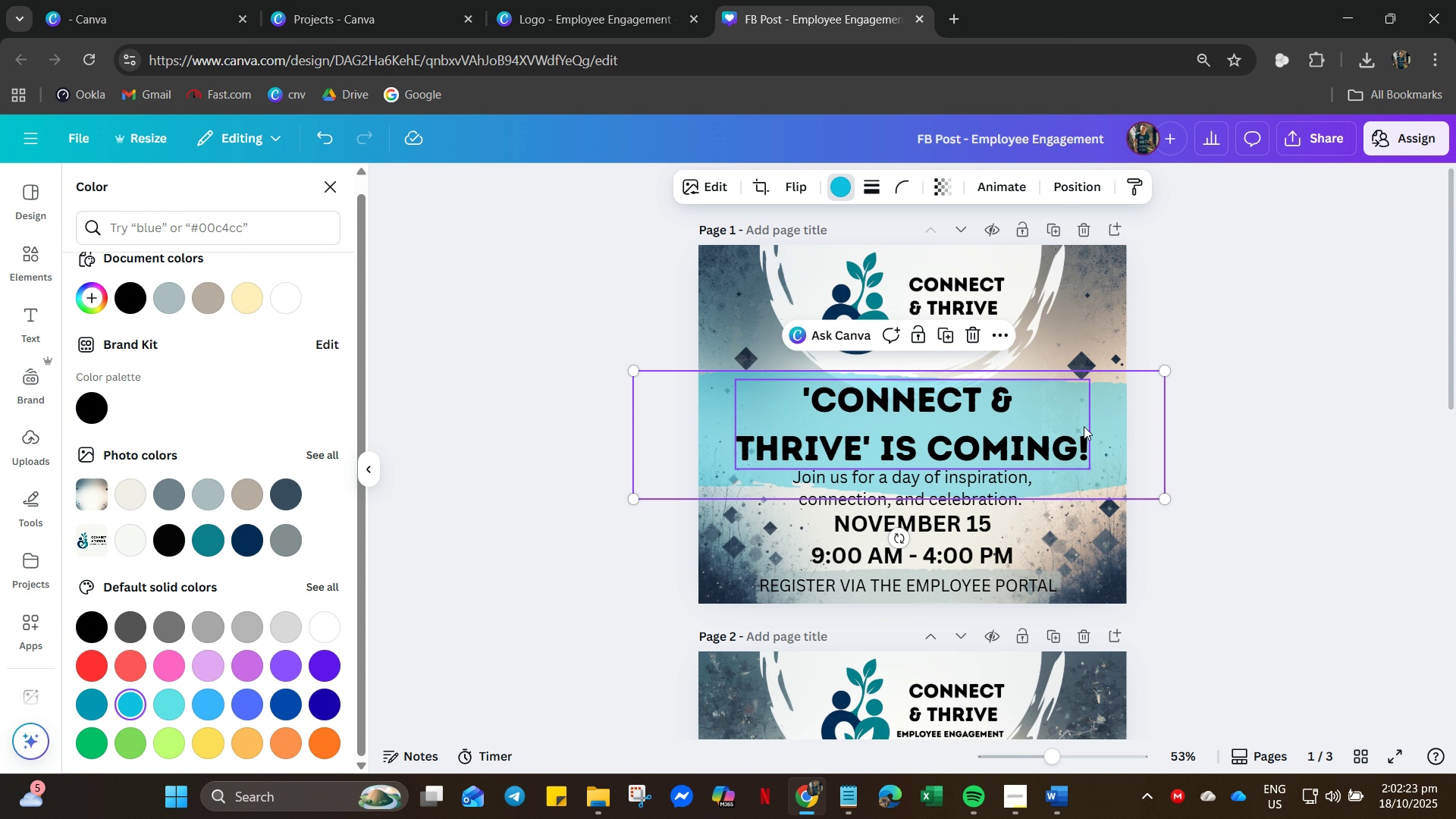 
right_click([1151, 428])
 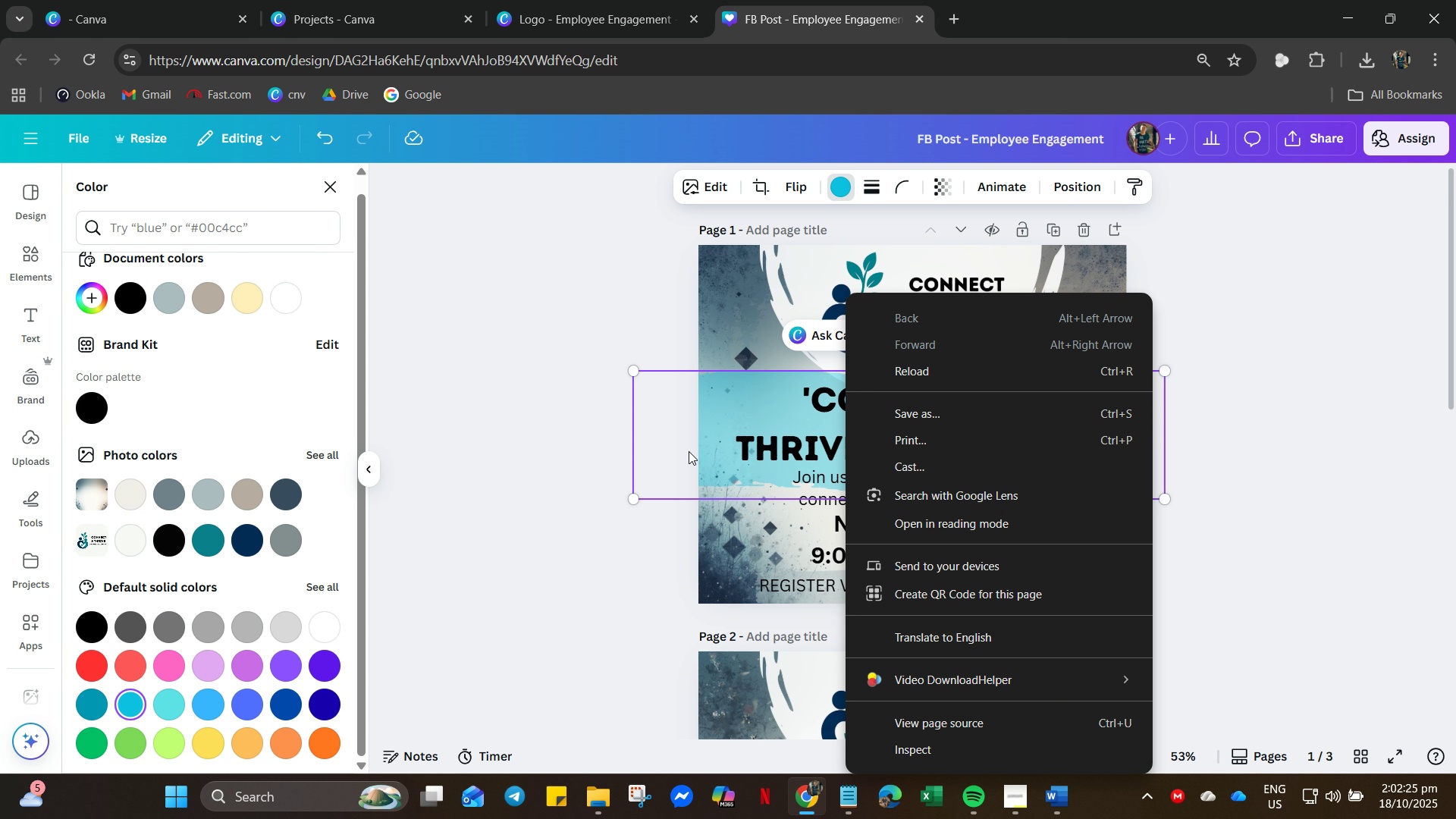 
left_click([720, 428])
 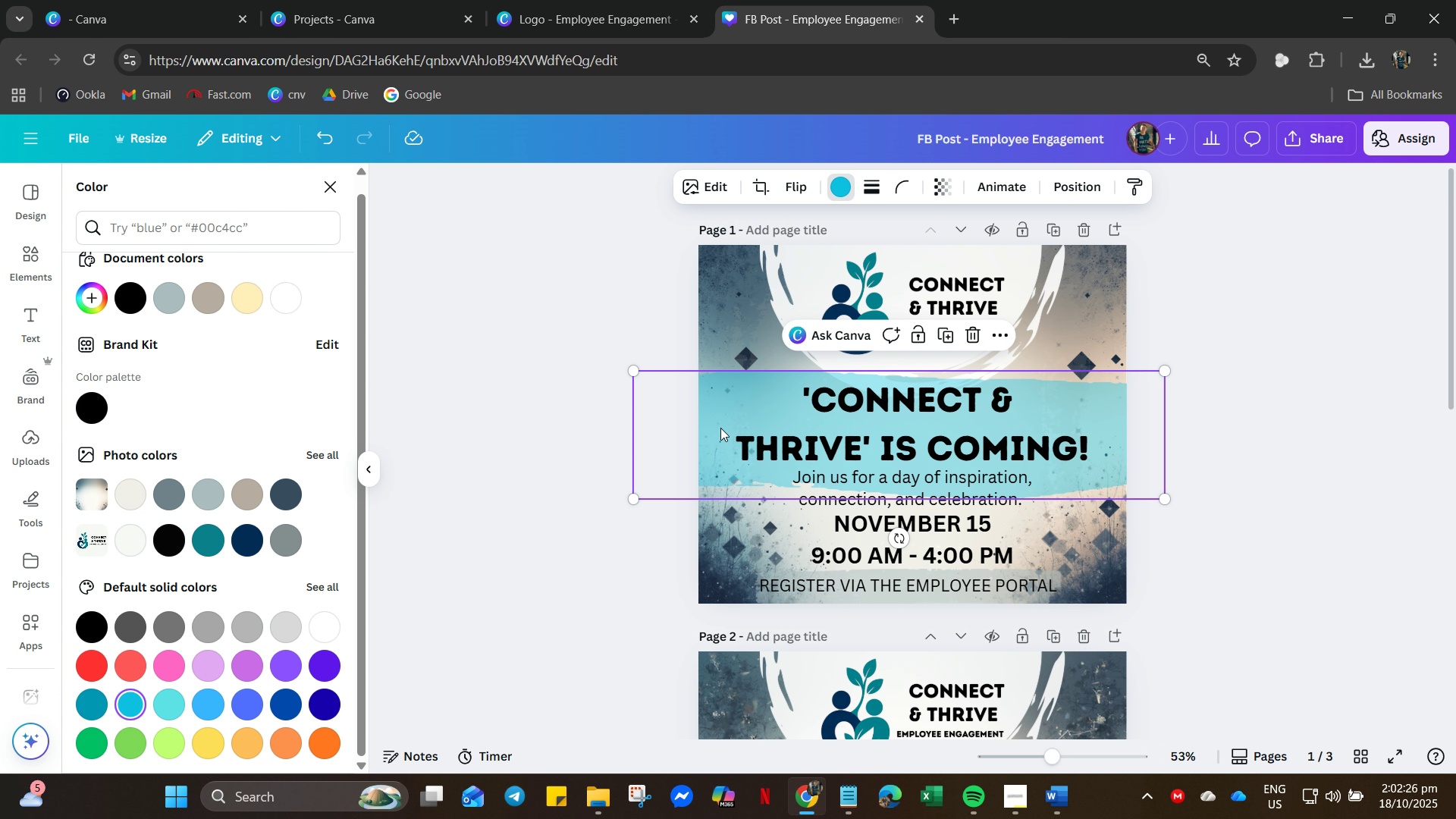 
right_click([720, 428])
 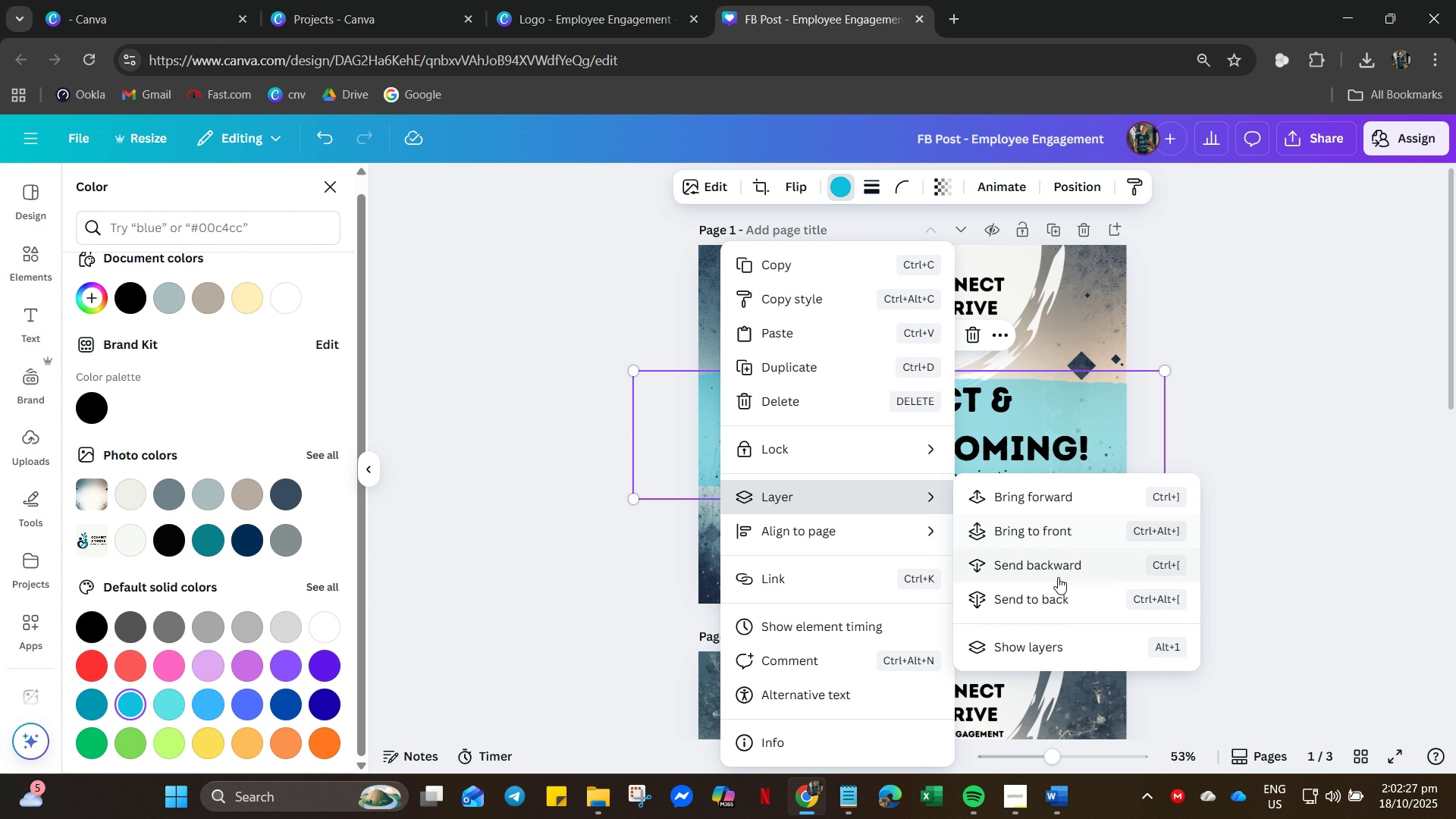 
left_click([1037, 599])
 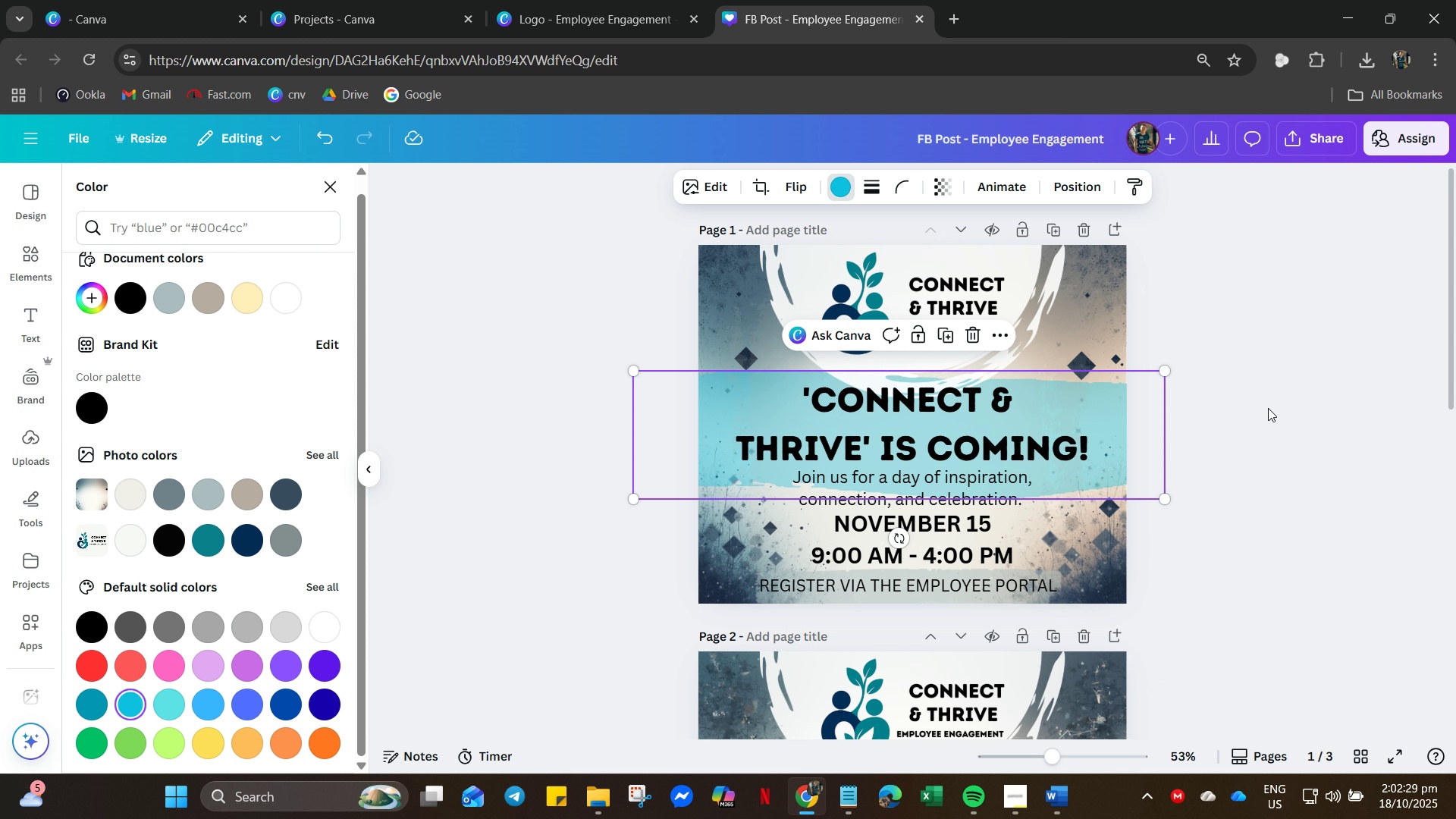 
left_click([1268, 408])
 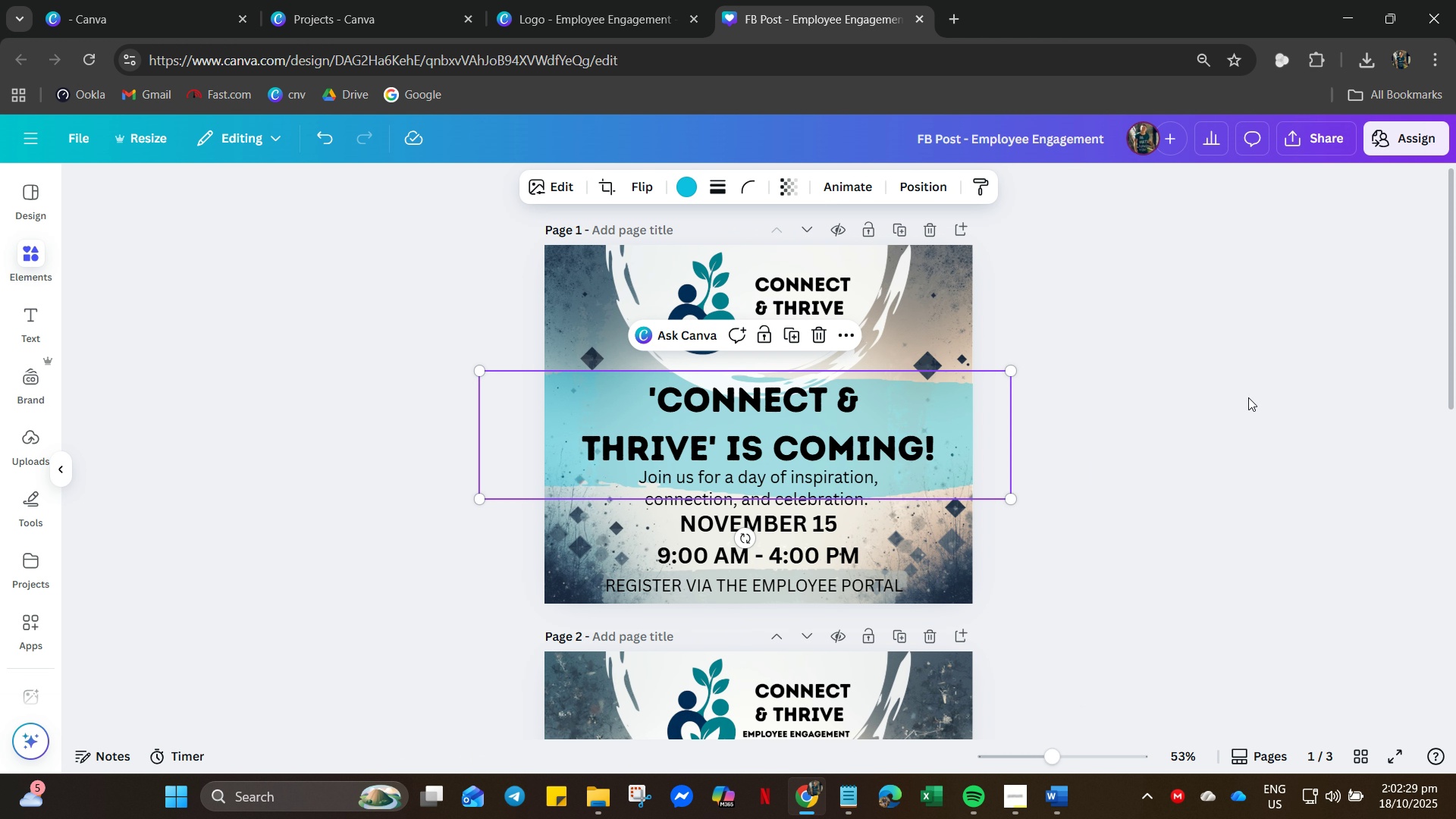 
left_click([1246, 391])
 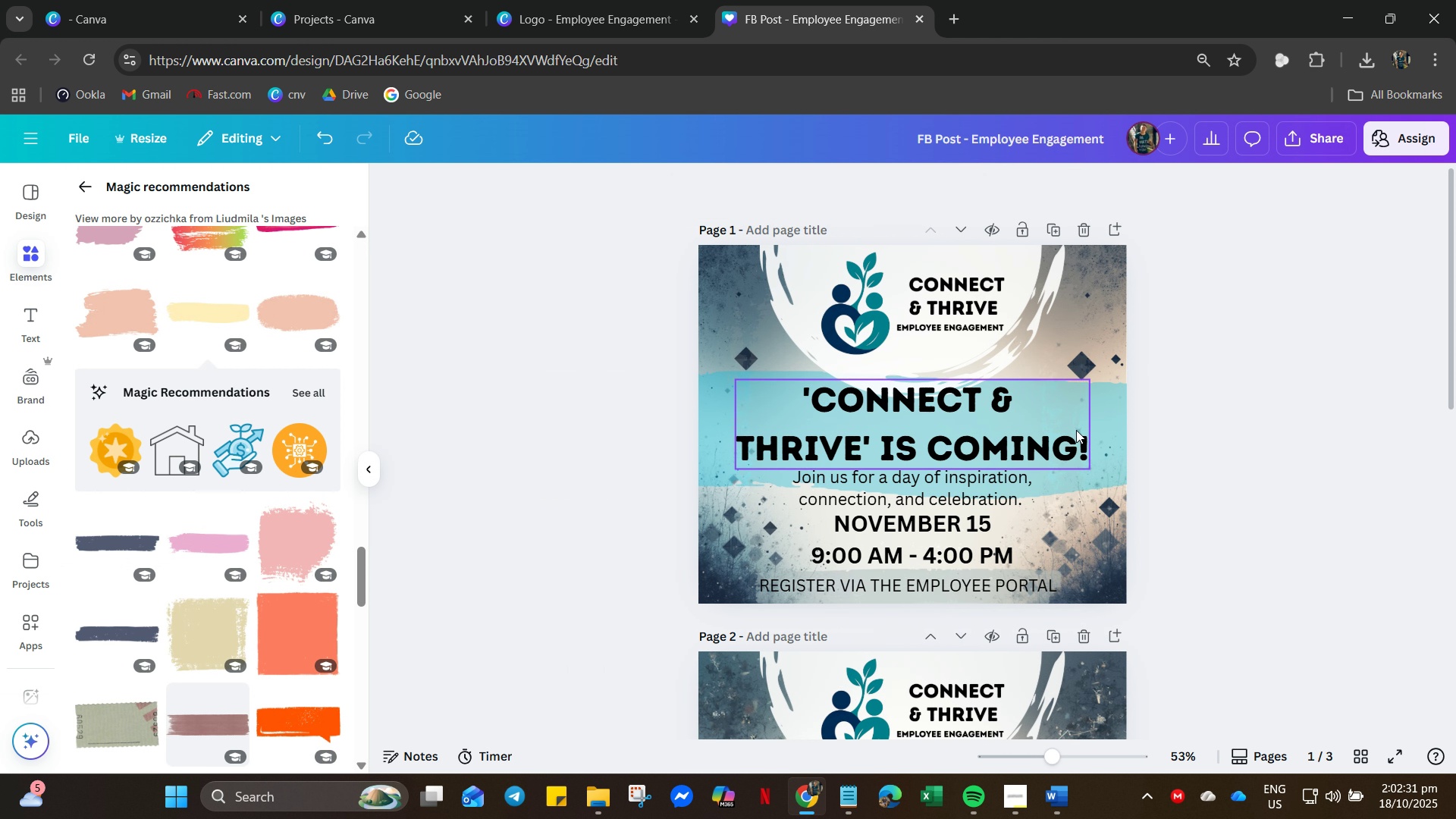 
left_click([1074, 428])
 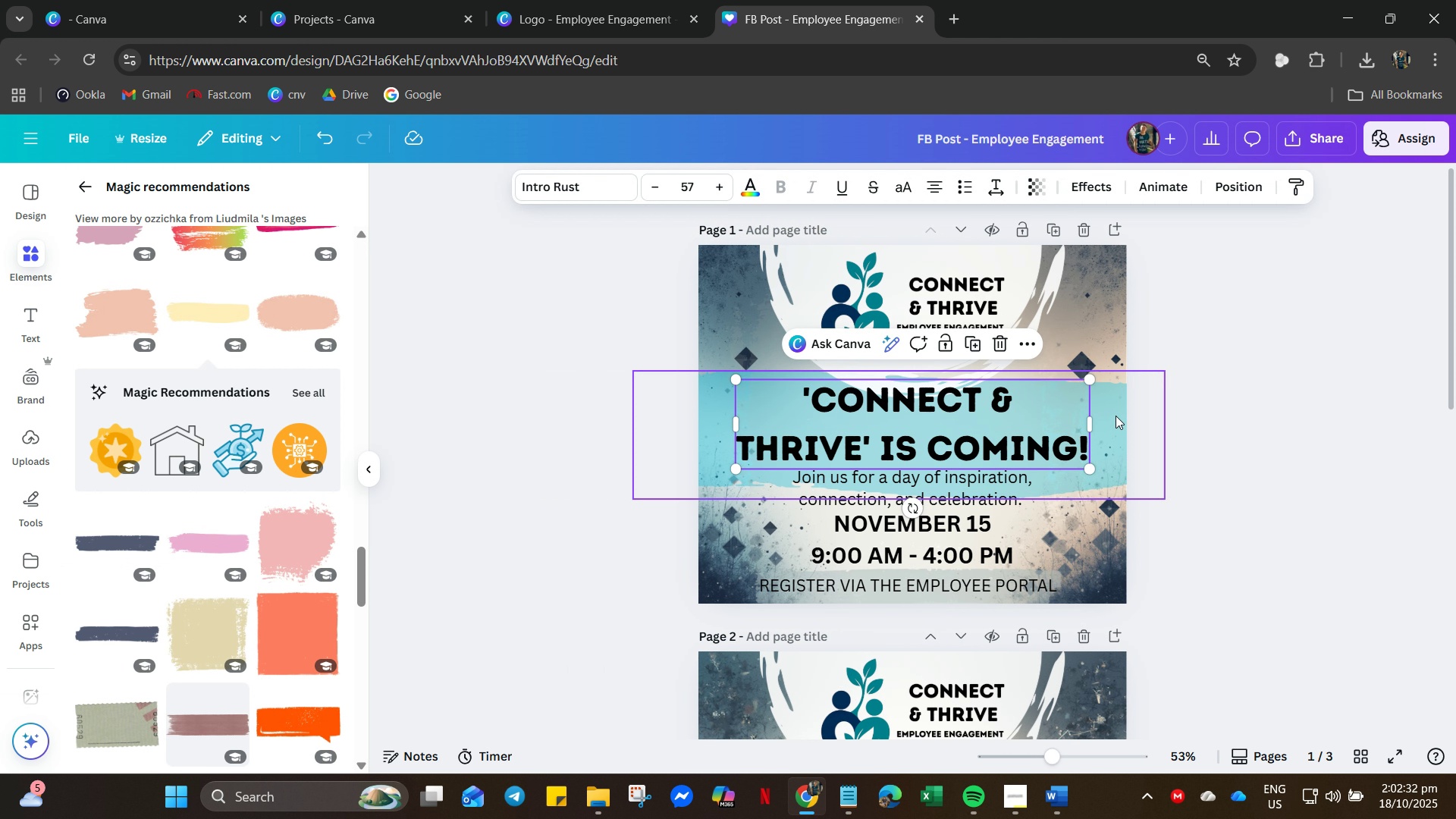 
left_click([1116, 416])
 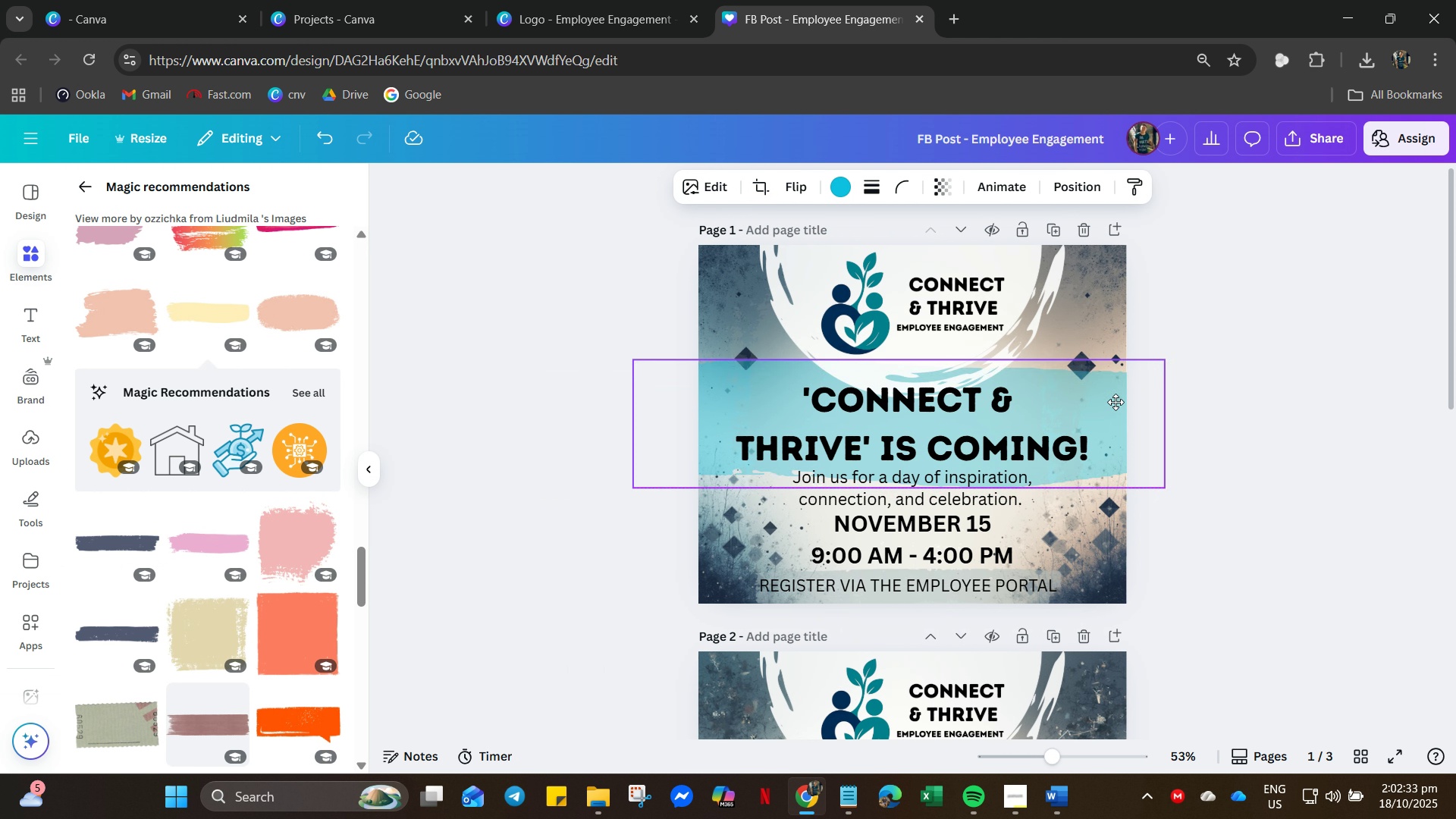 
mouse_move([1131, 379])
 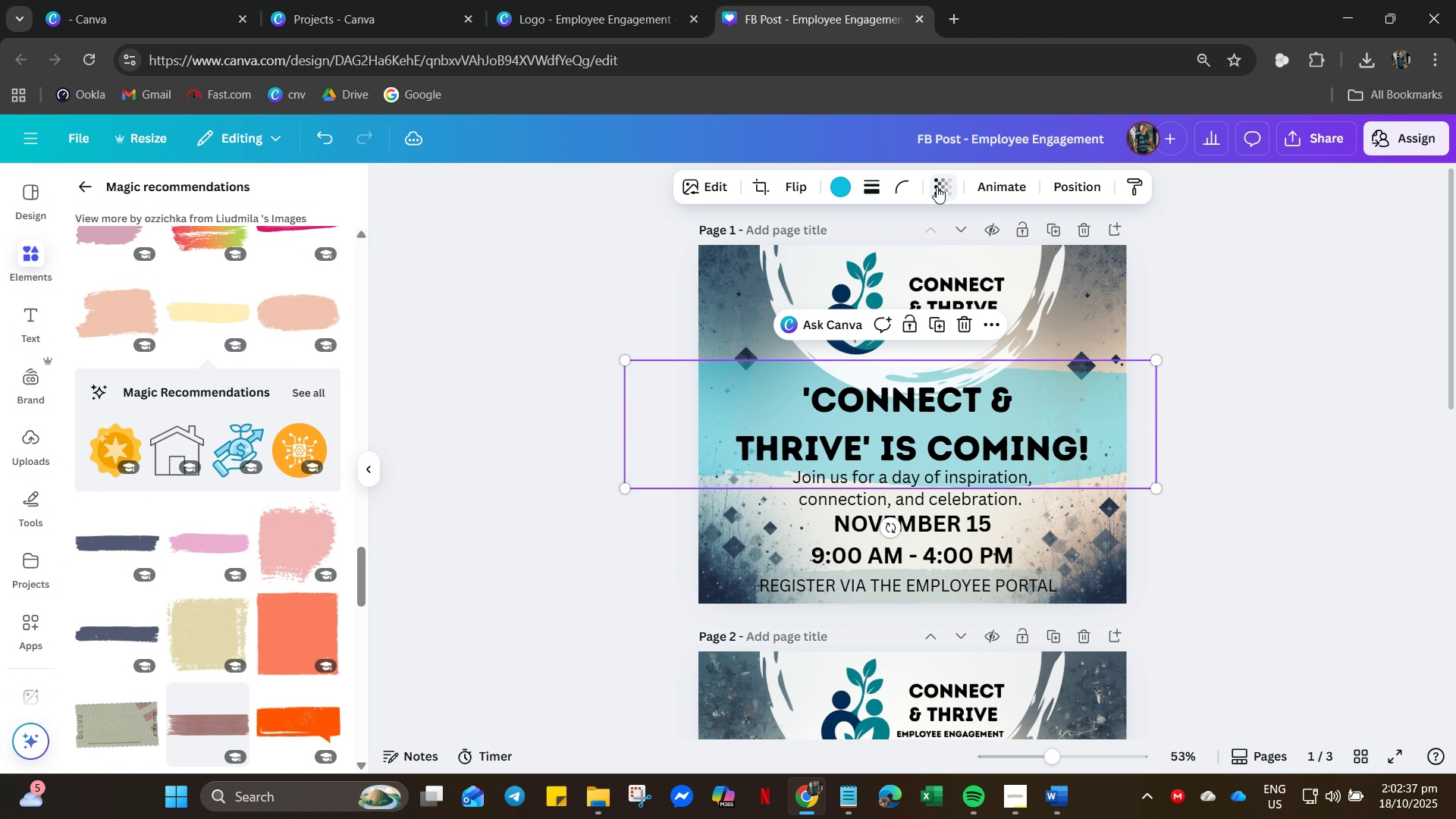 
left_click([937, 187])
 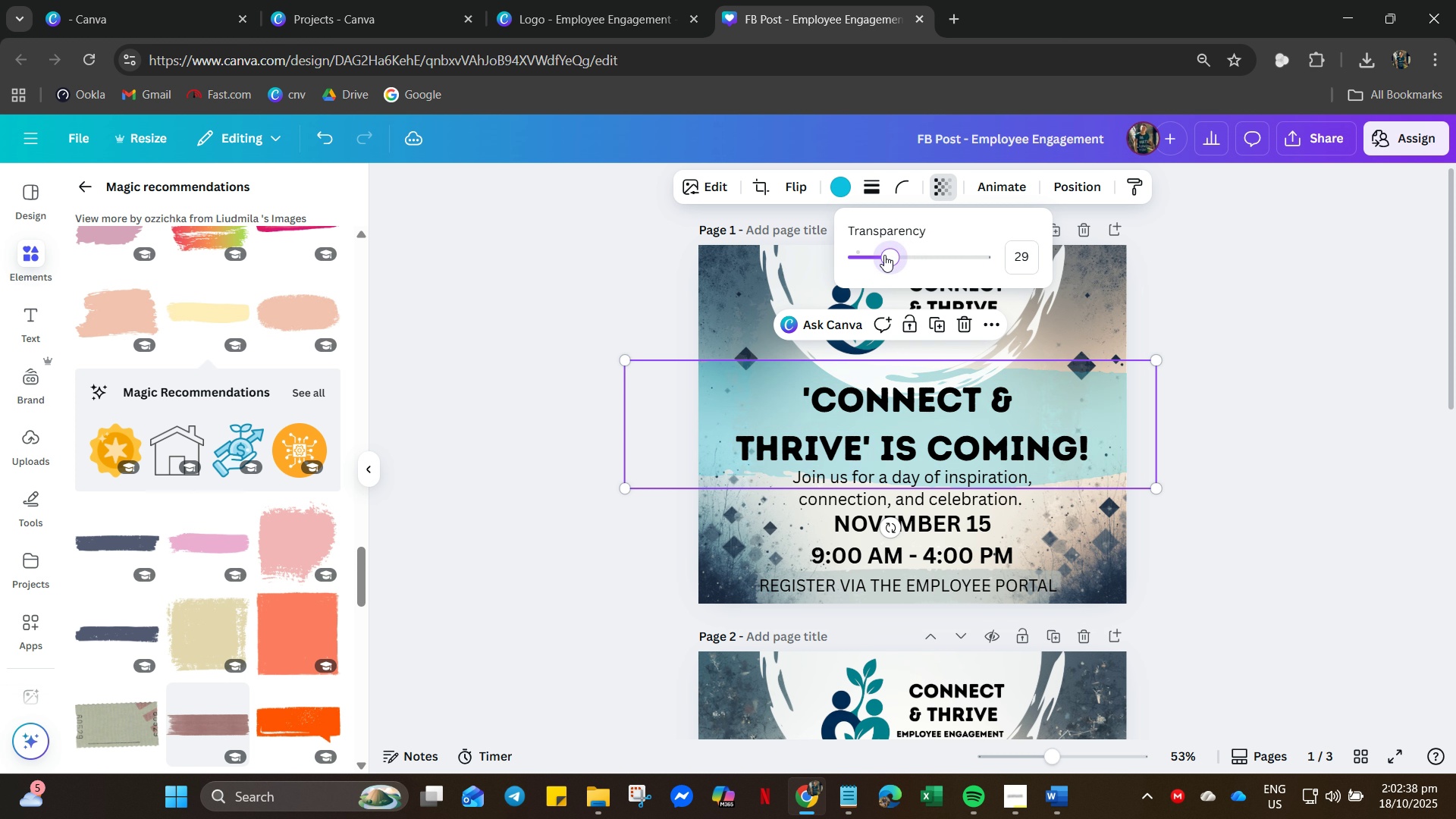 
mouse_move([880, 259])
 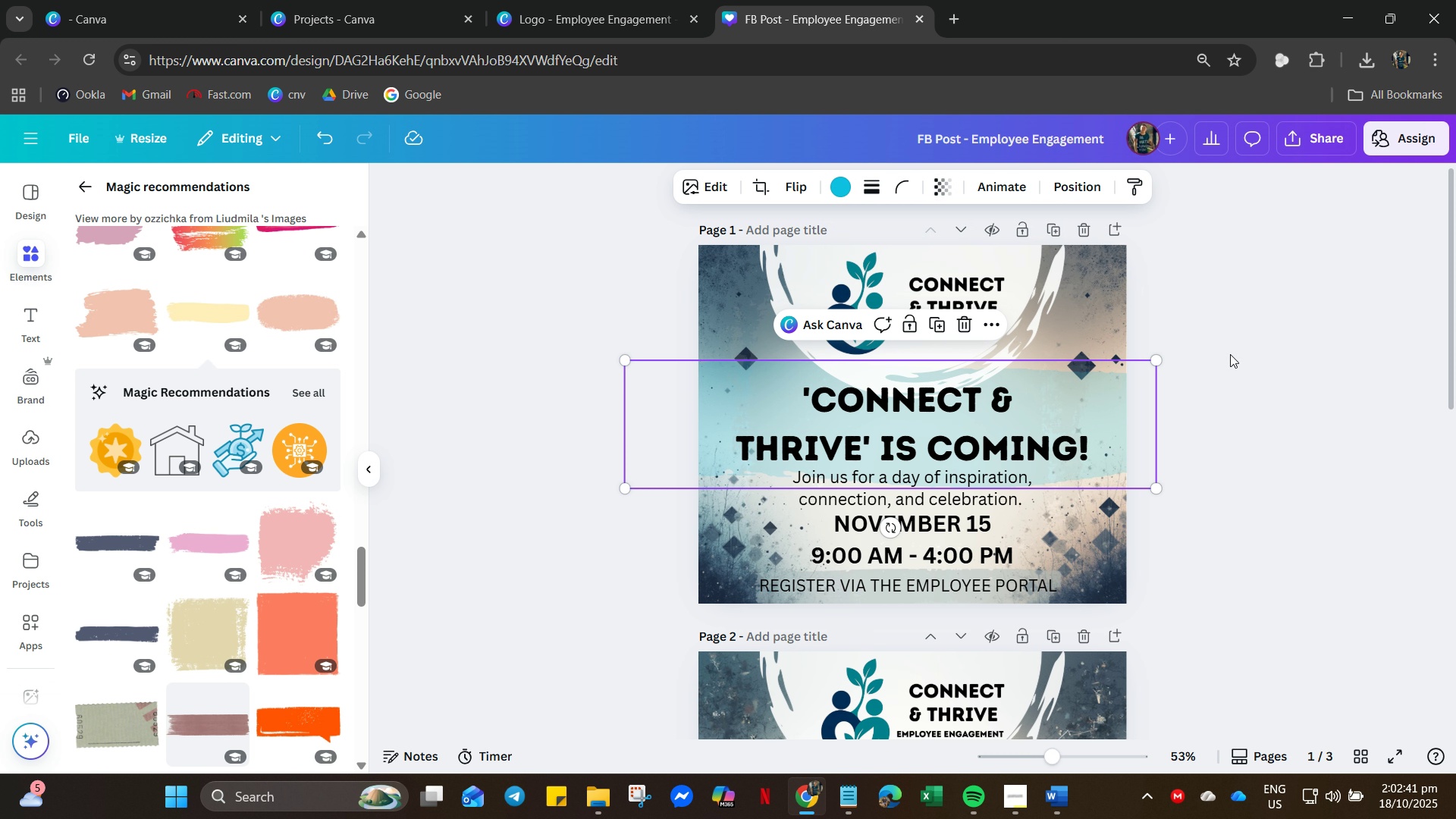 
double_click([1236, 350])
 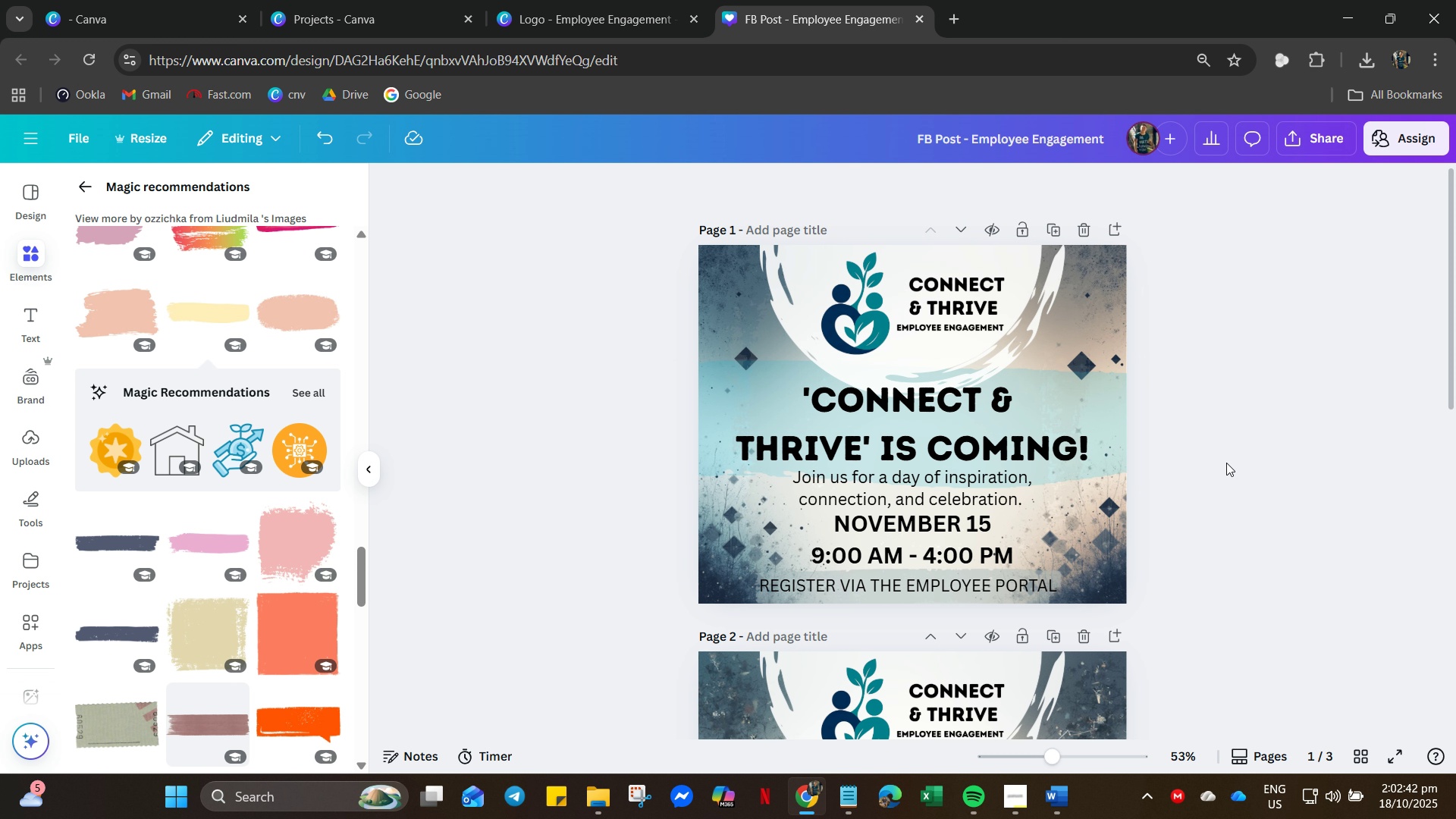 
key(Control+Z)
 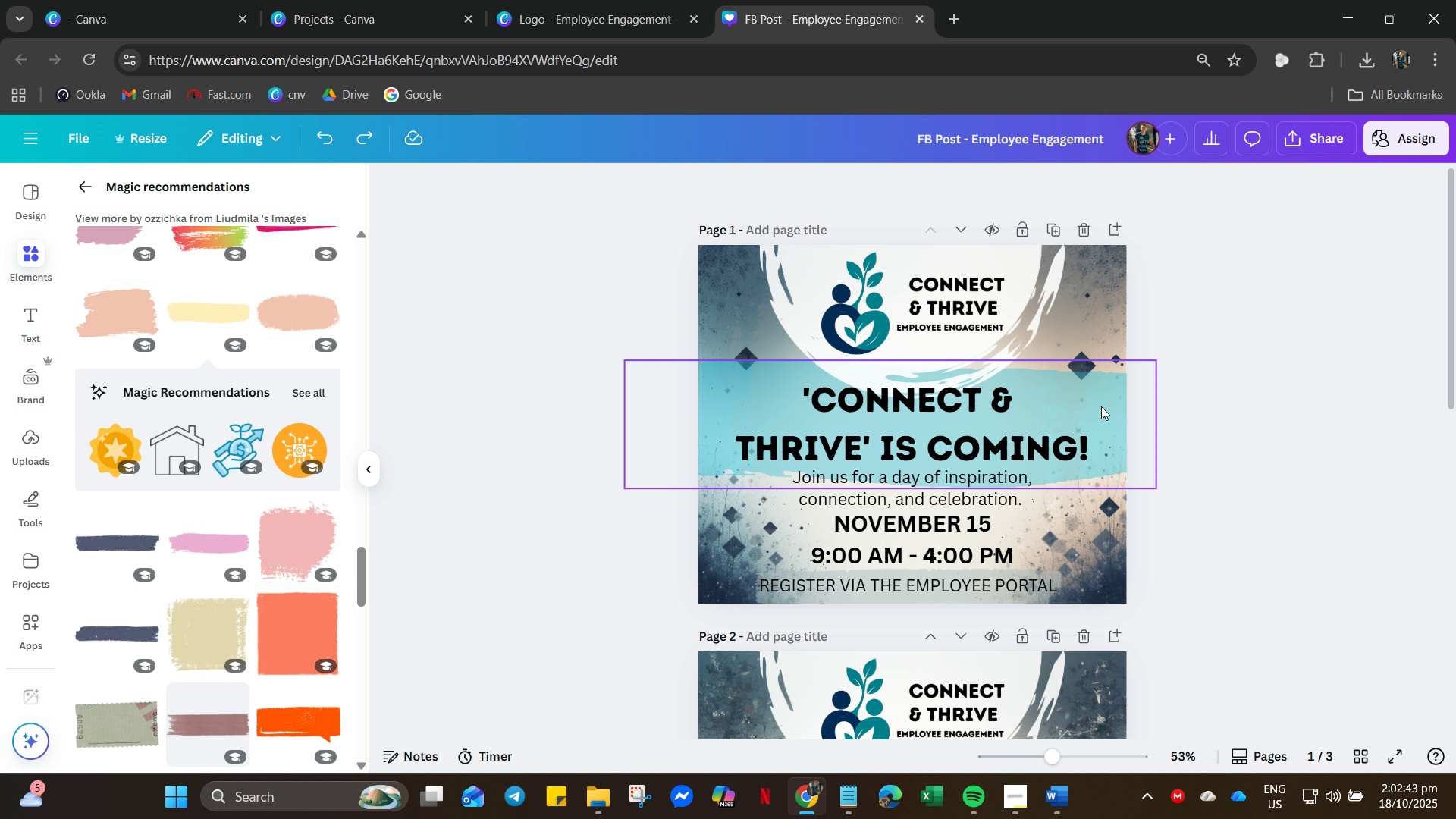 
left_click([1101, 406])
 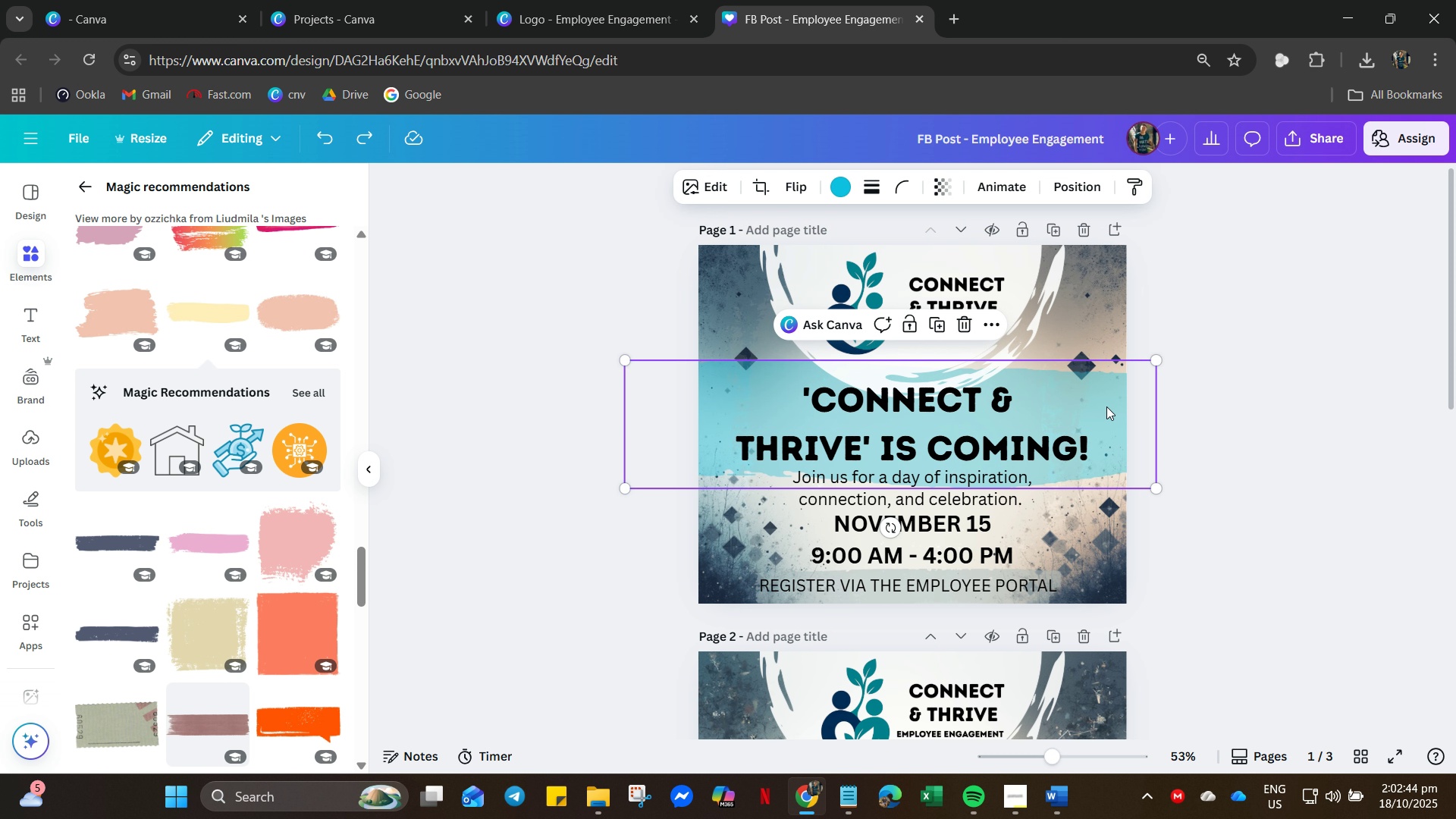 
key(Delete)
 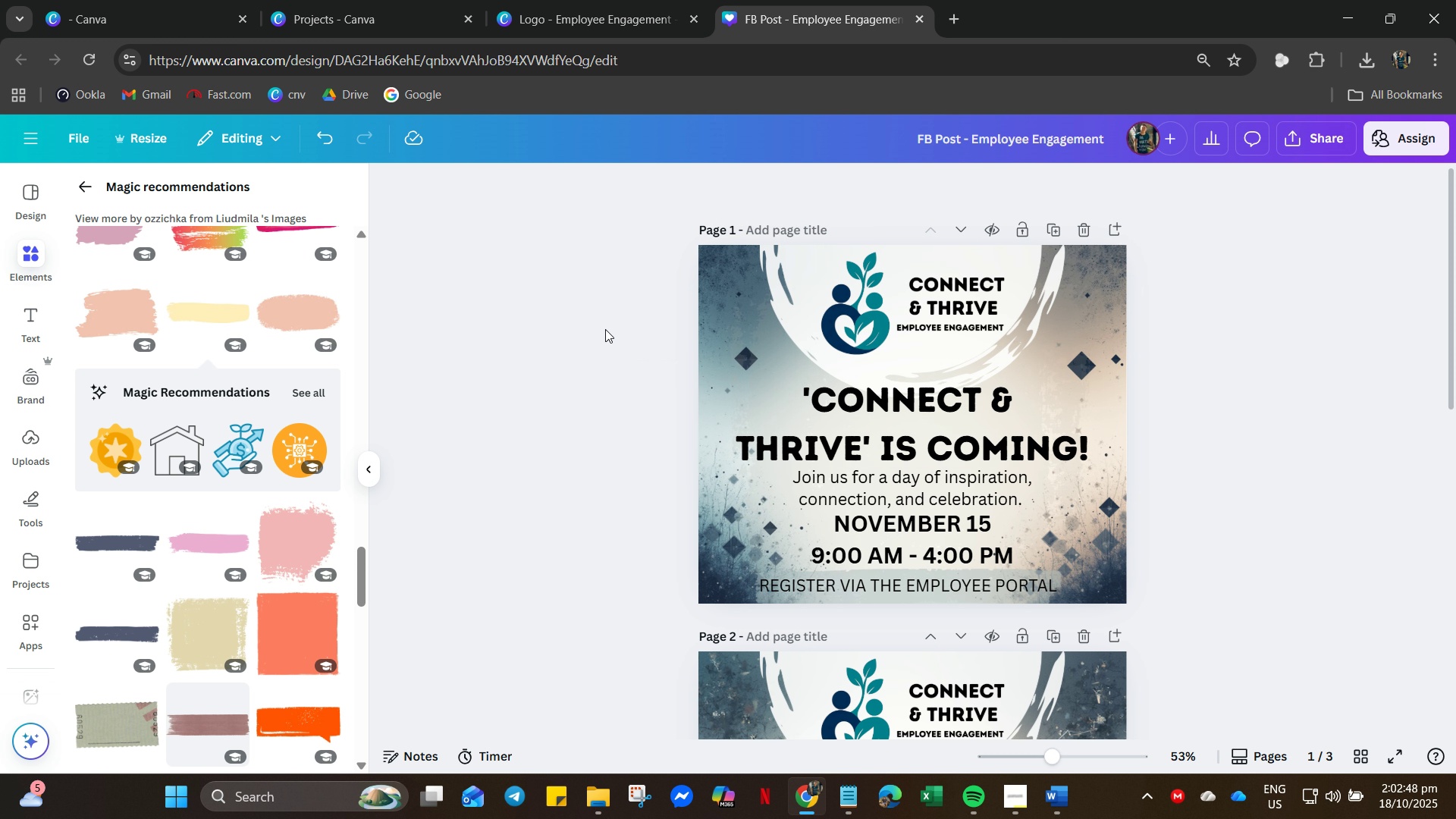 
left_click([879, 421])
 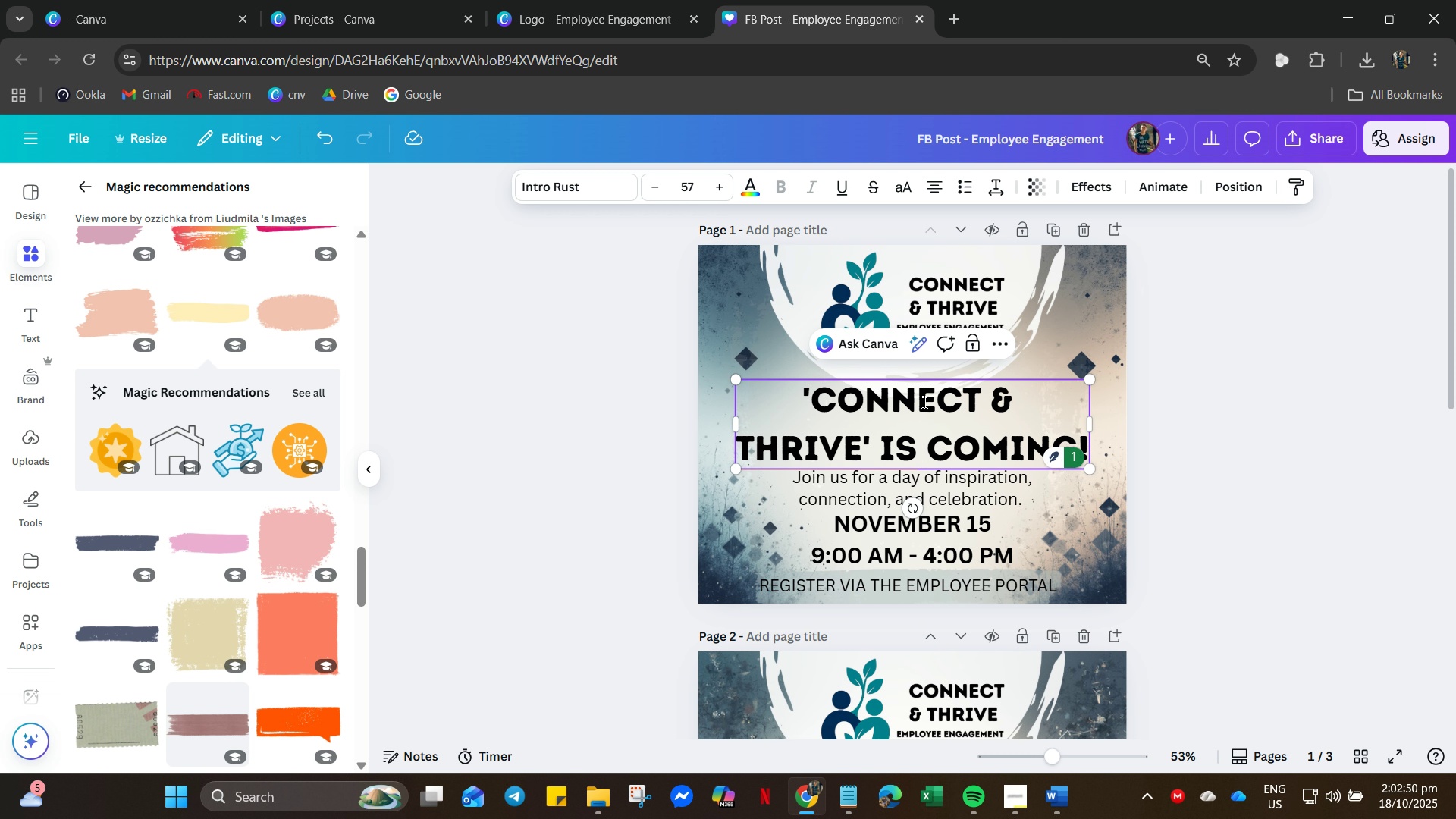 
left_click([943, 386])
 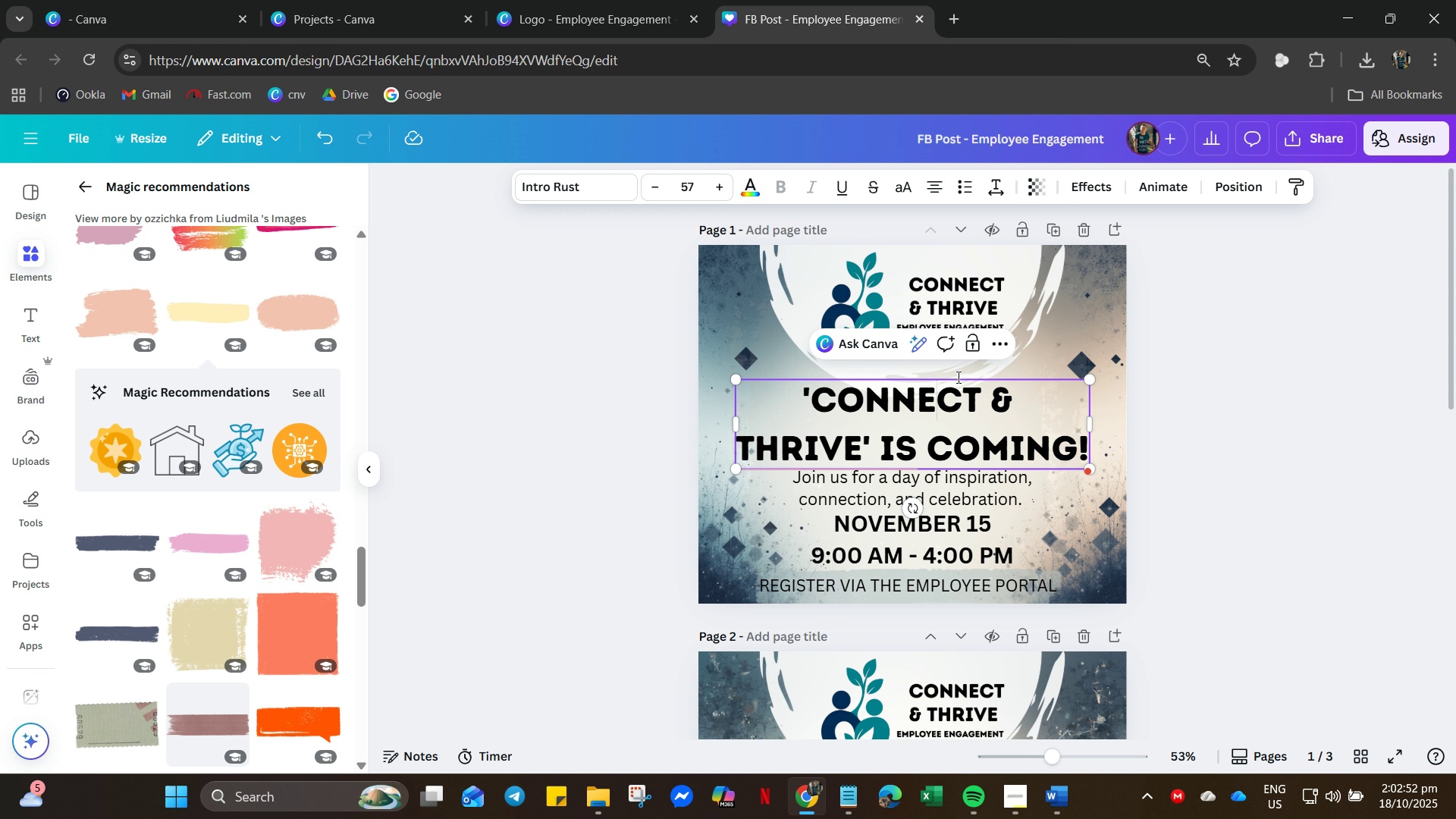 
left_click([957, 377])
 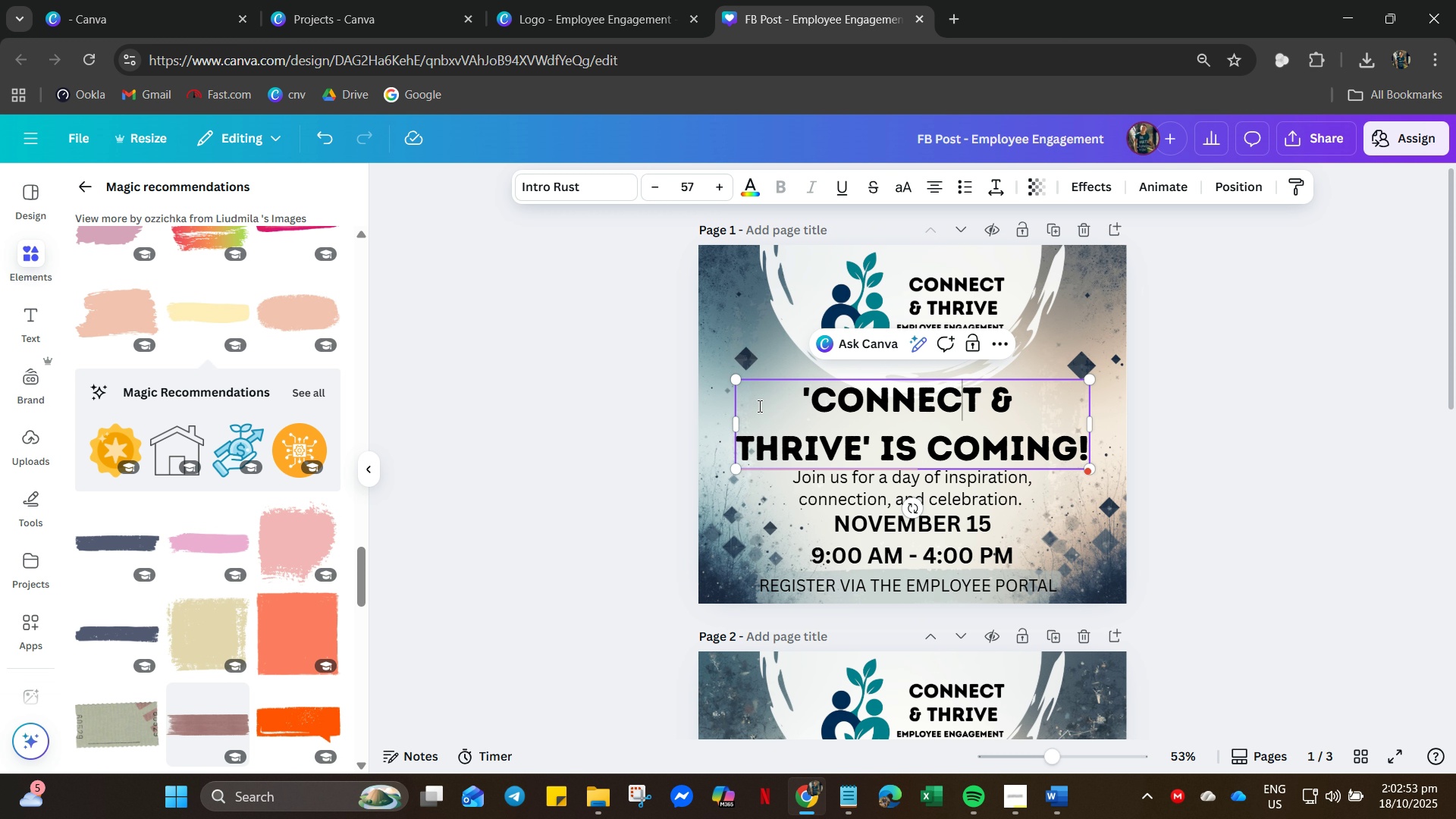 
key(Control+C)
 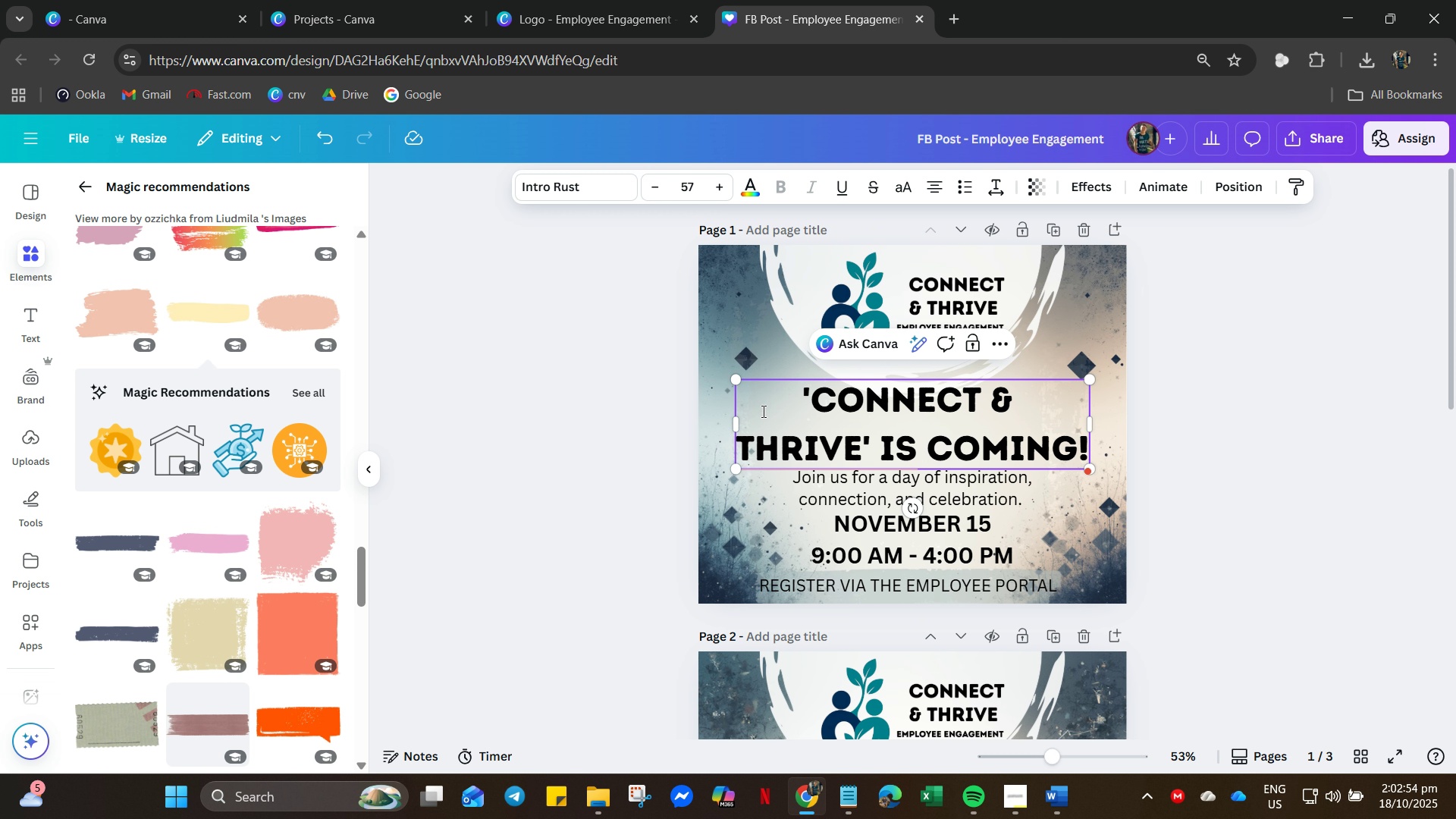 
key(Control+V)
 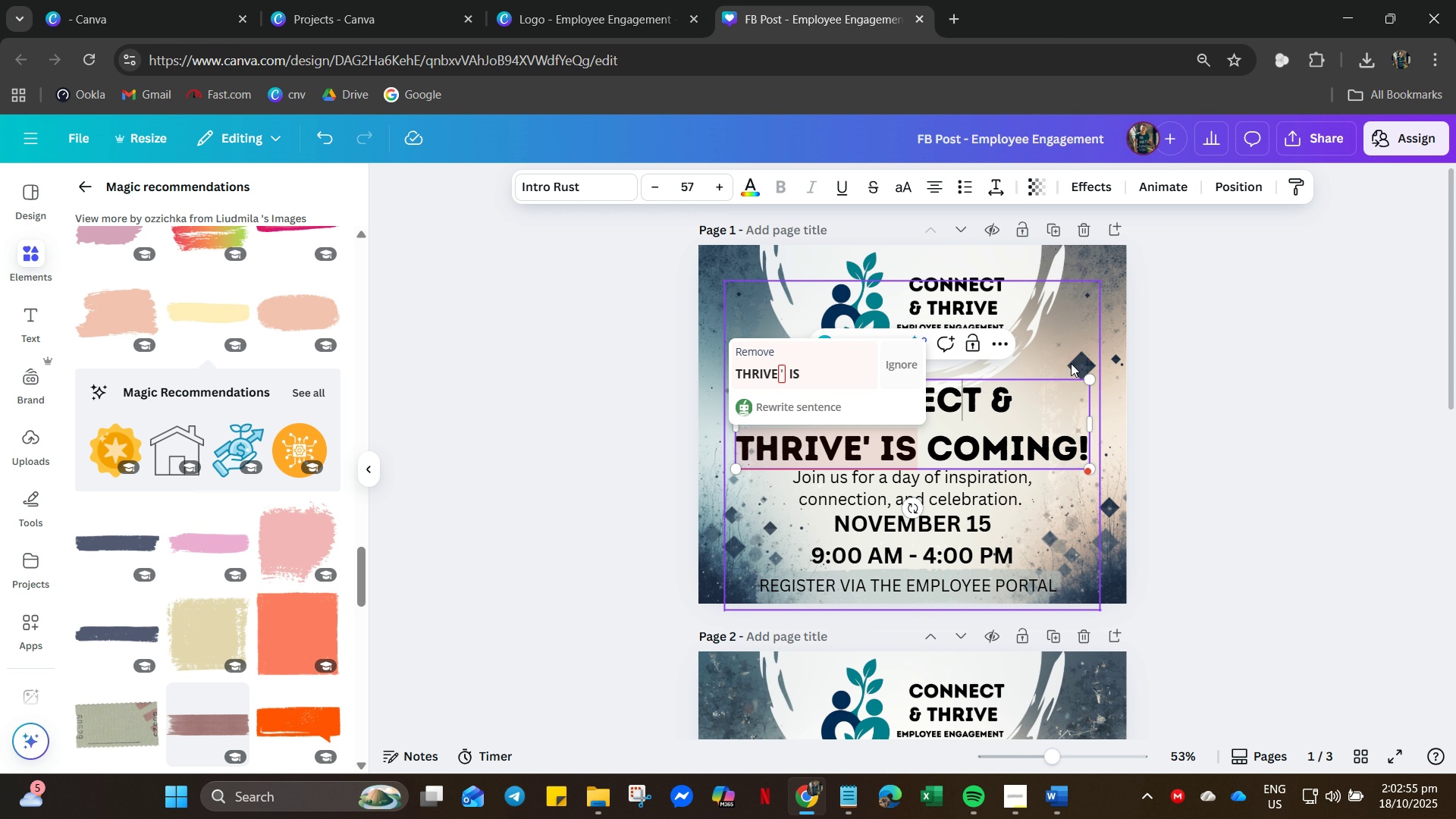 
left_click([1071, 363])
 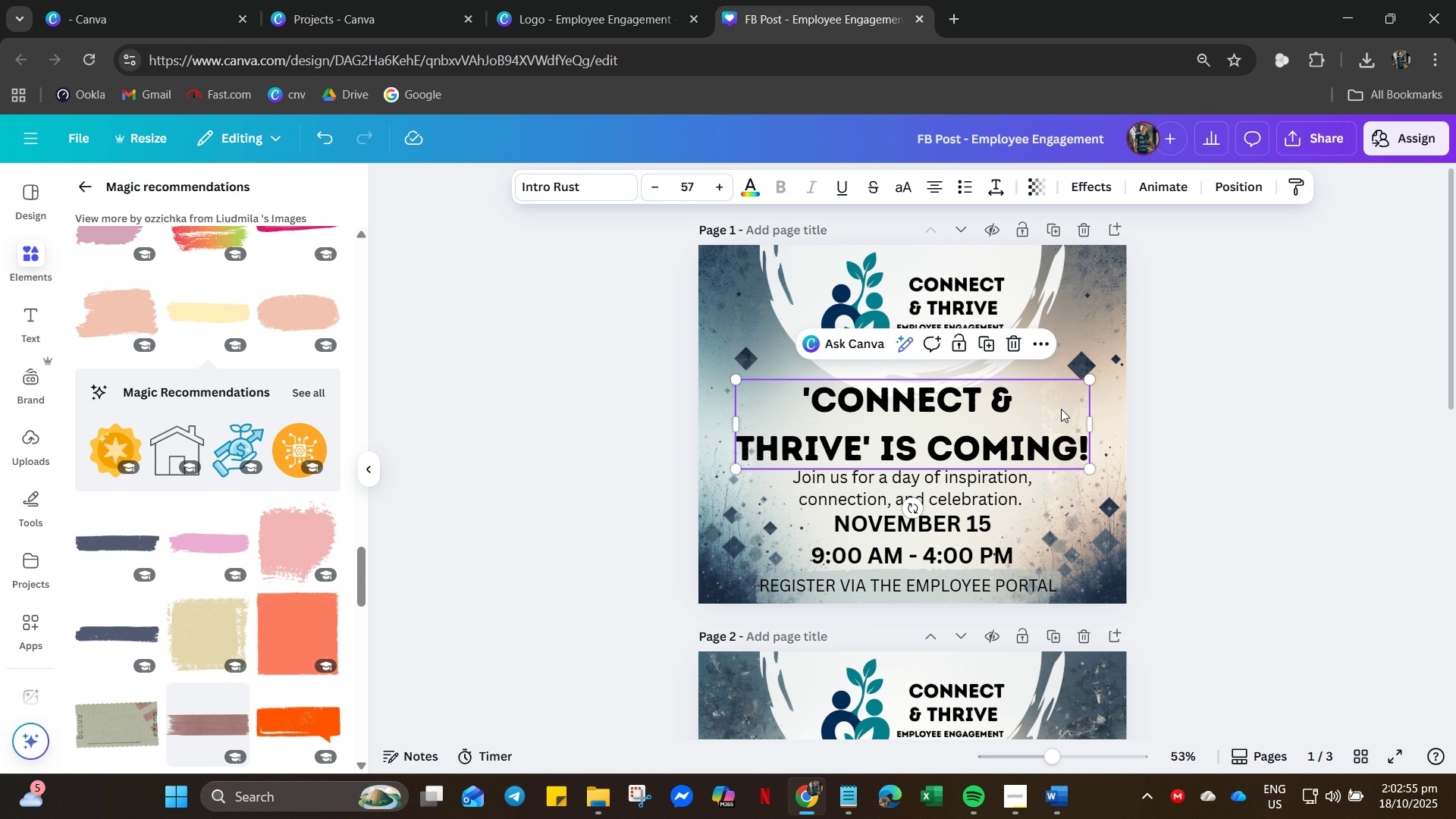 
left_click([1061, 409])
 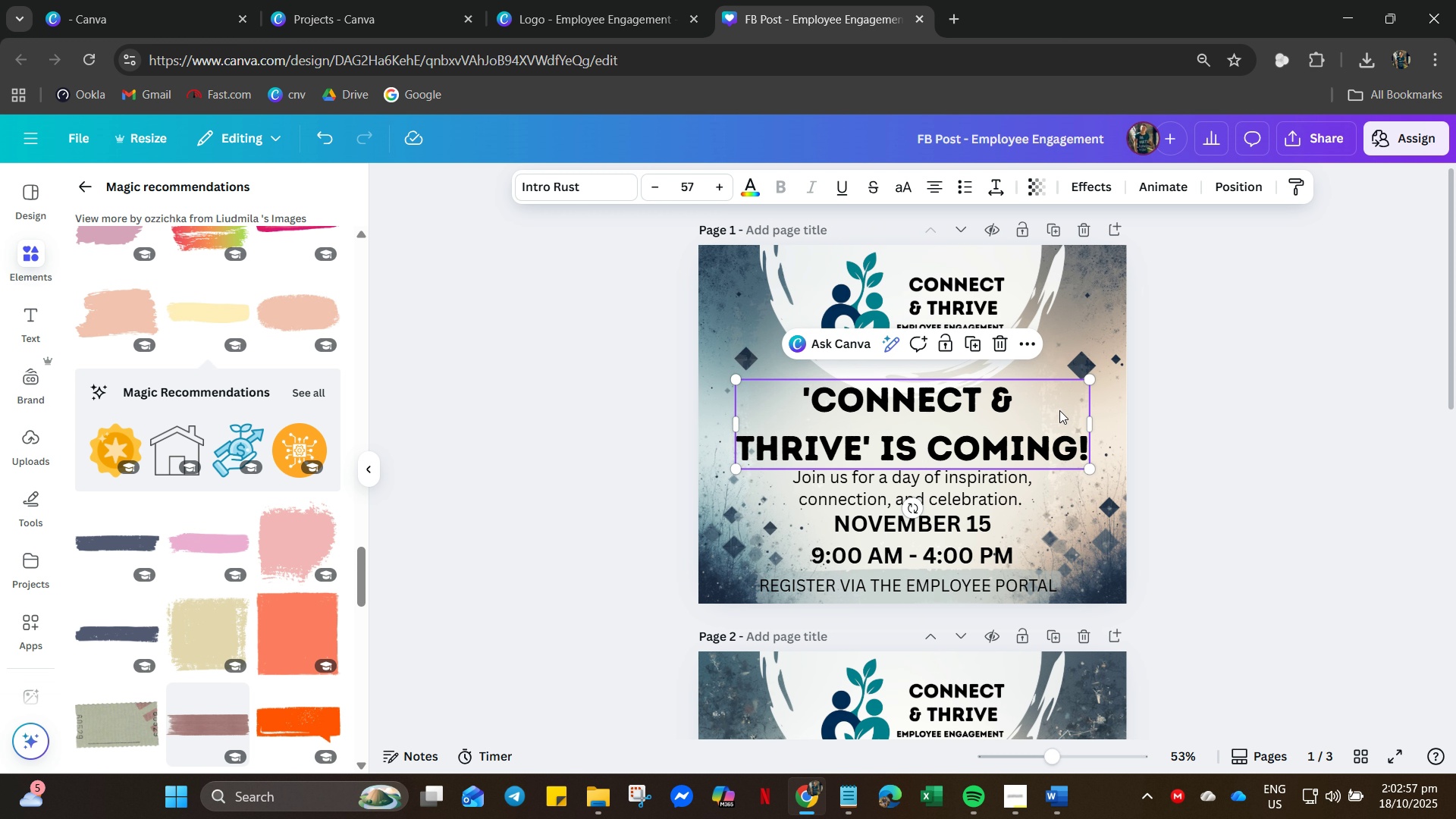 
key(Control+C)
 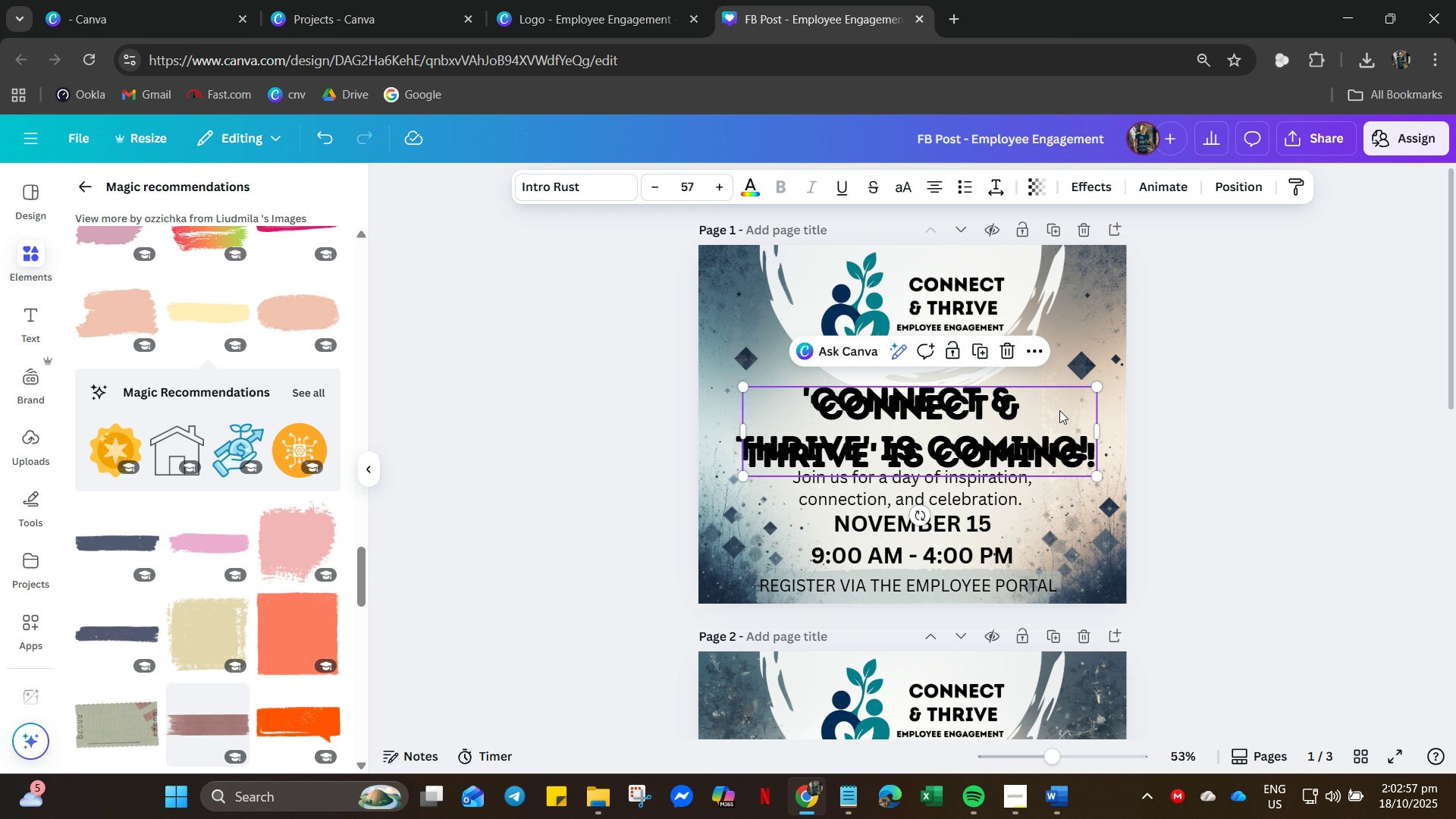 
key(Control+V)
 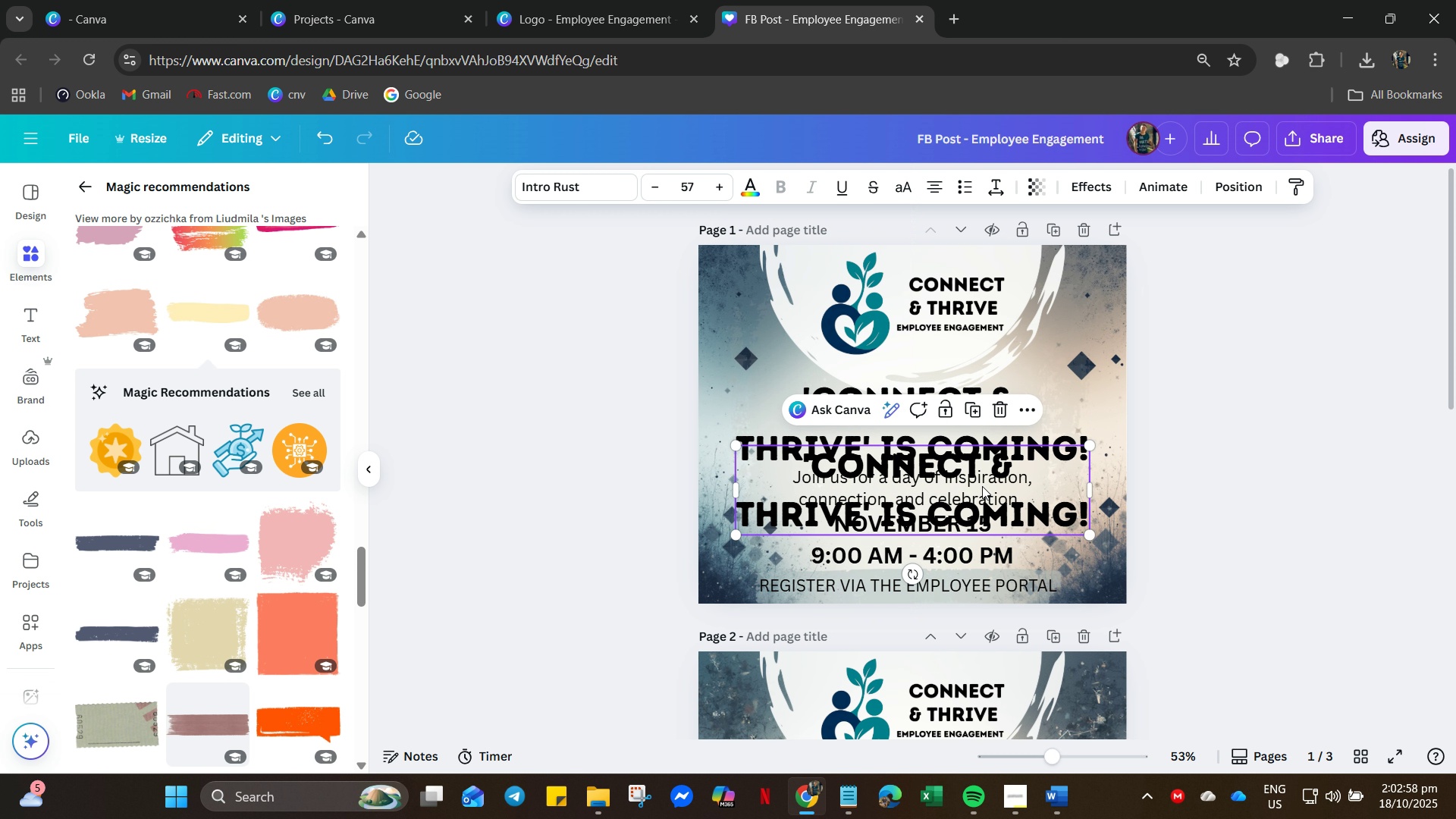 
left_click([996, 486])
 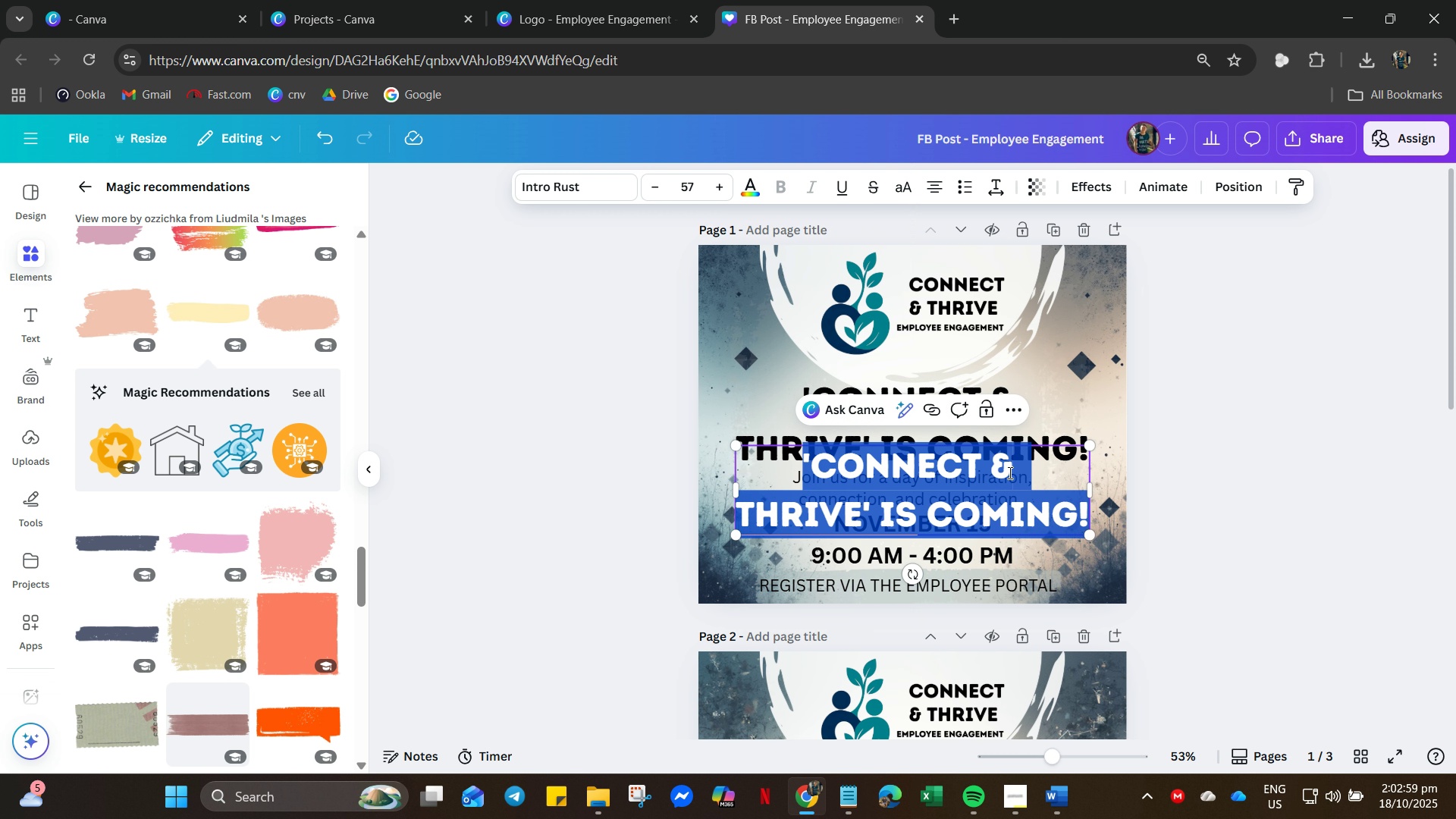 
left_click([1009, 472])
 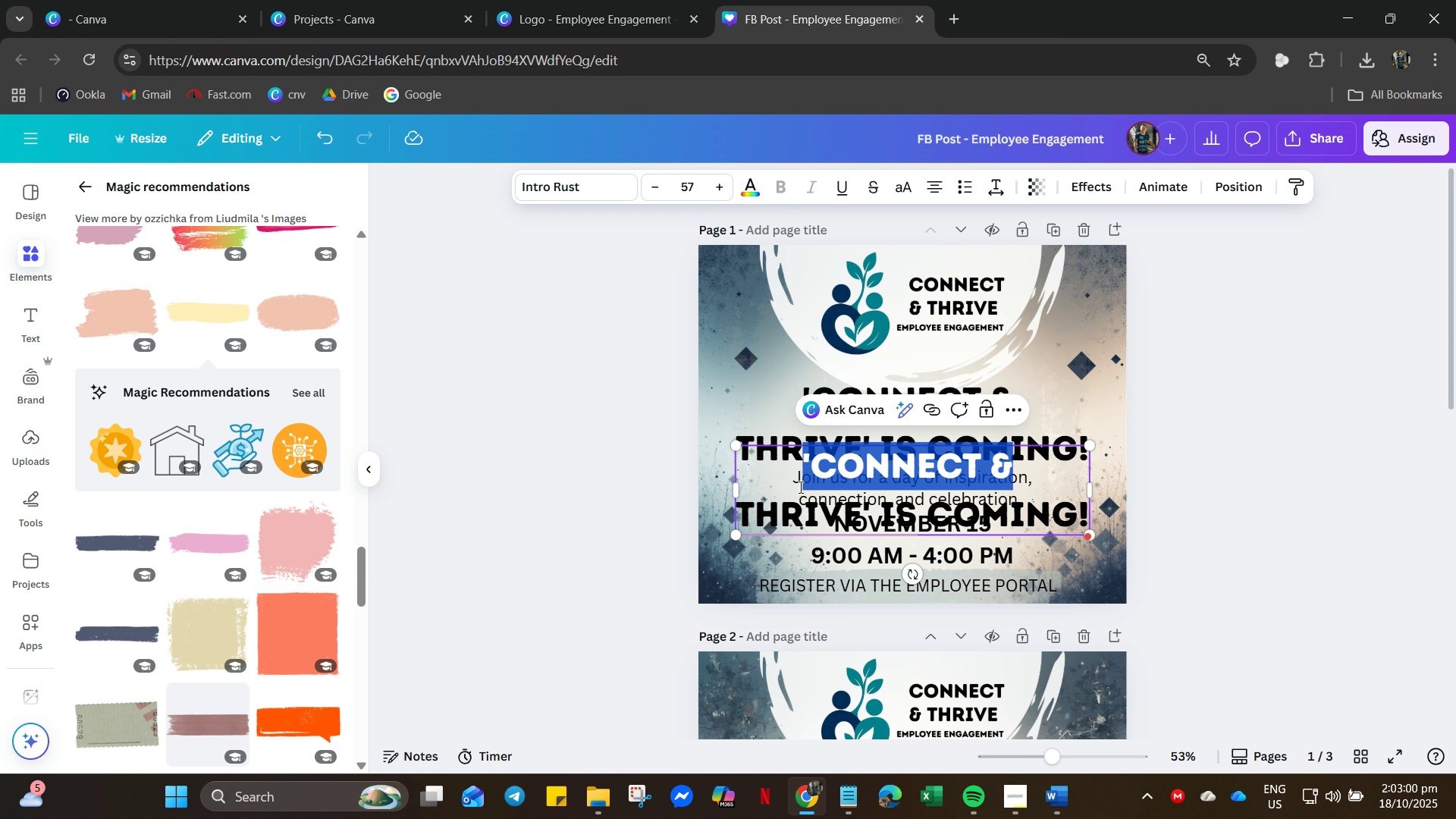 
key(Backspace)
 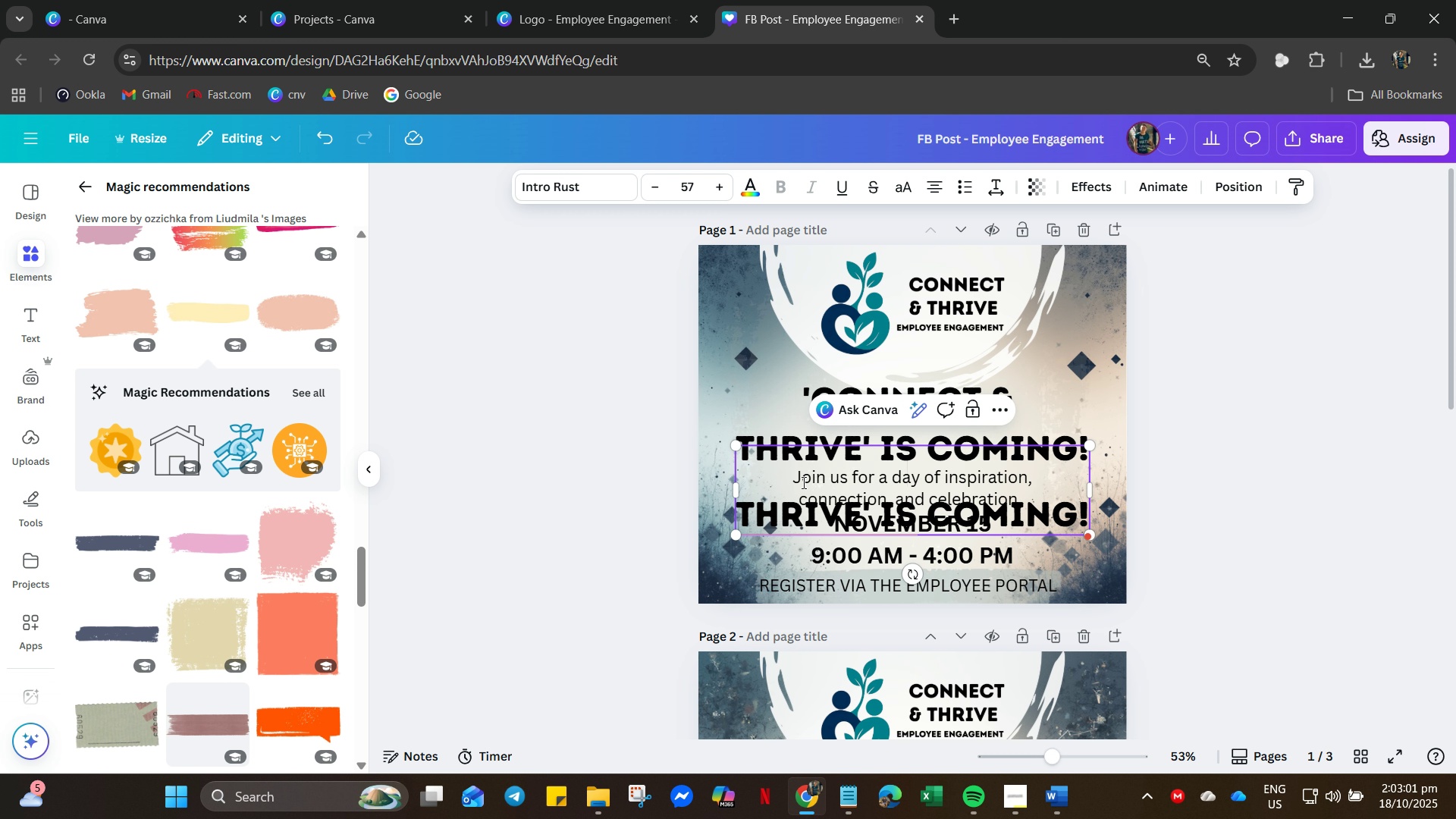 
key(Backspace)
 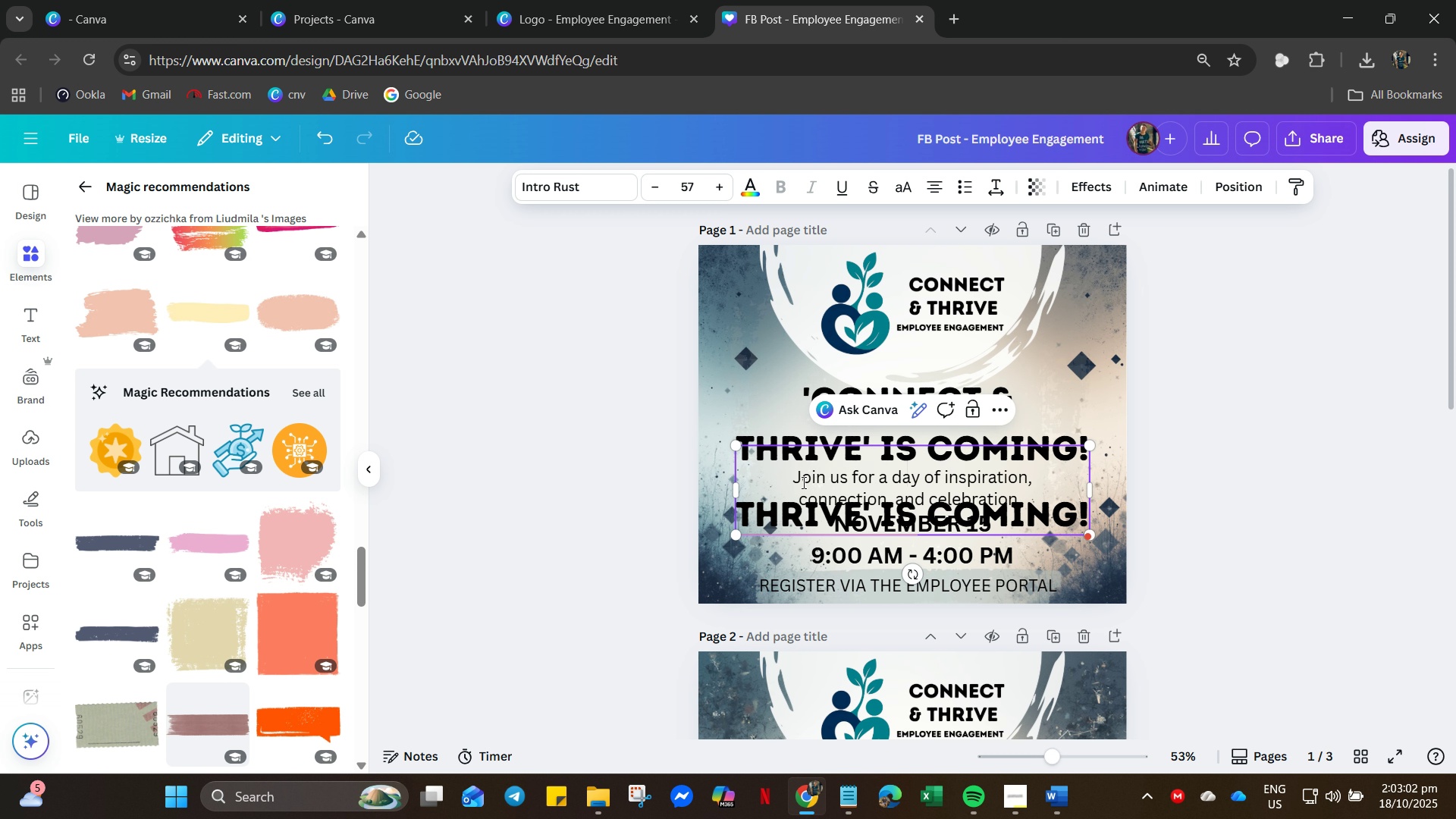 
key(Backspace)
 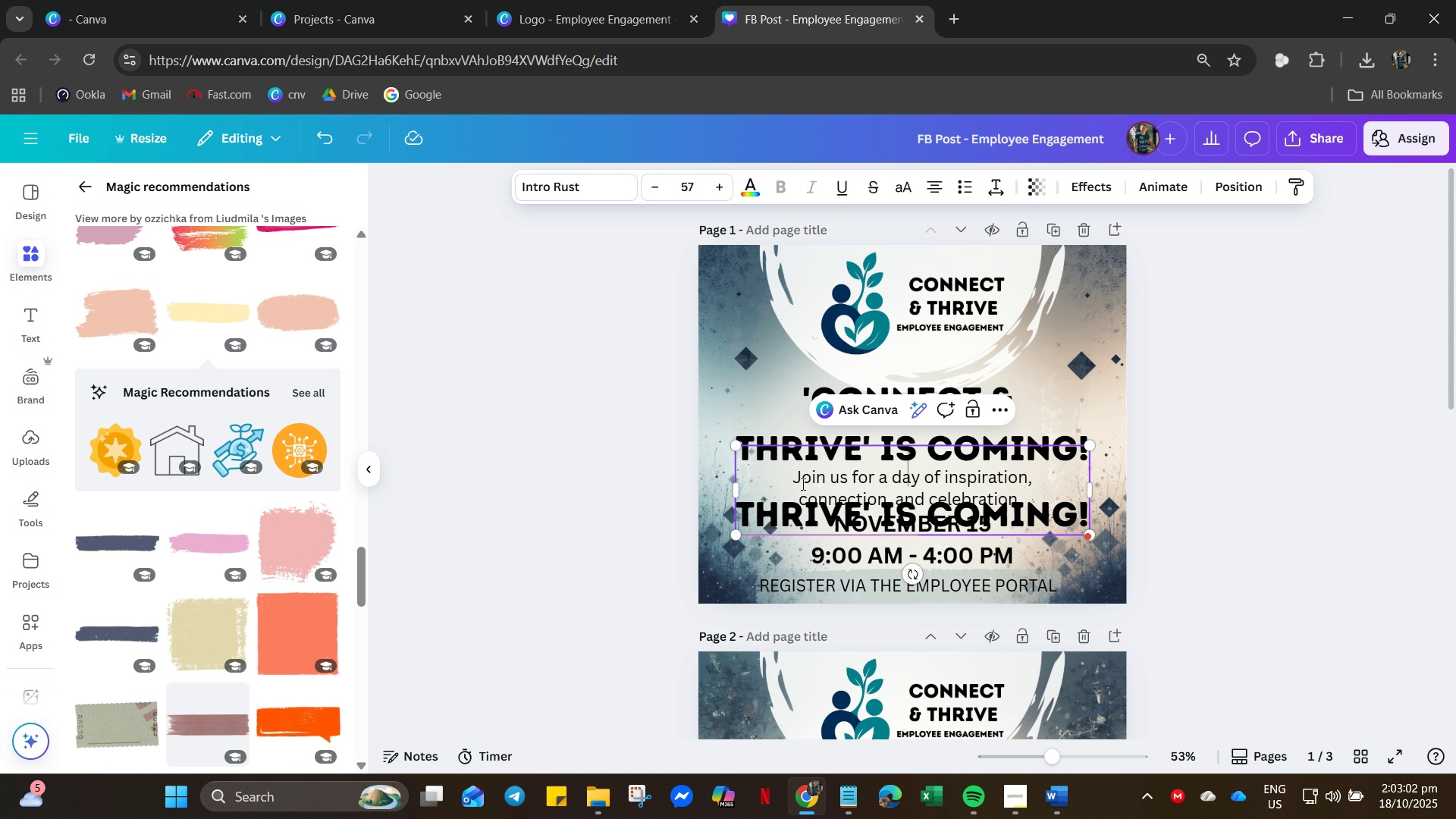 
key(ArrowRight)
 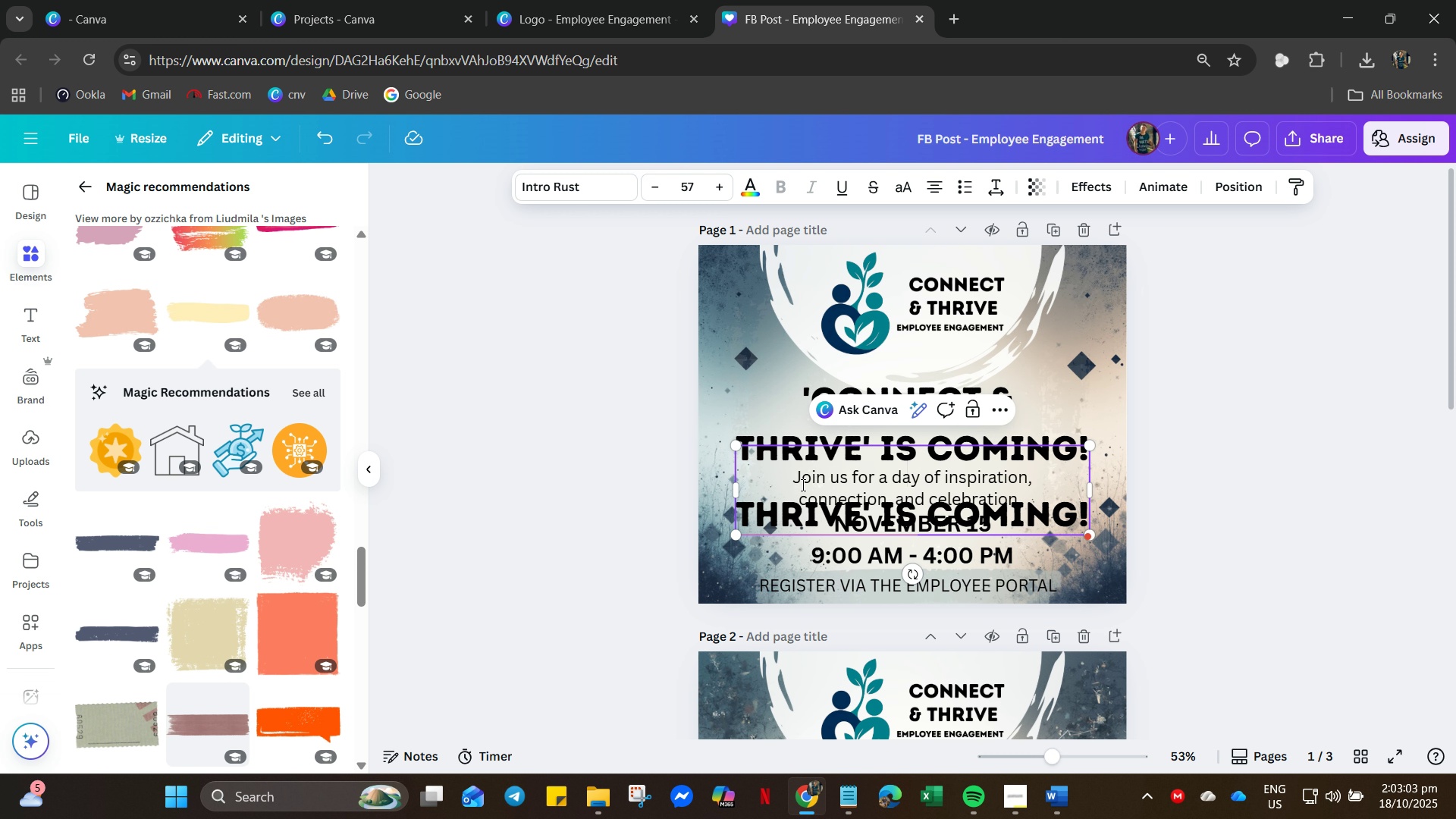 
key(Backspace)
 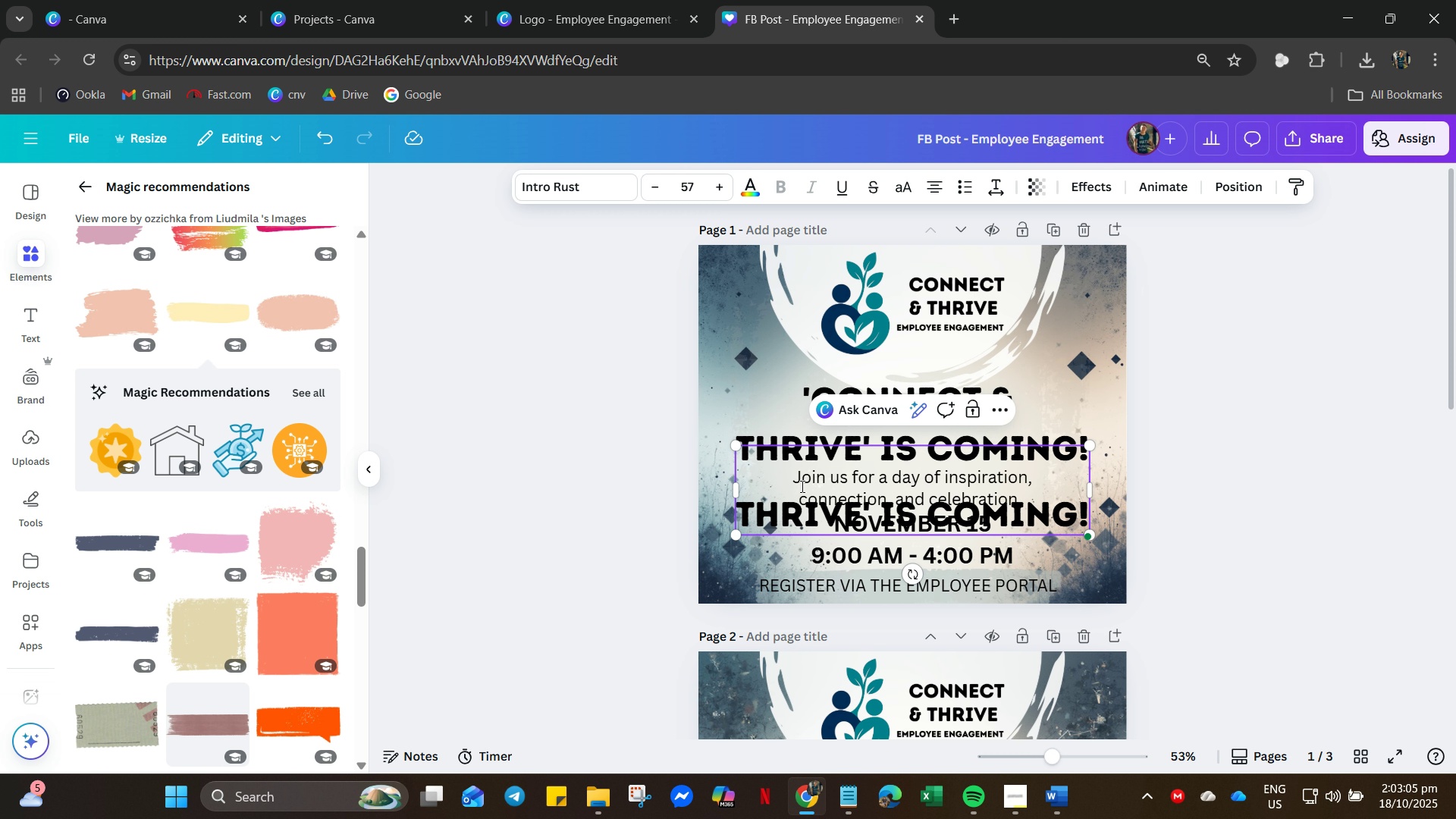 
key(ArrowRight)
 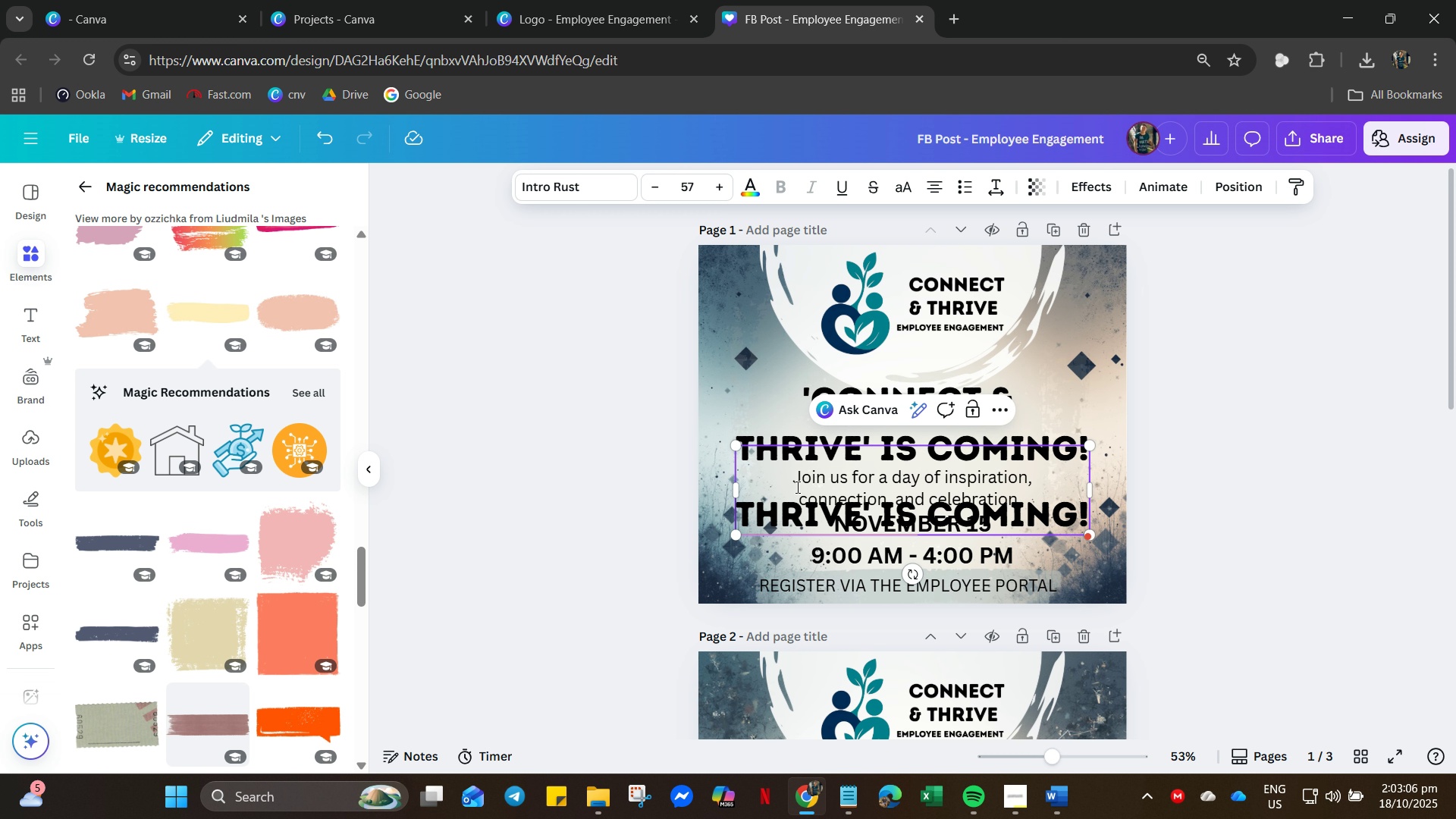 
key(Backspace)
 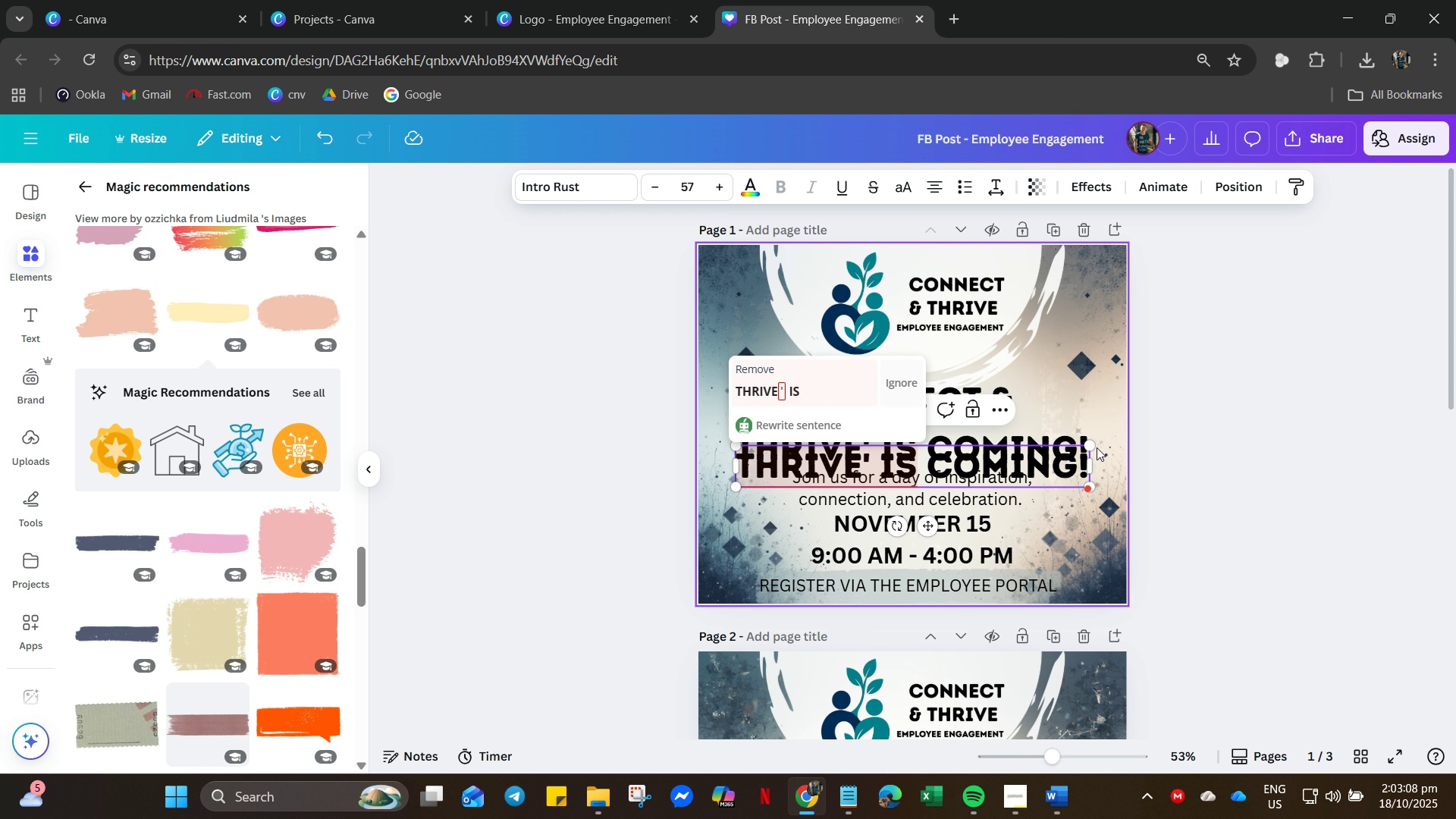 
left_click([1029, 428])
 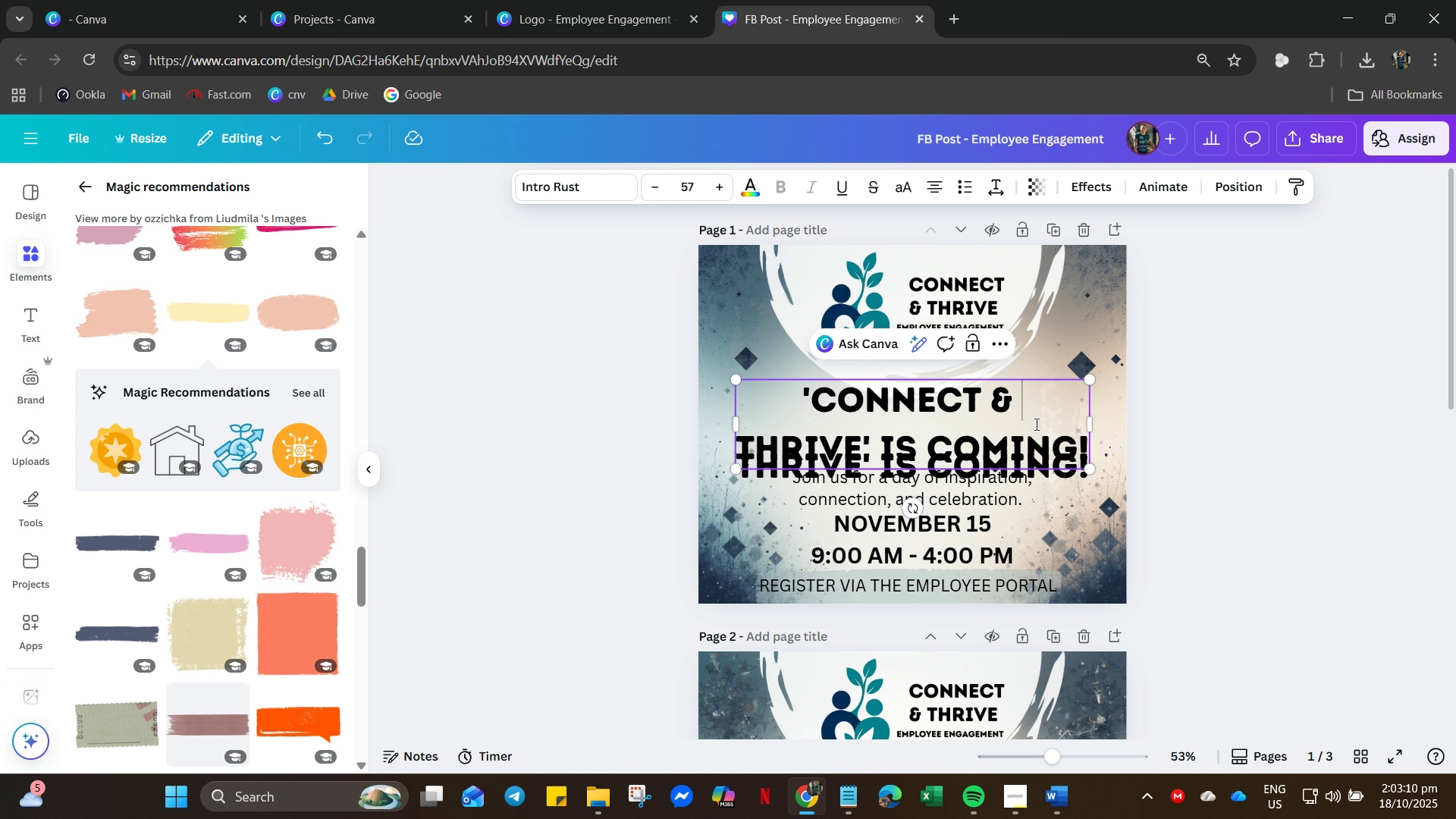 
left_click([1035, 424])
 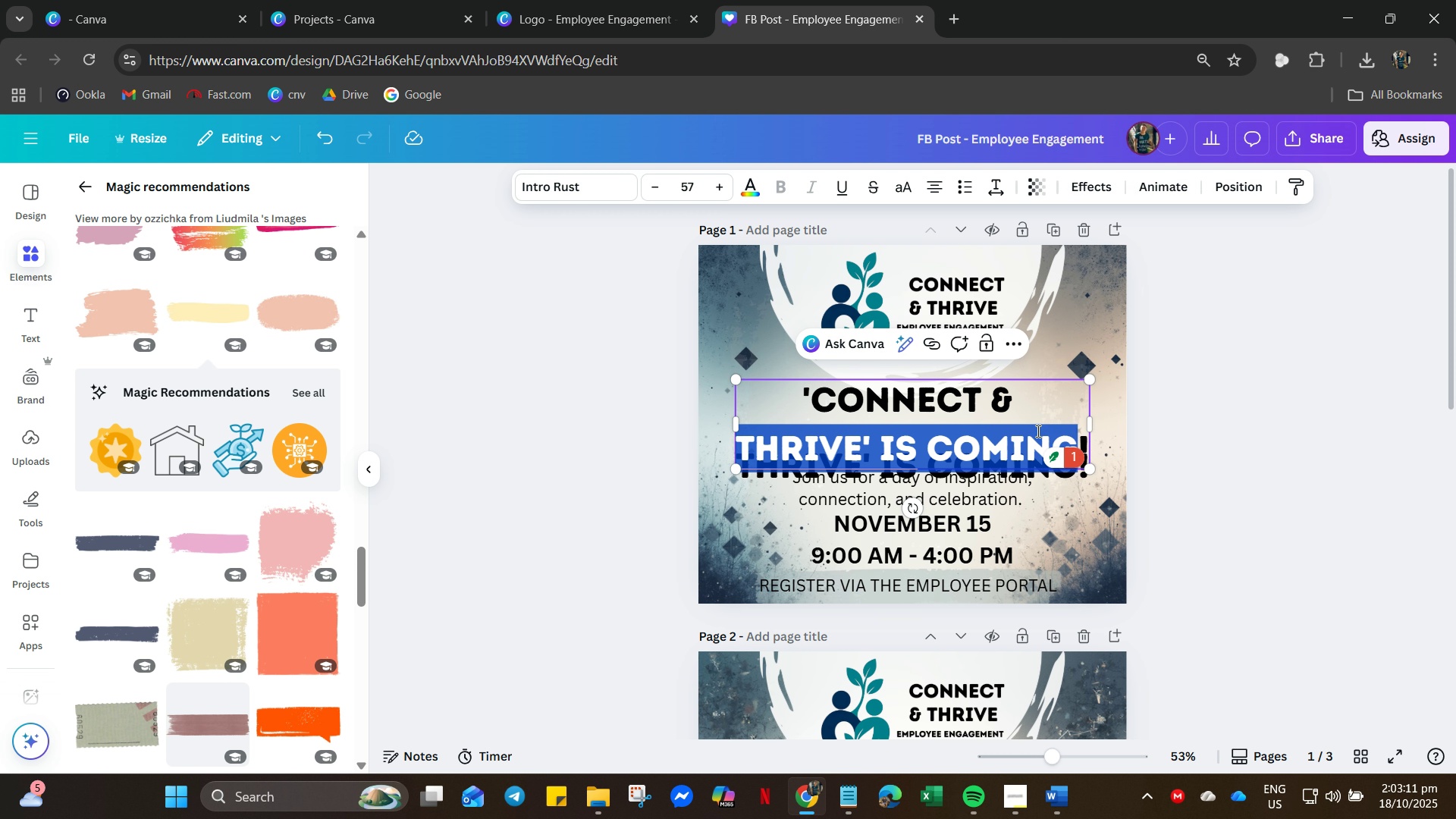 
key(Backspace)
 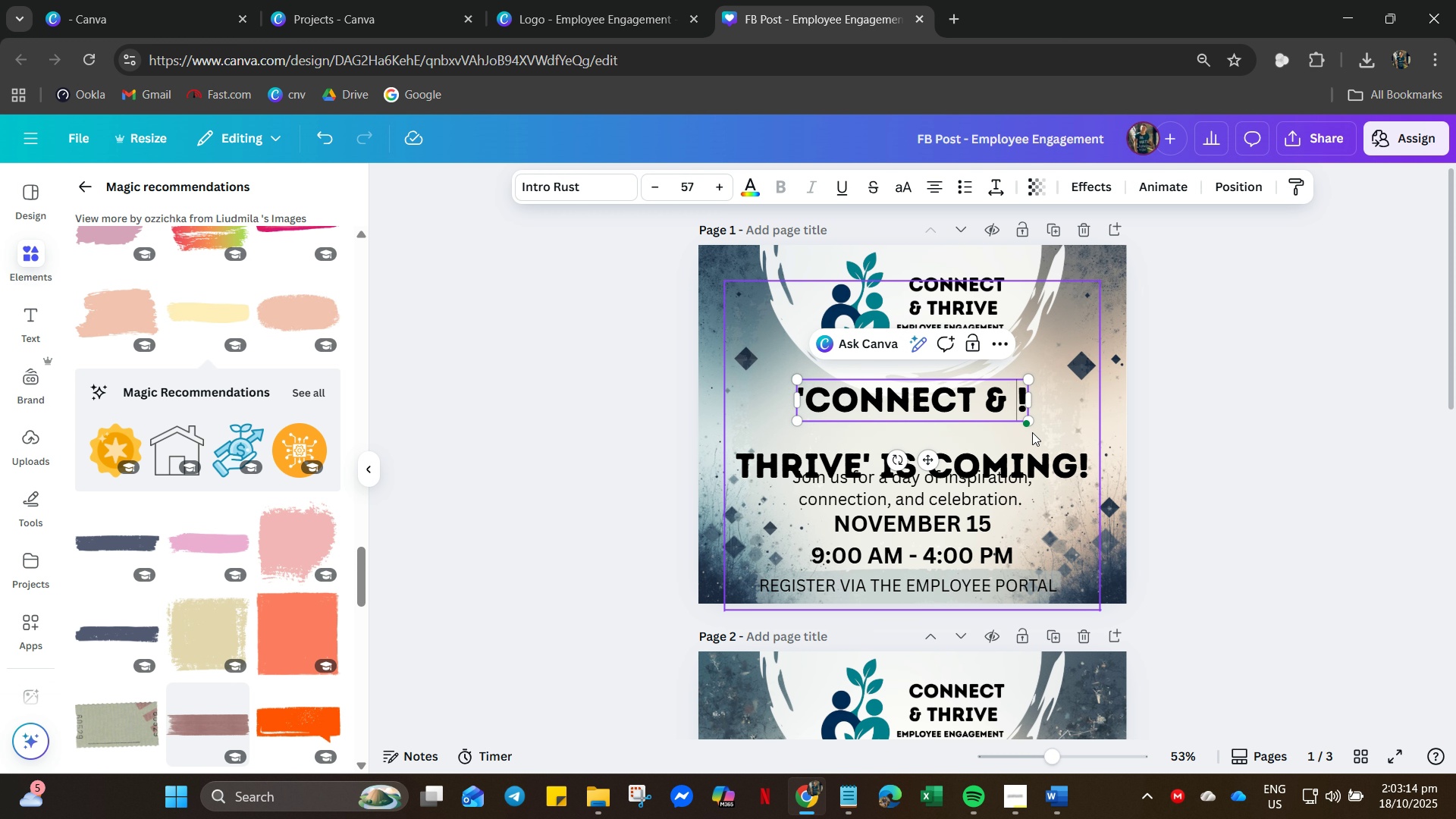 
key(ArrowRight)
 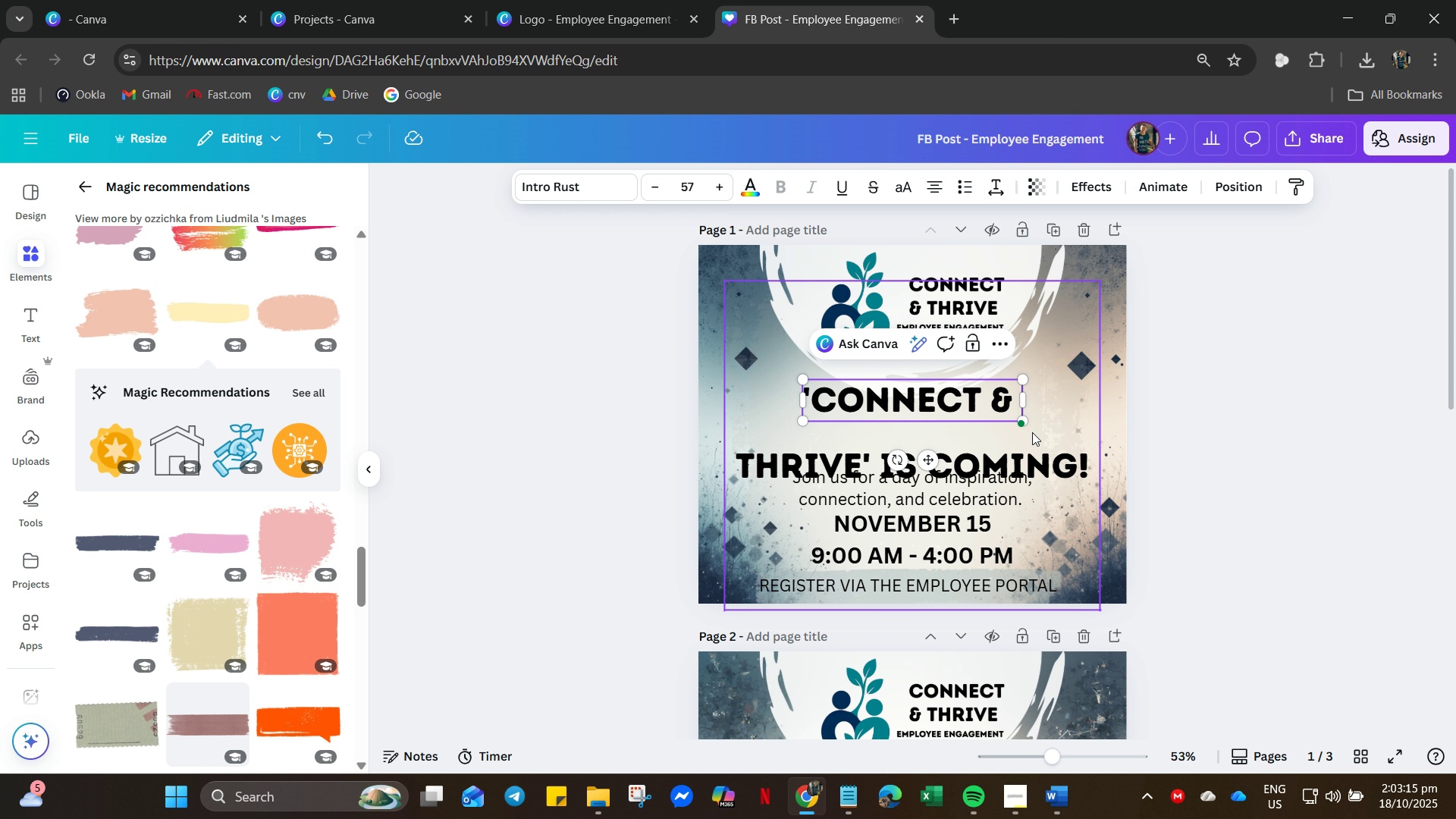 
key(Backspace)
 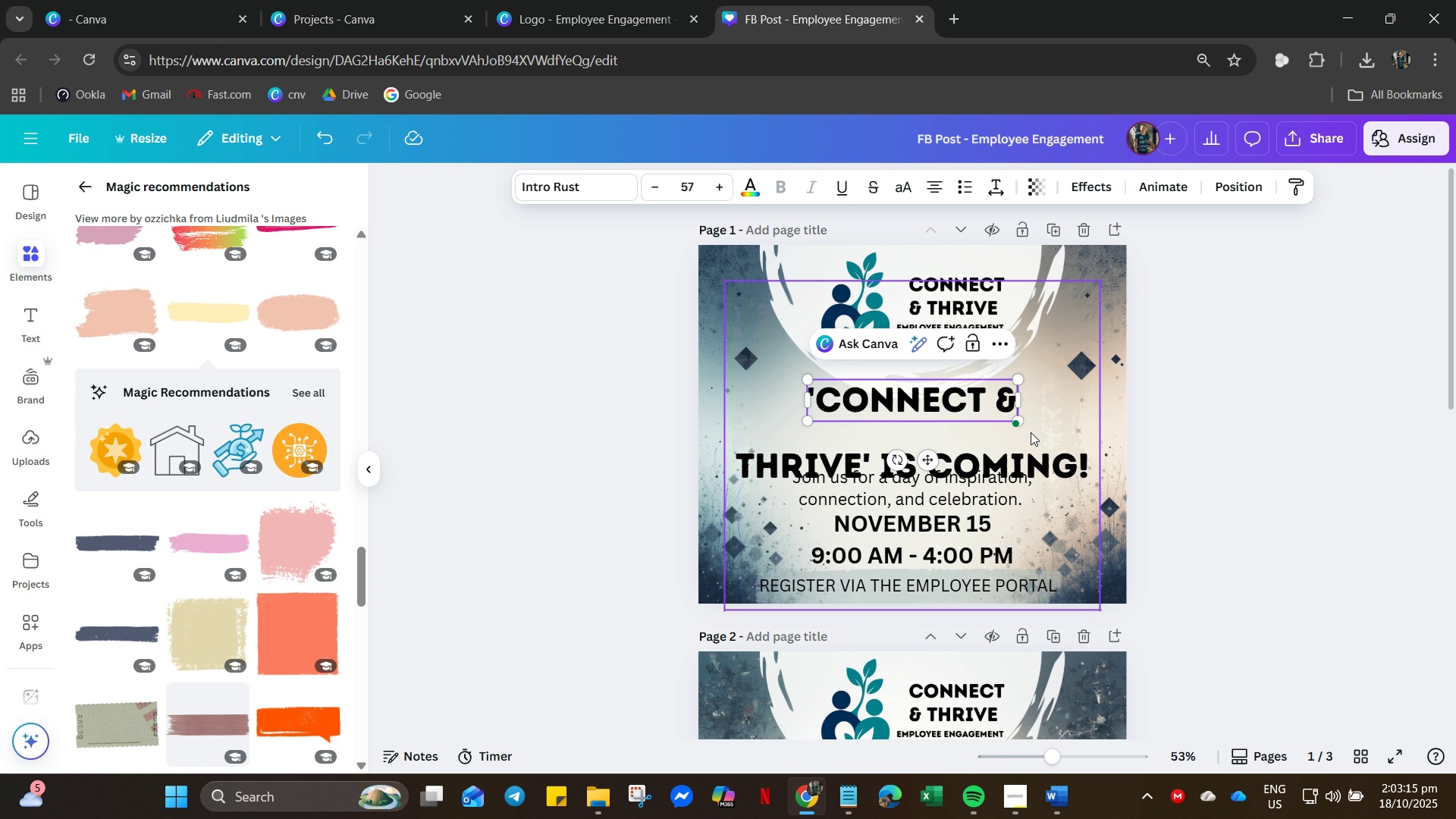 
key(Backspace)
 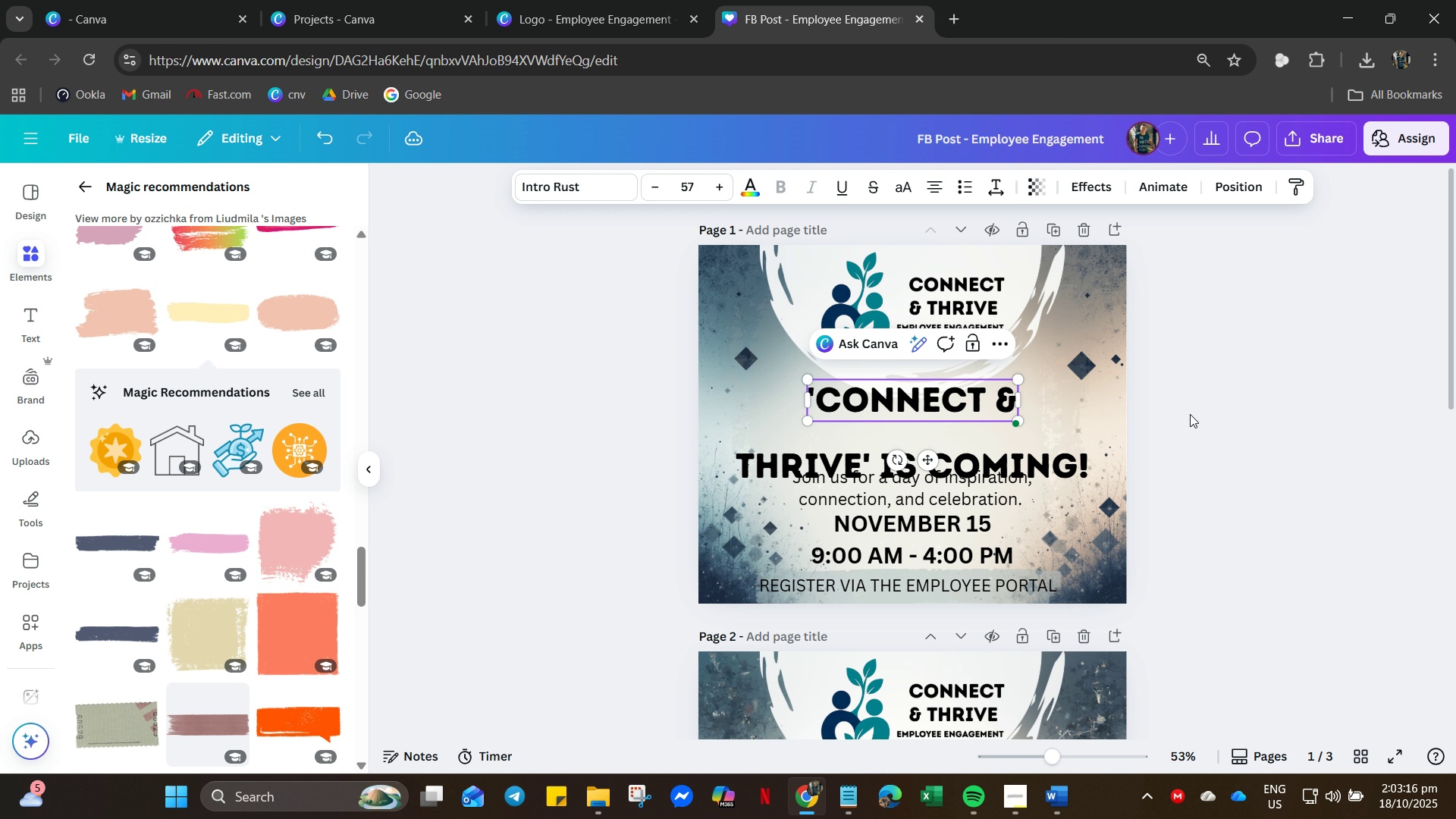 
left_click([1192, 414])
 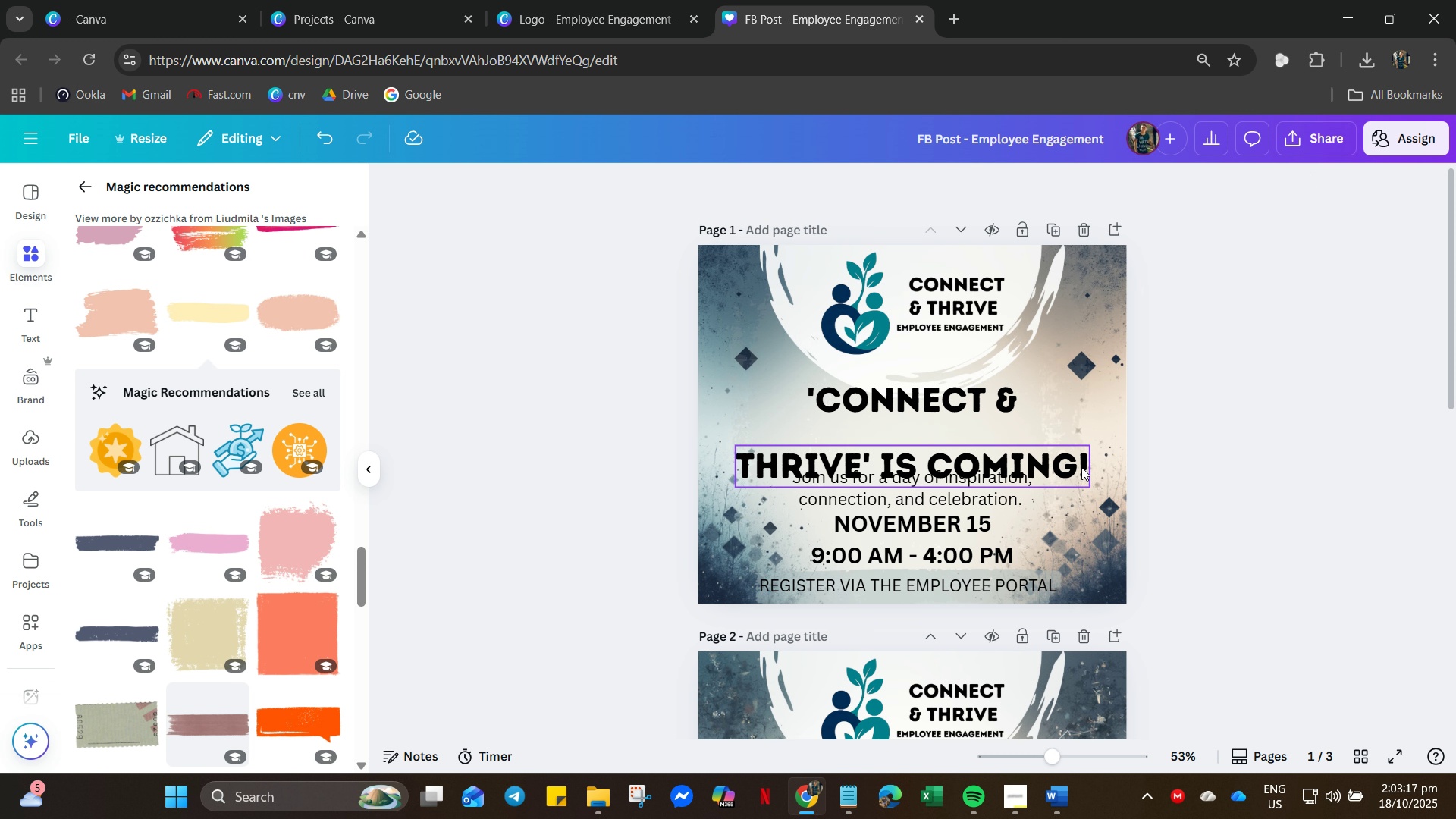 
left_click([1081, 467])
 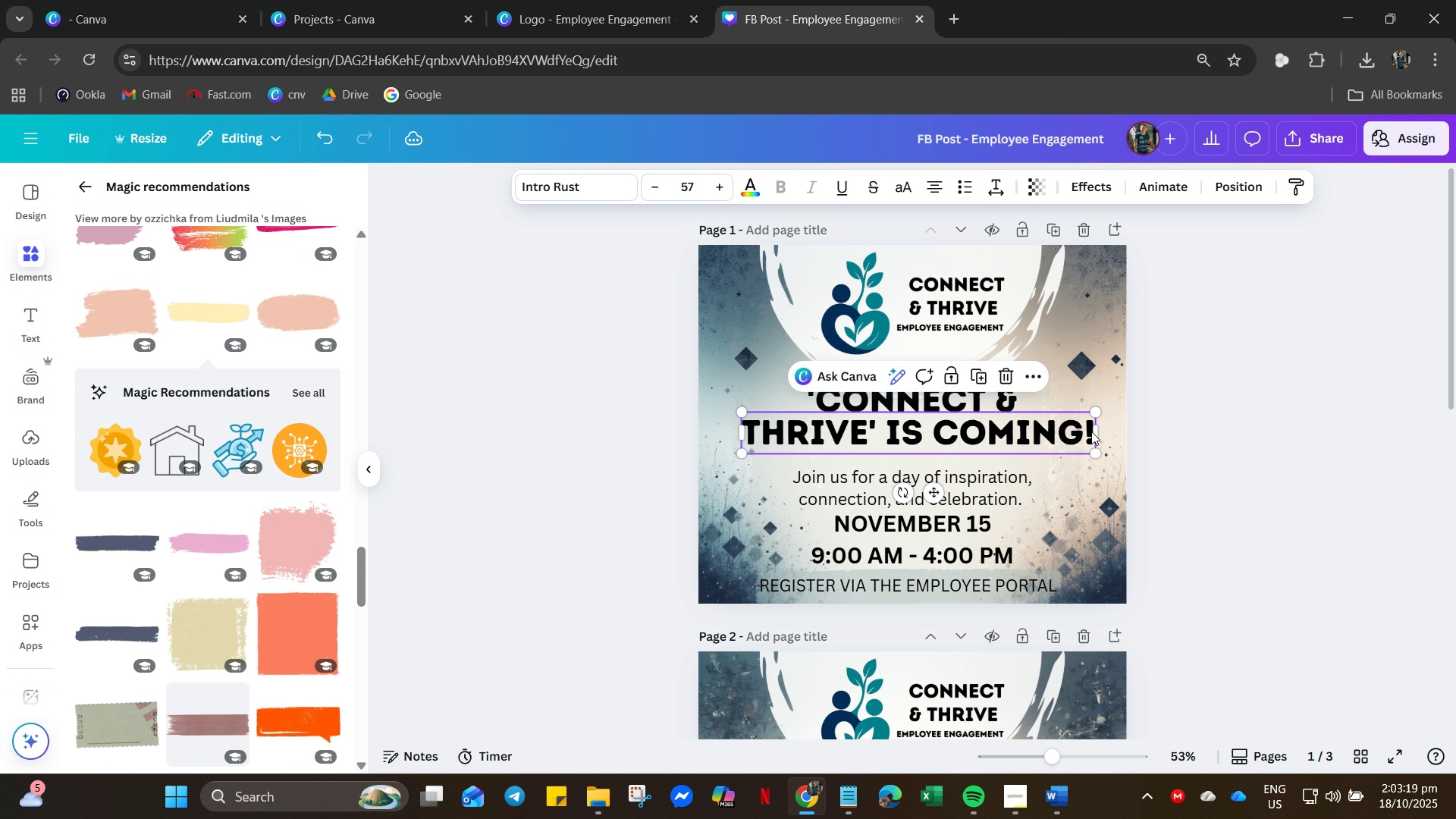 
left_click([1211, 418])
 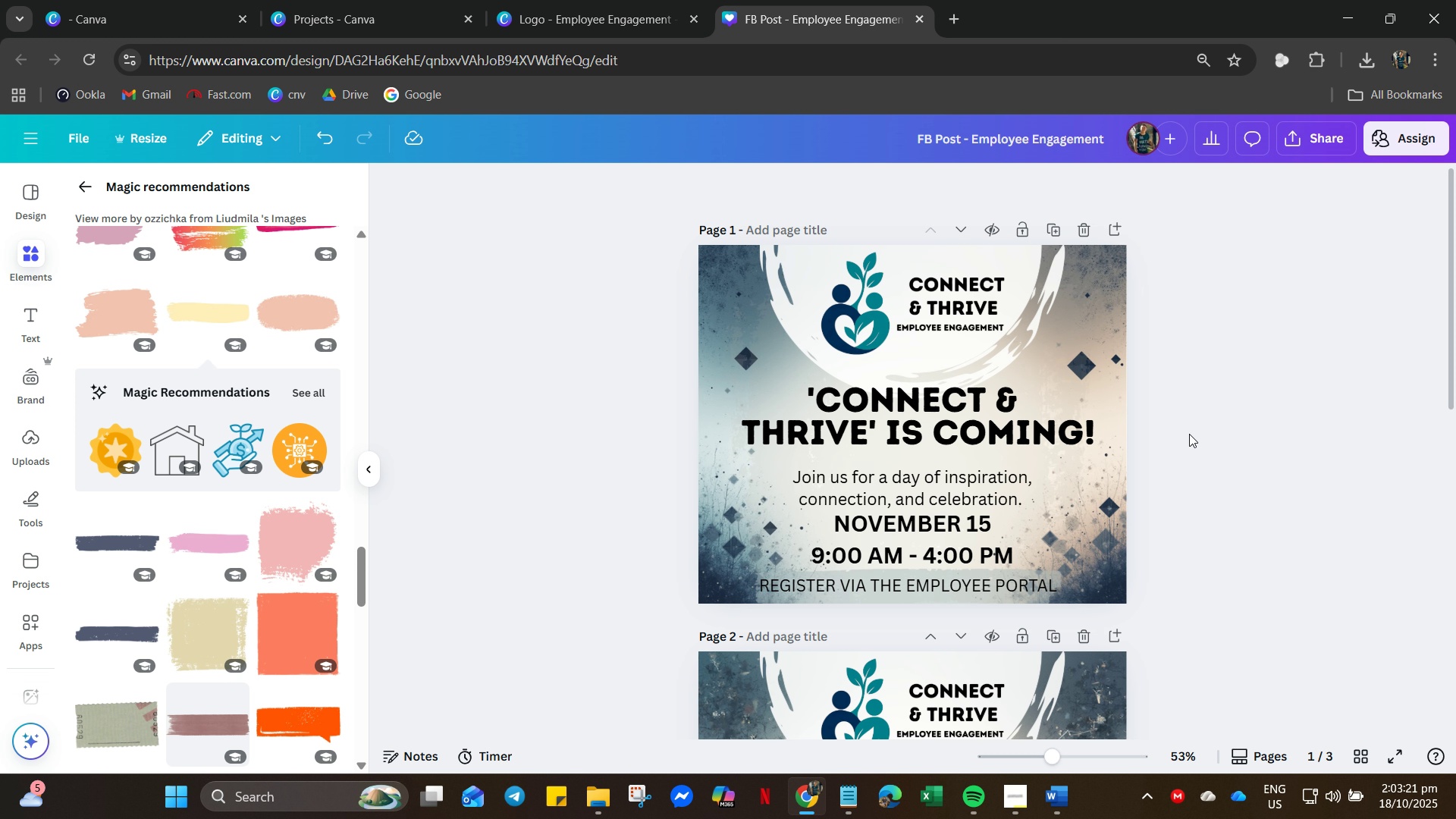 
mouse_move([1171, 438])
 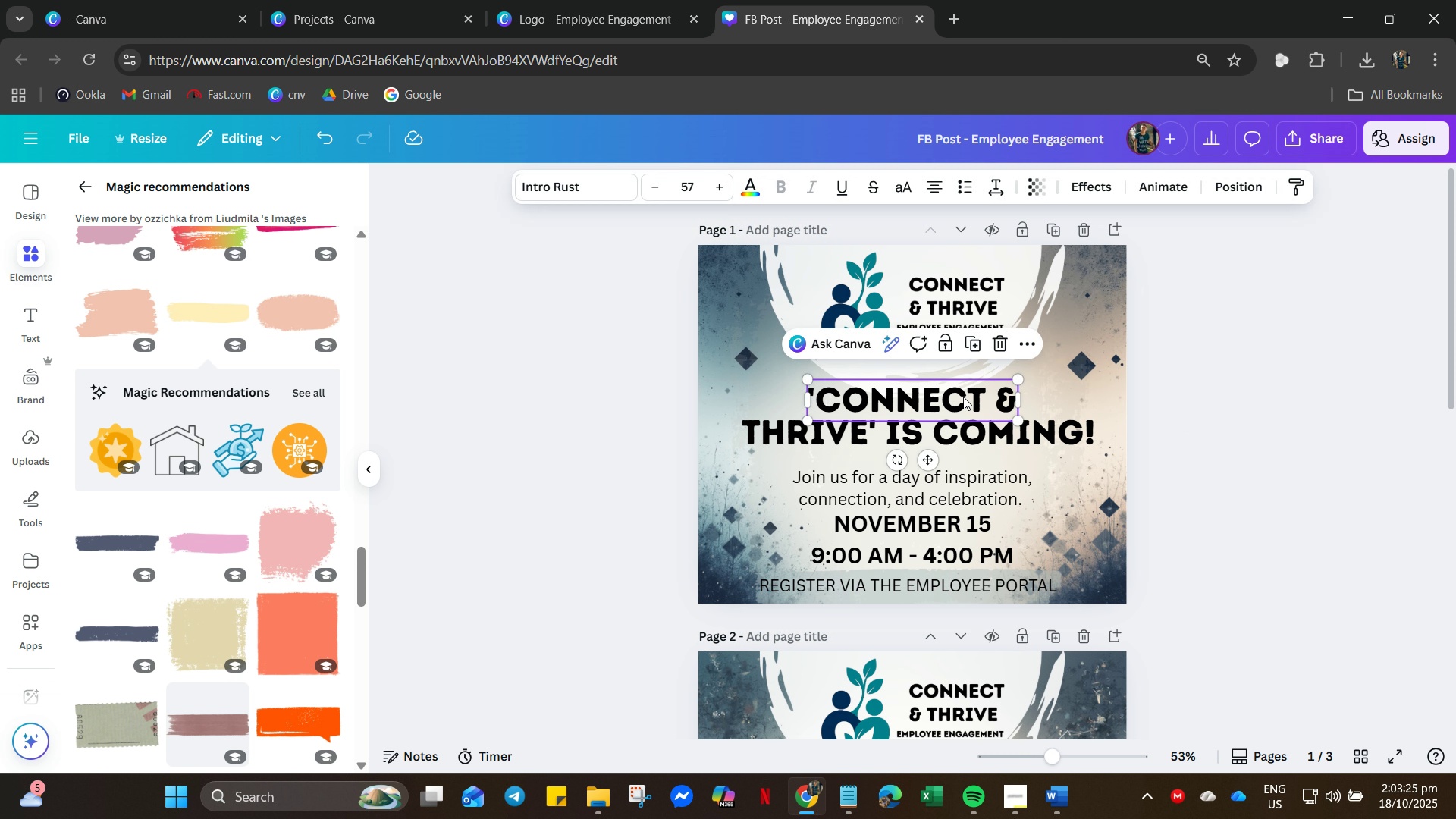 
left_click([963, 397])
 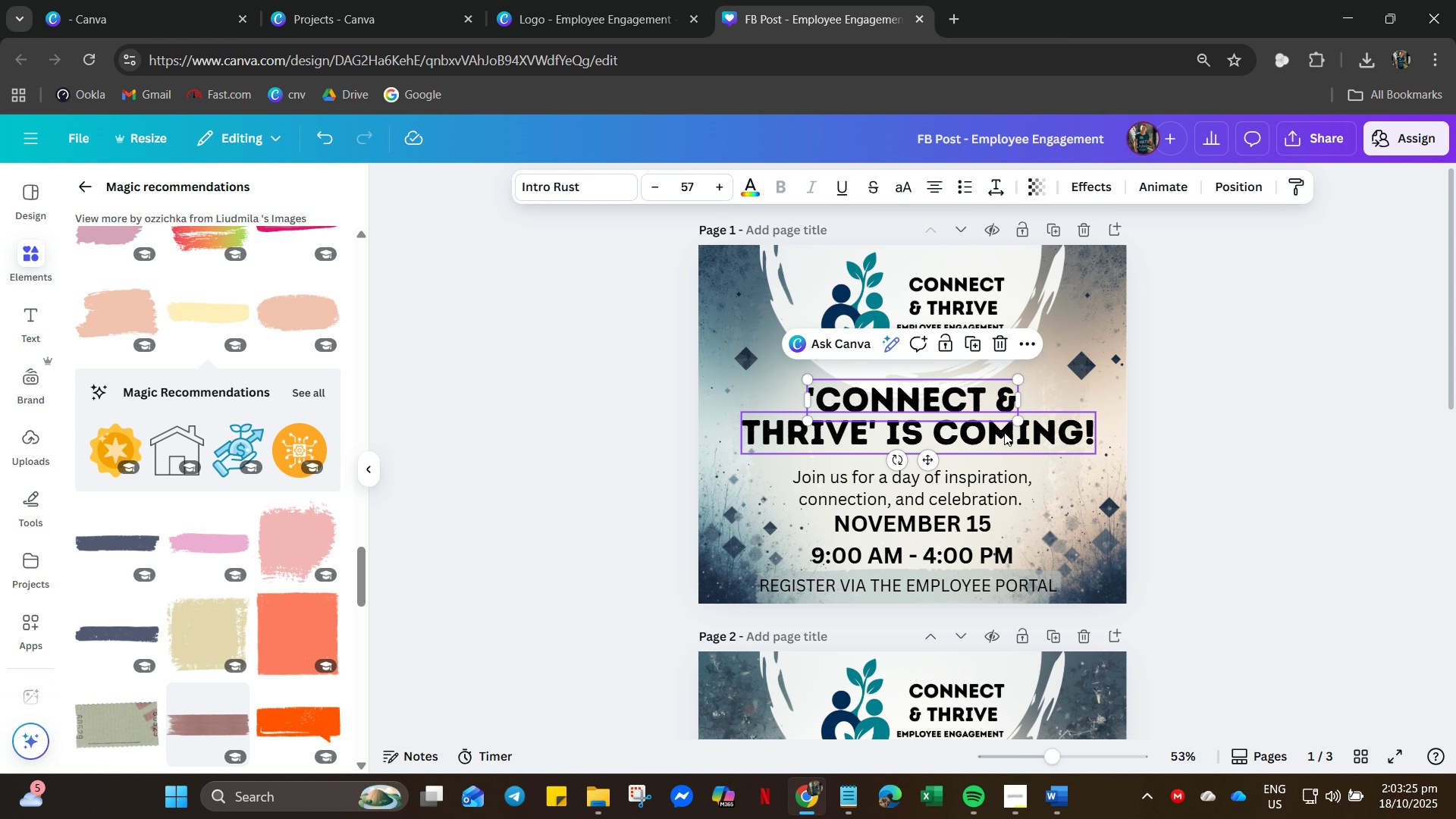 
hold_key(key=ControlLeft, duration=0.75)
left_click([1006, 433])
 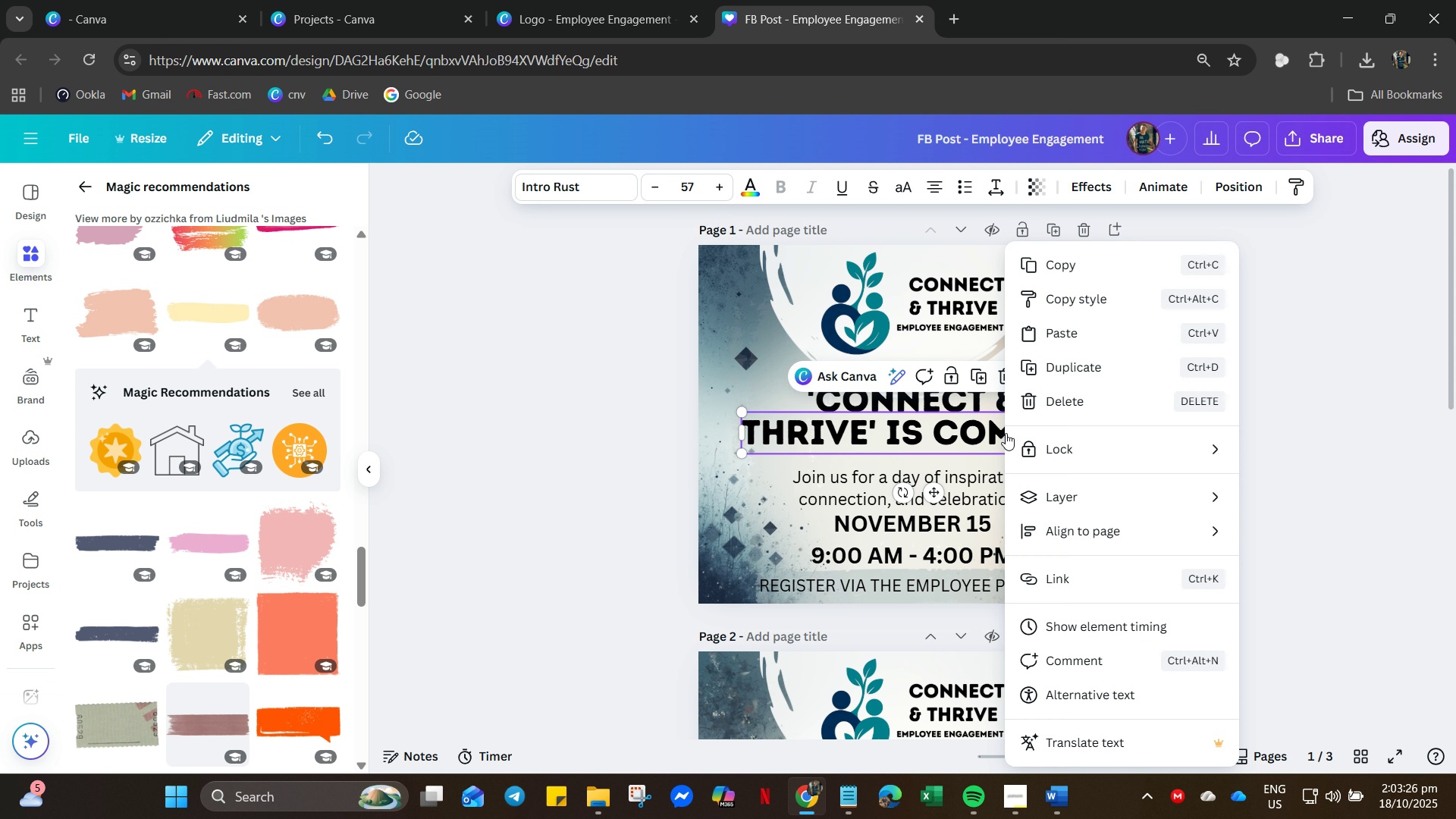 
right_click([1006, 433])
 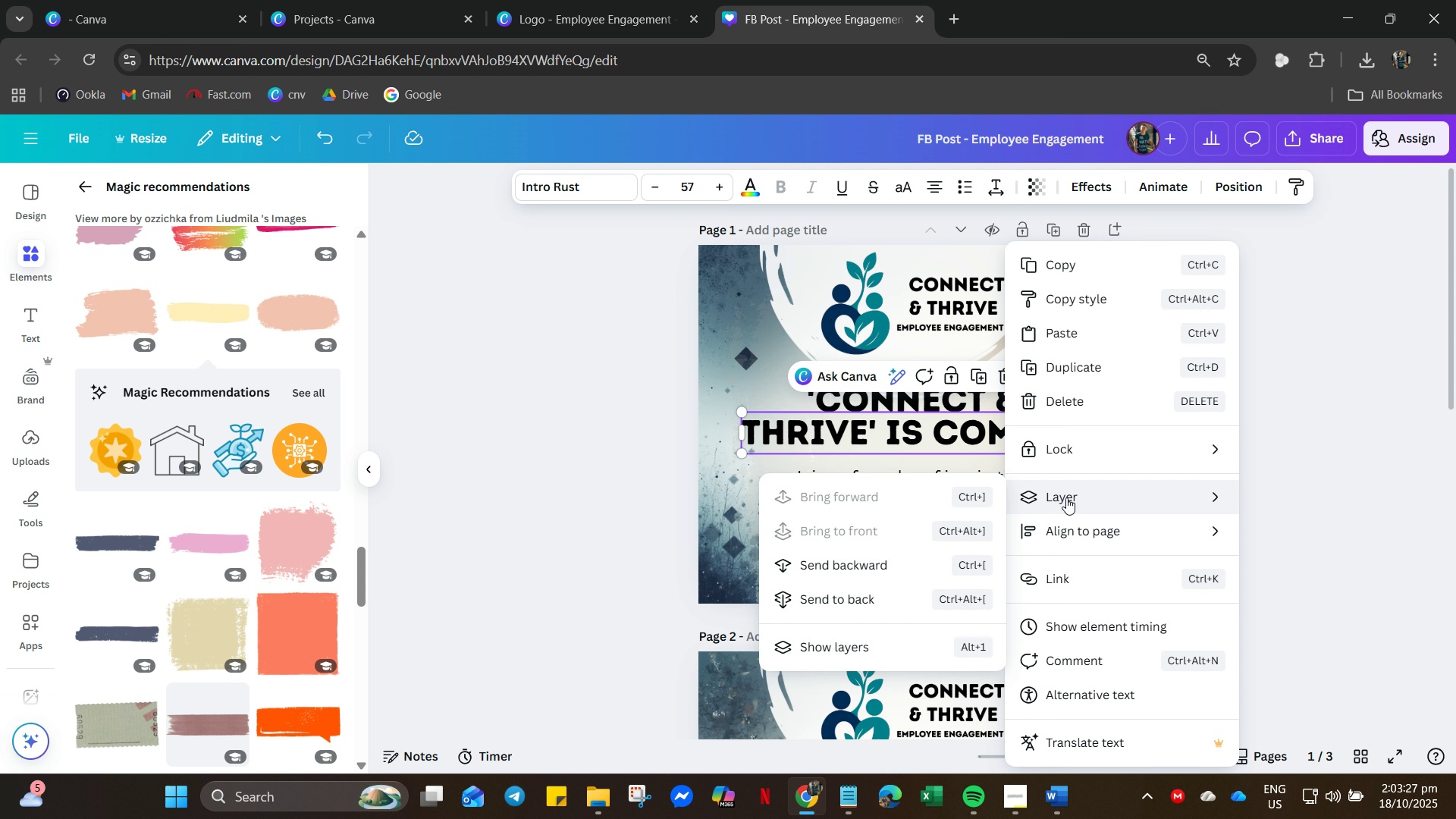 
left_click([1066, 497])
 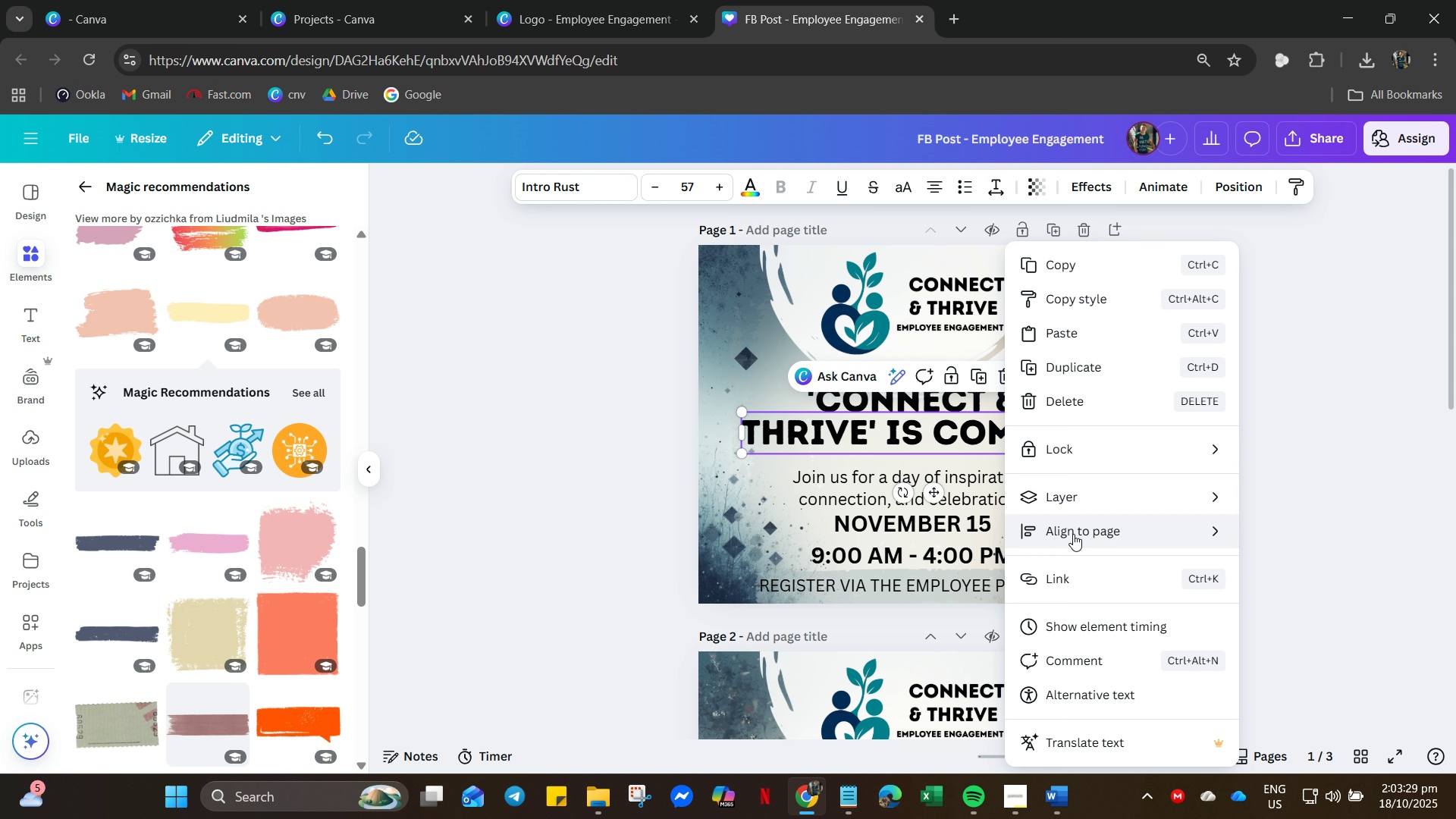 
left_click([1073, 534])
 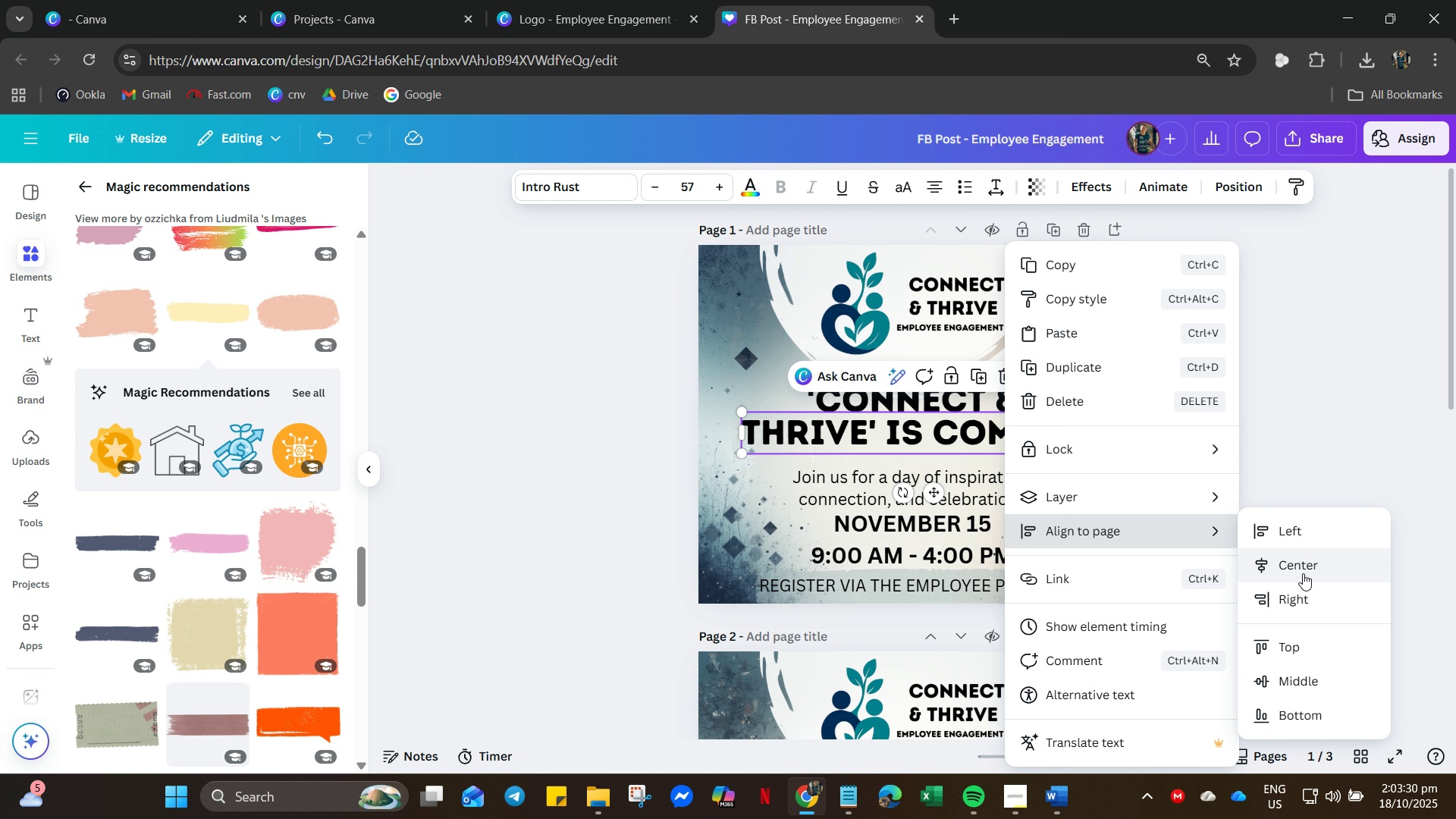 
left_click([1303, 573])
 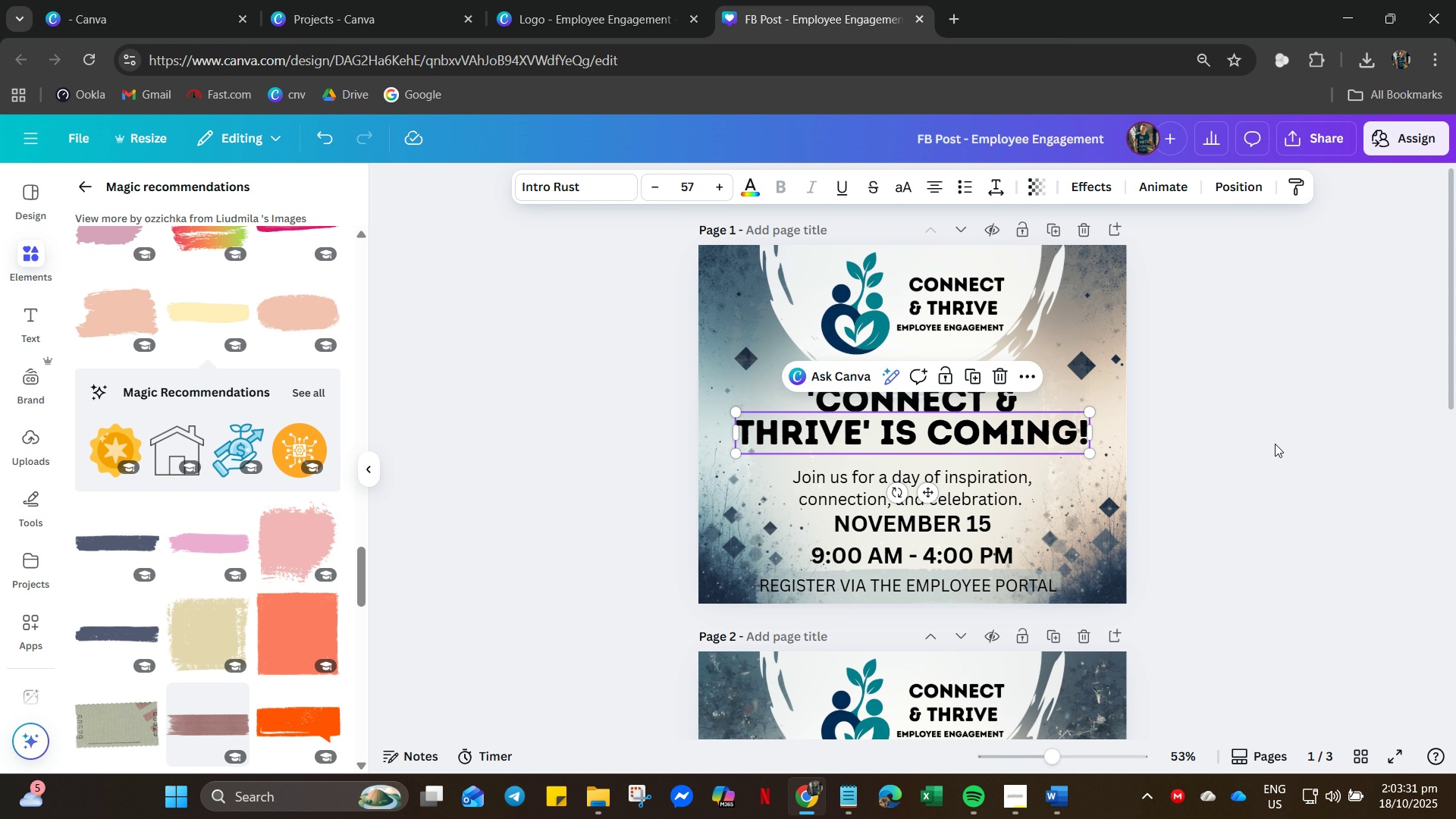 
left_click([1275, 444])
 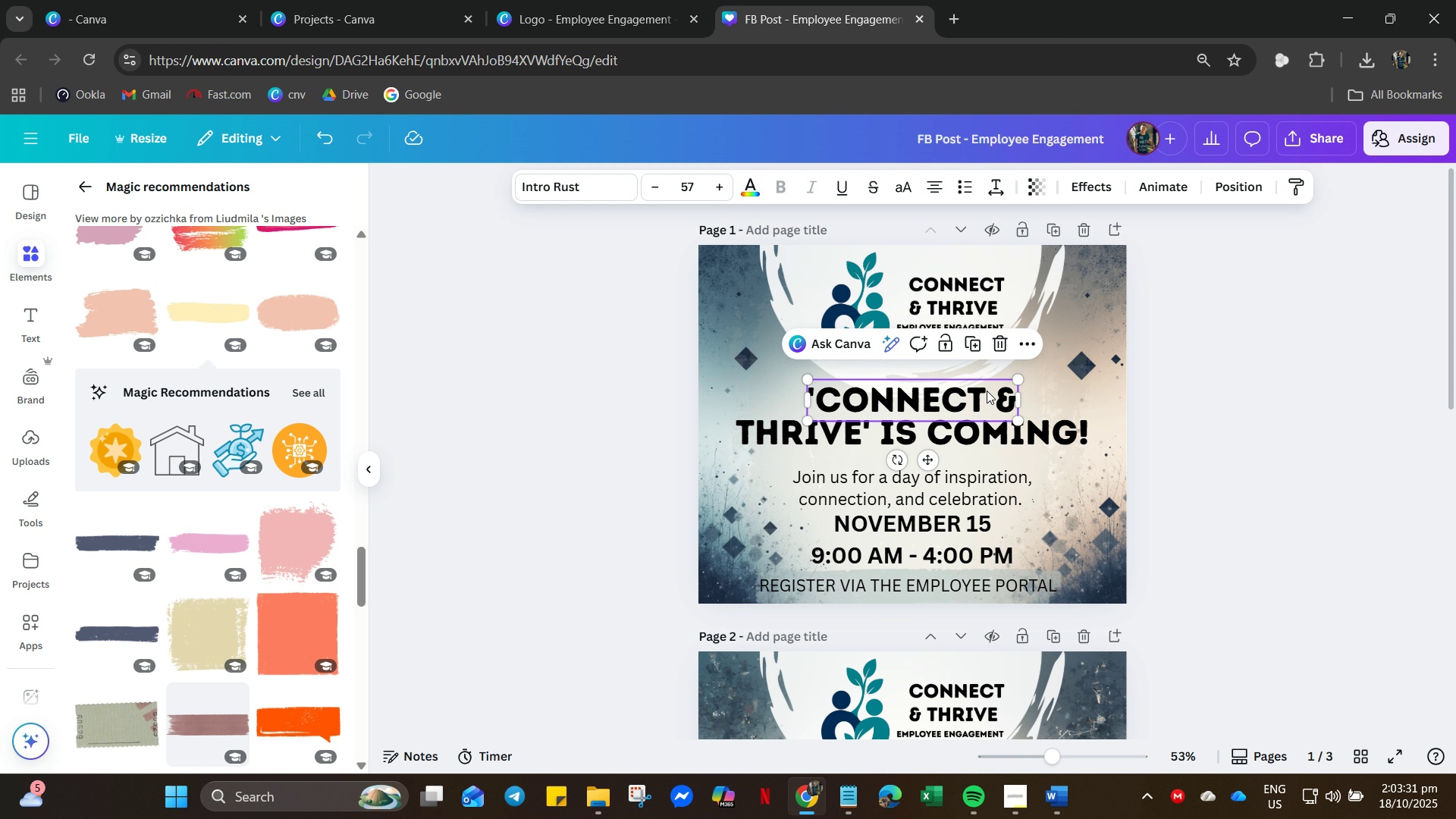 
left_click([987, 391])
 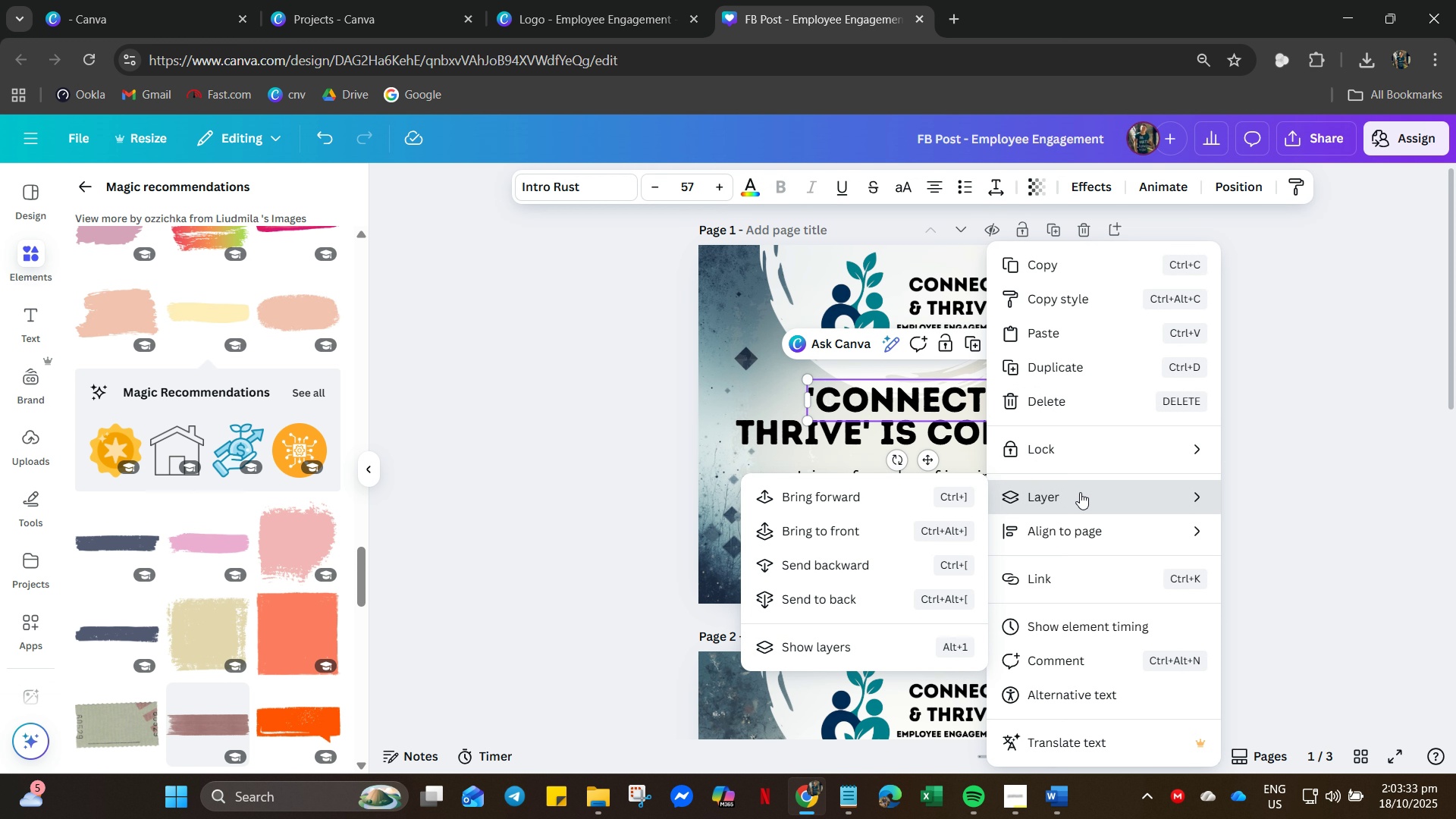 
left_click([1080, 492])
 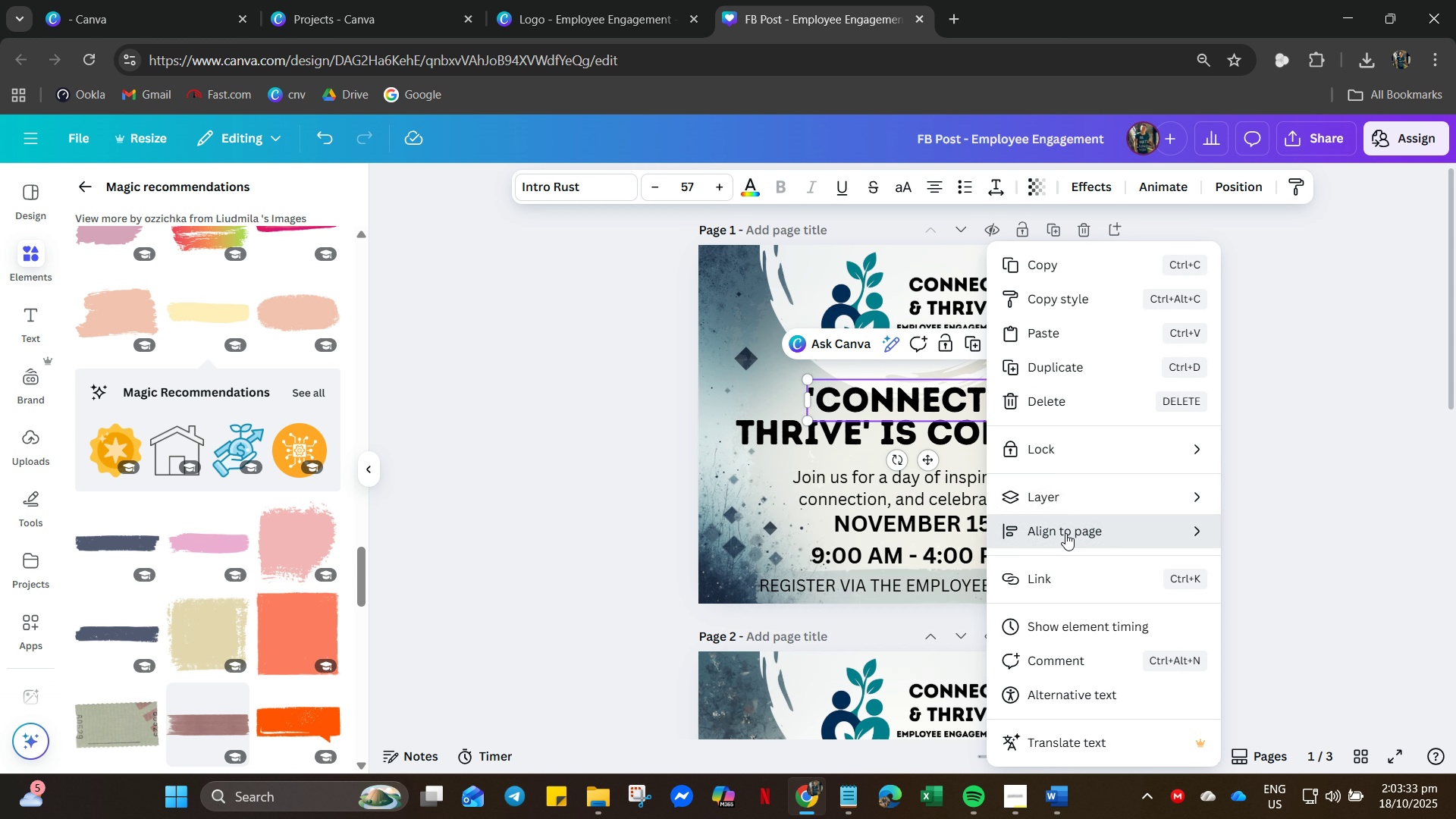 
left_click([1065, 533])
 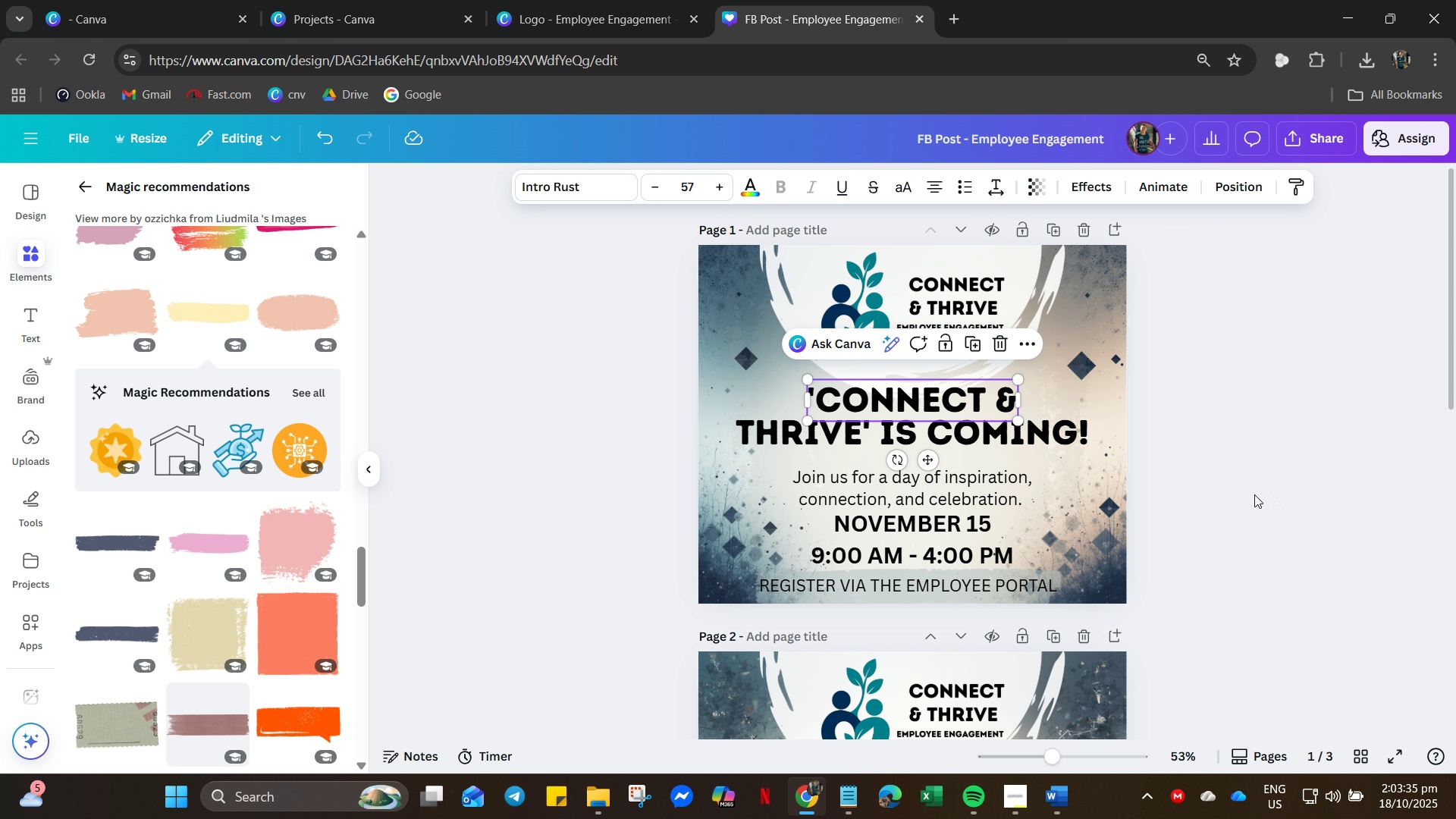 
mouse_move([1025, 485])
 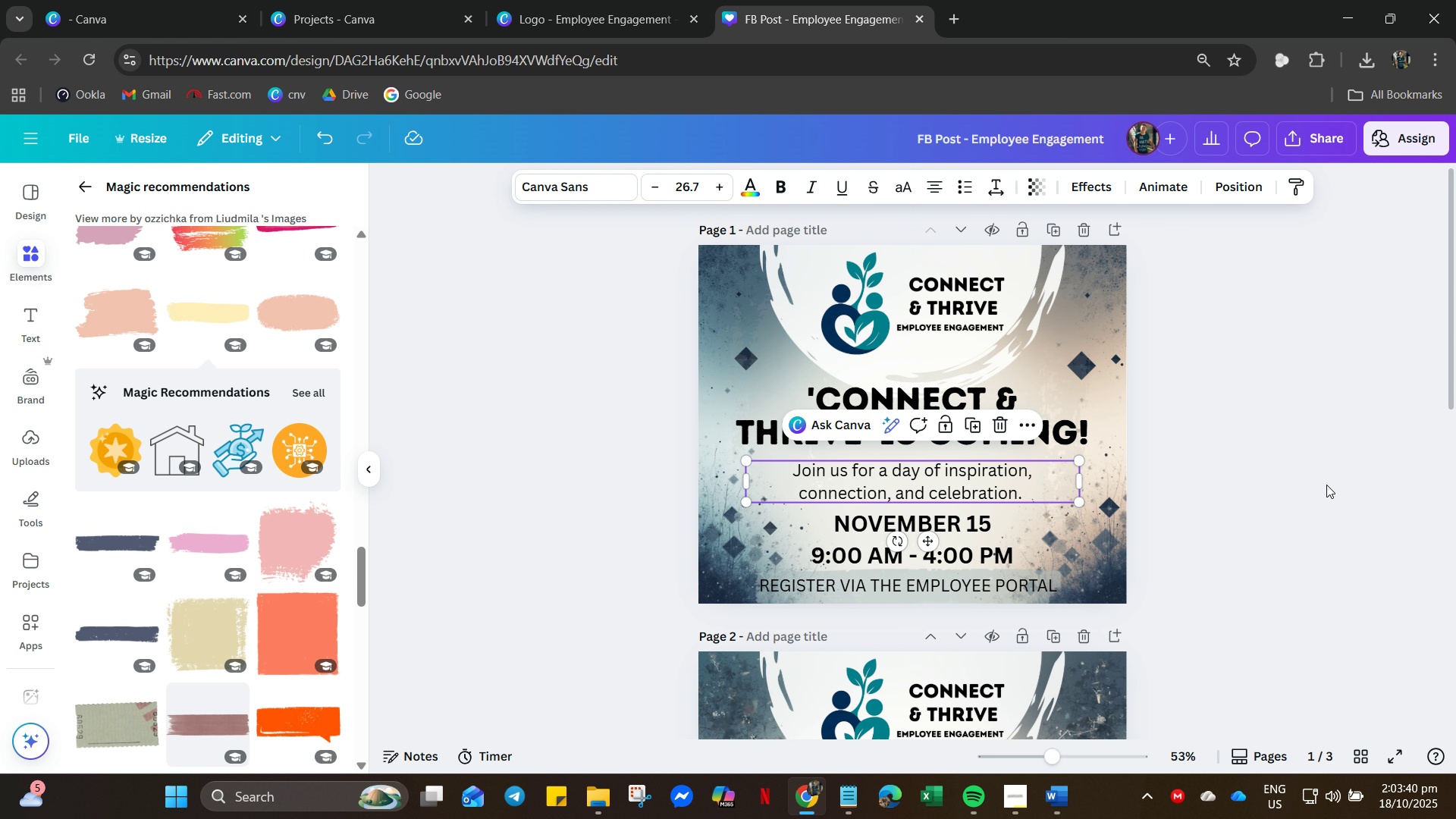 
left_click([1326, 485])
 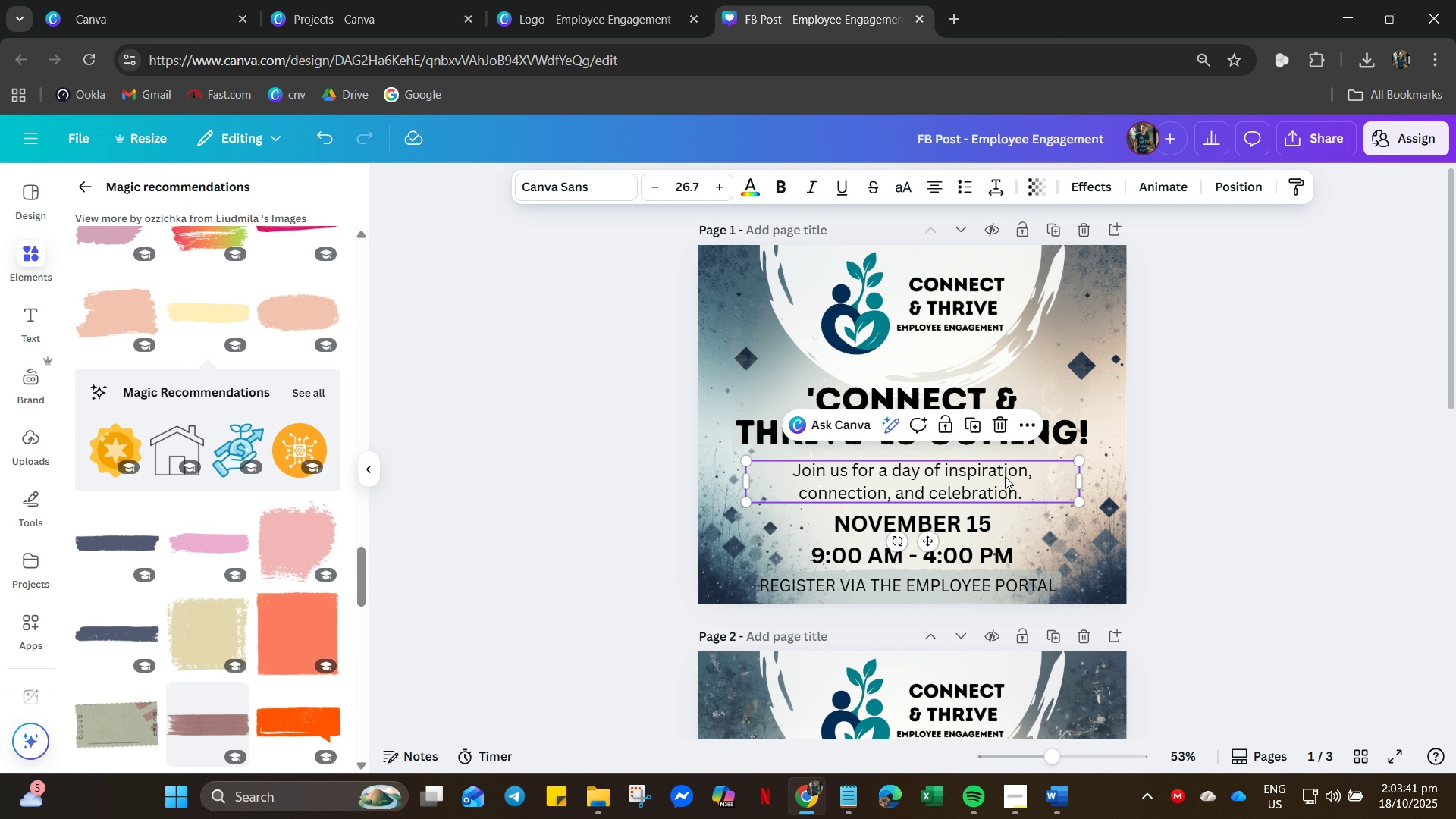 
left_click([1005, 476])
 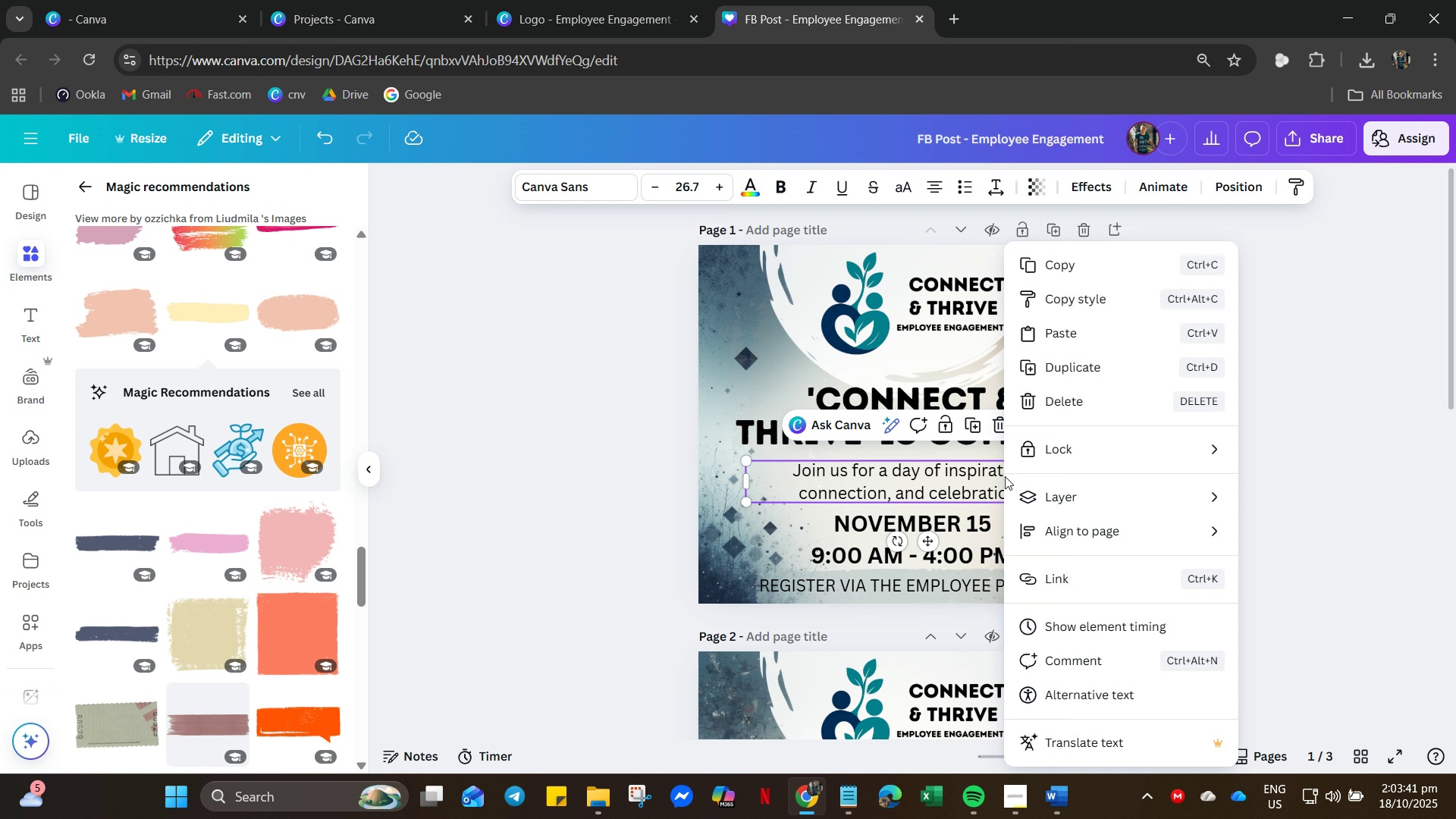 
right_click([1005, 476])
 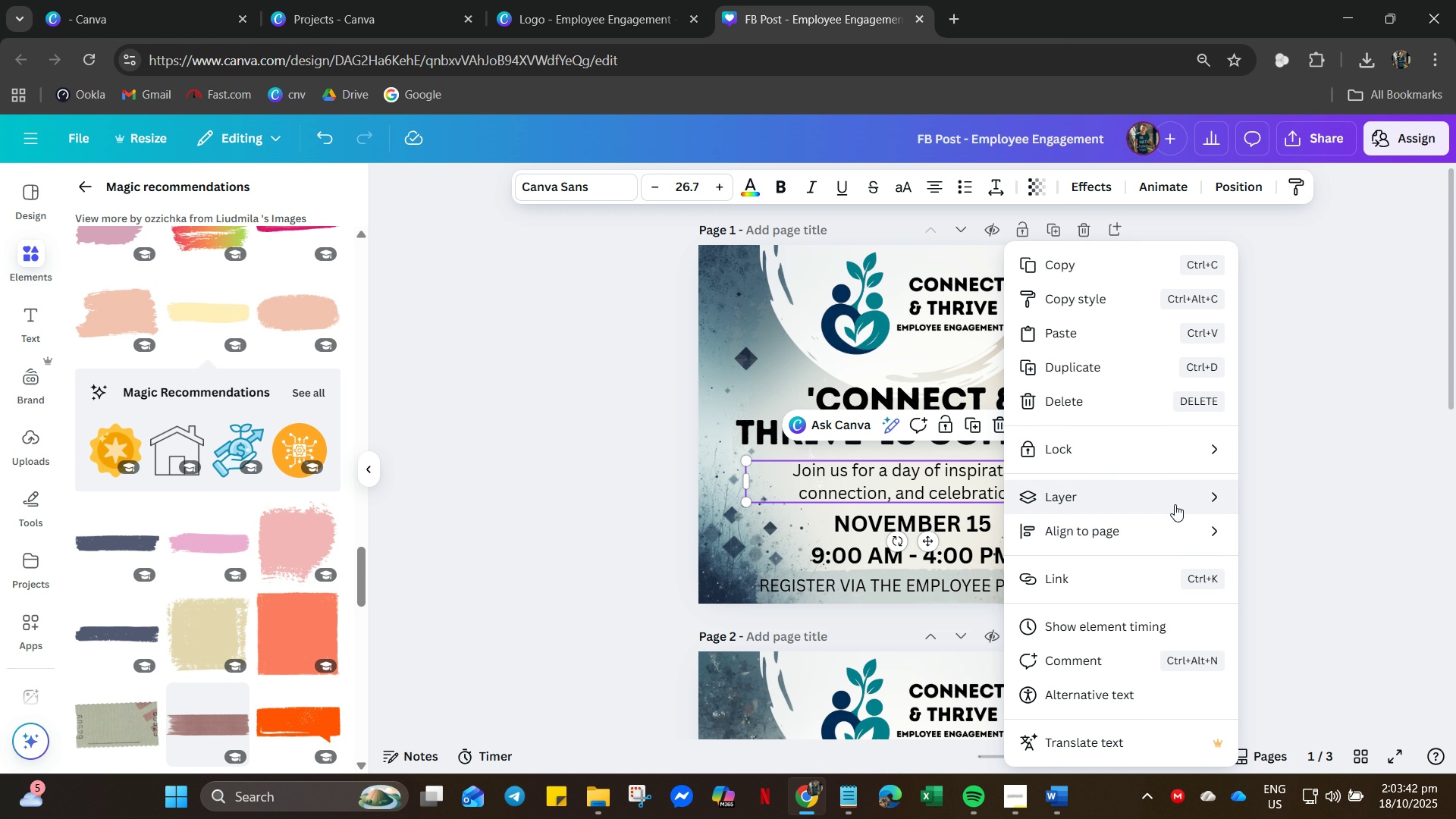 
left_click([1175, 504])
 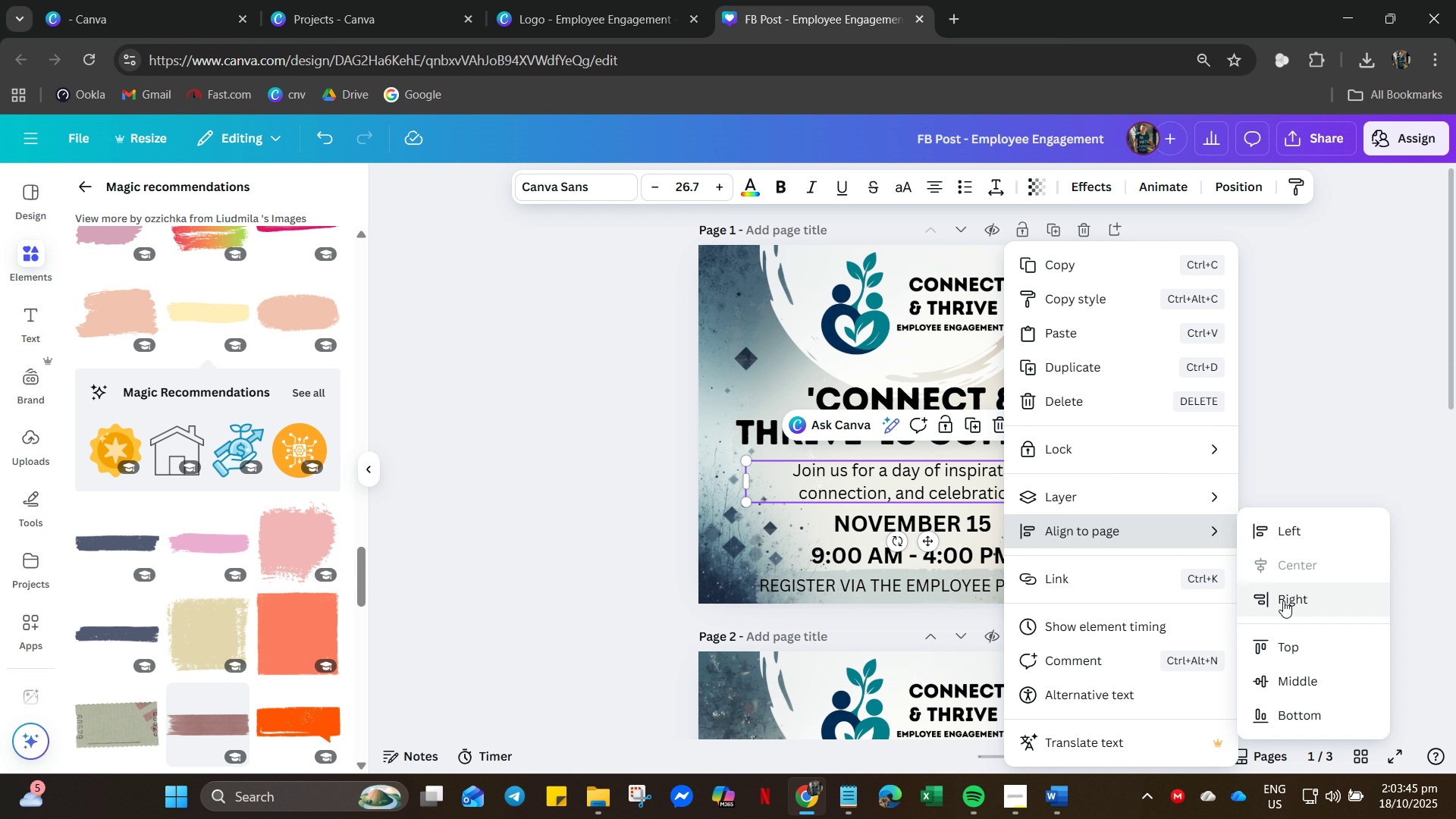 
double_click([1322, 467])
 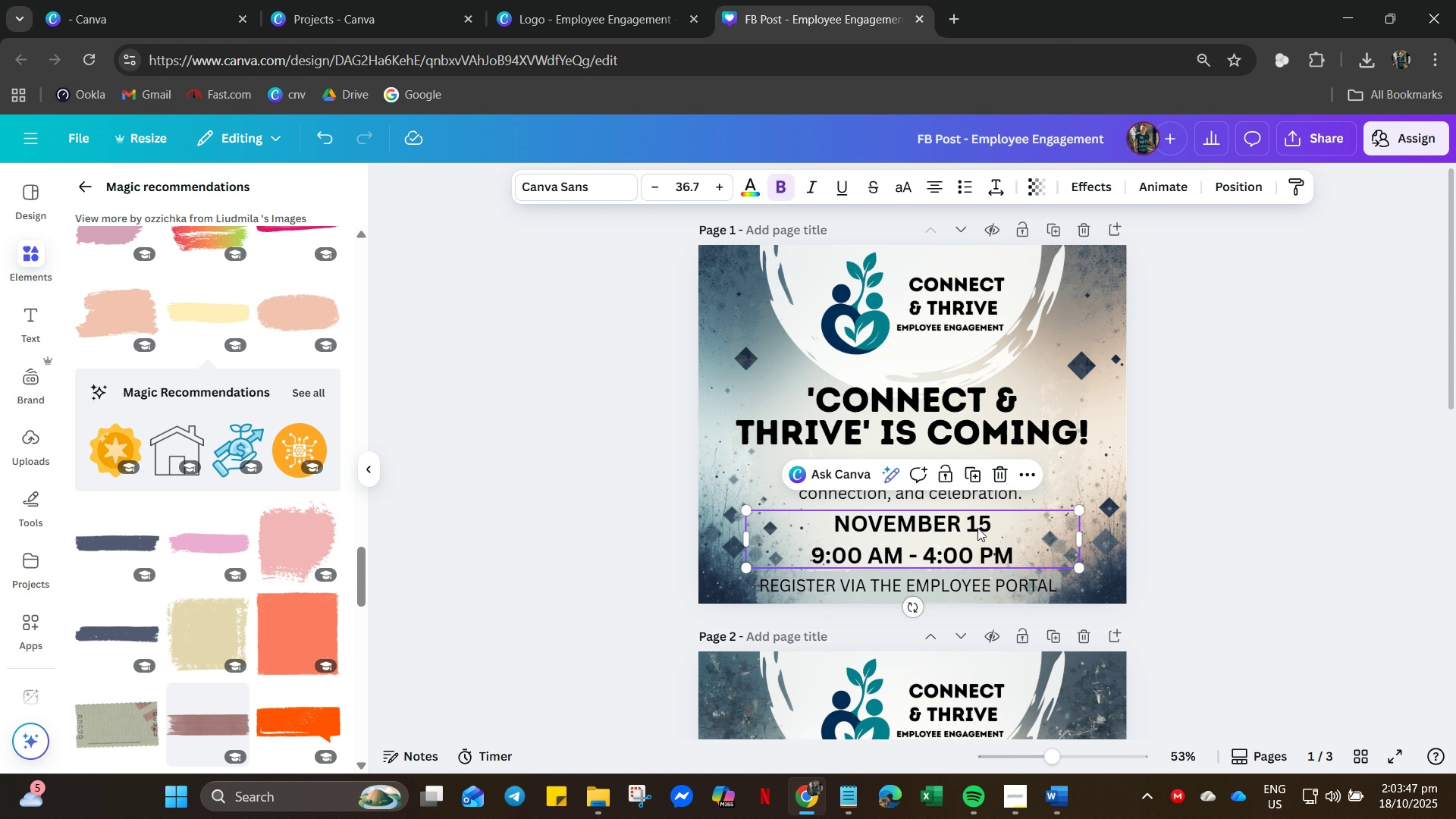 
left_click([977, 528])
 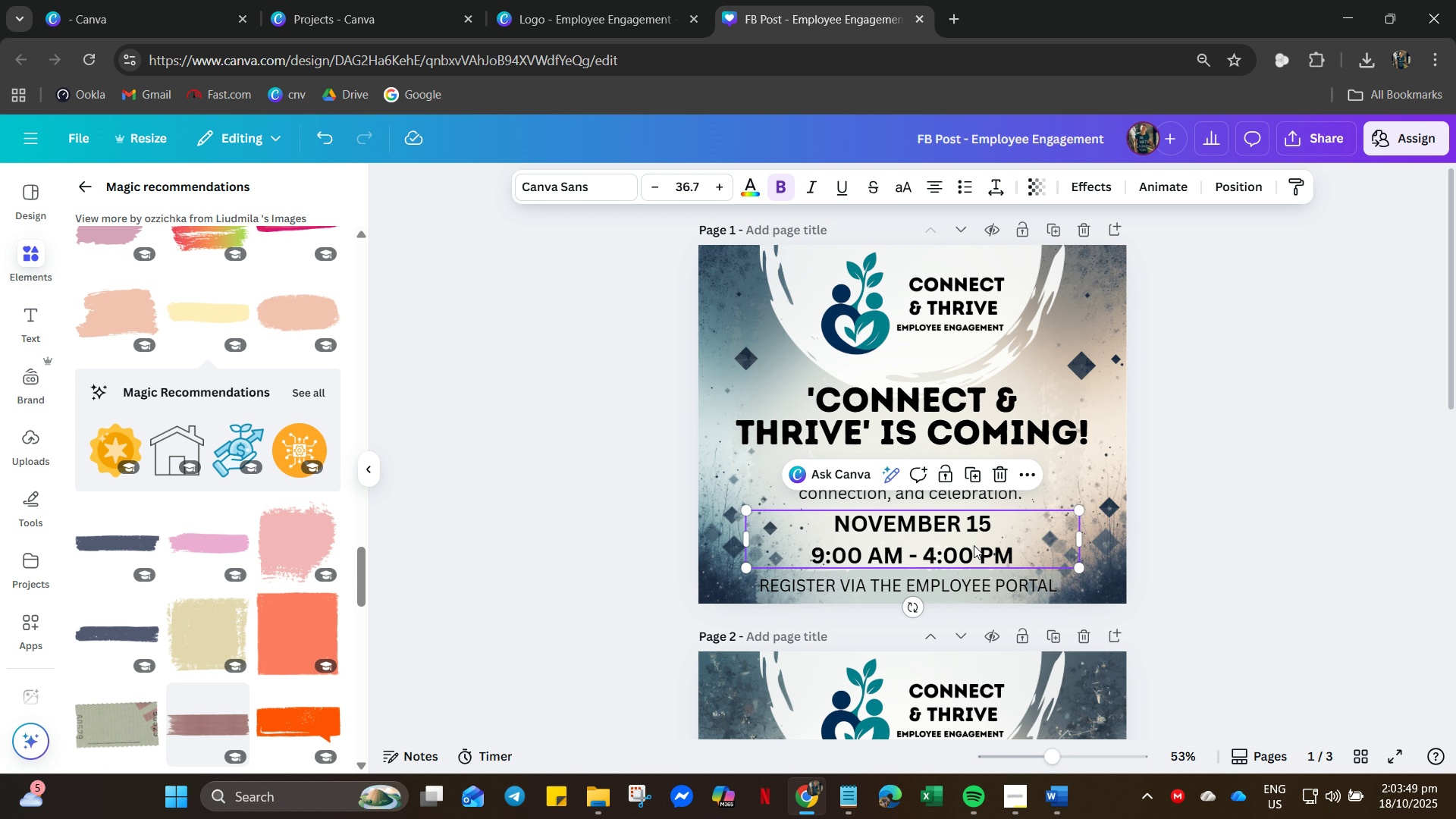 
left_click([970, 544])
 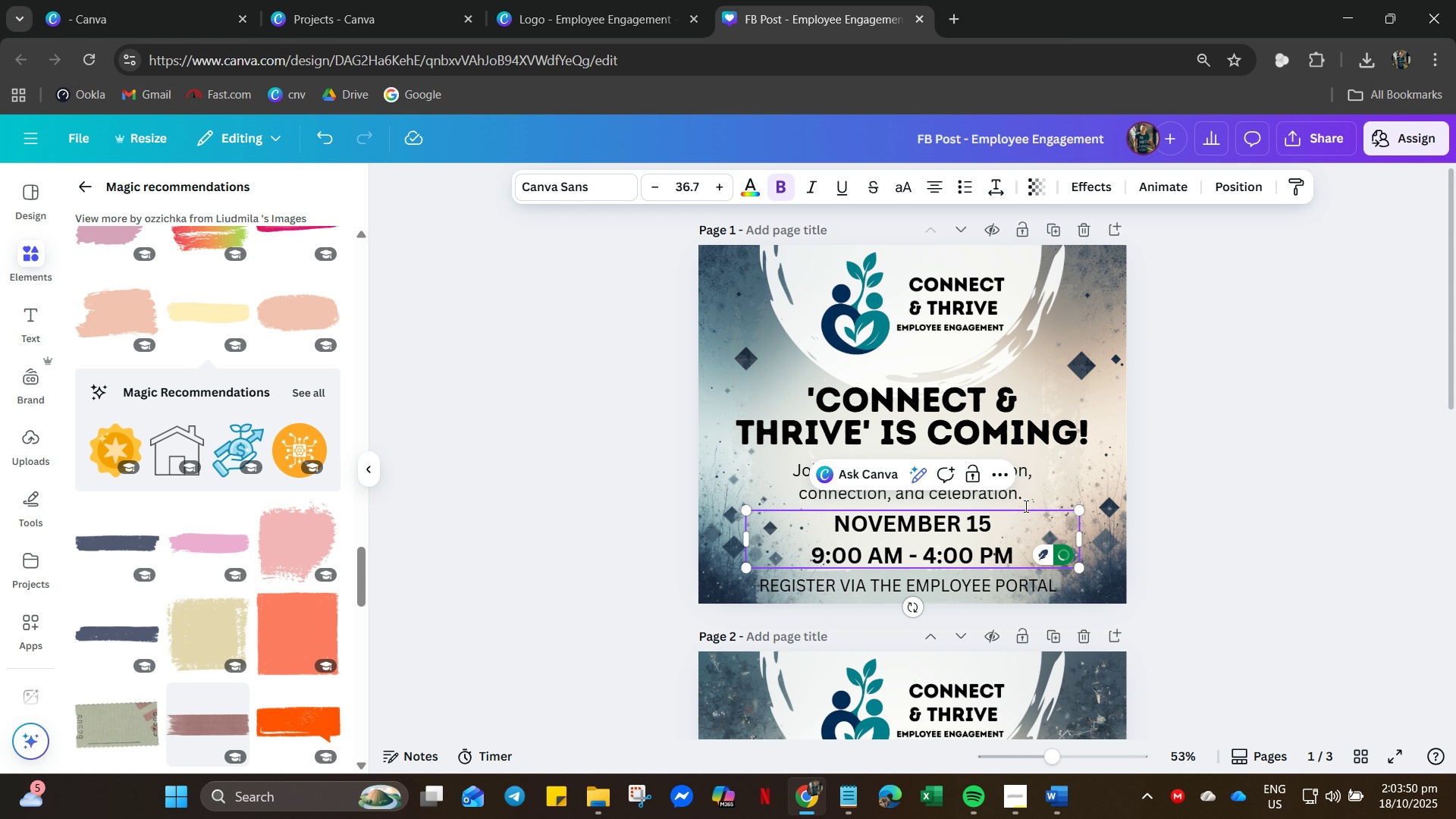 
left_click([1028, 504])
 